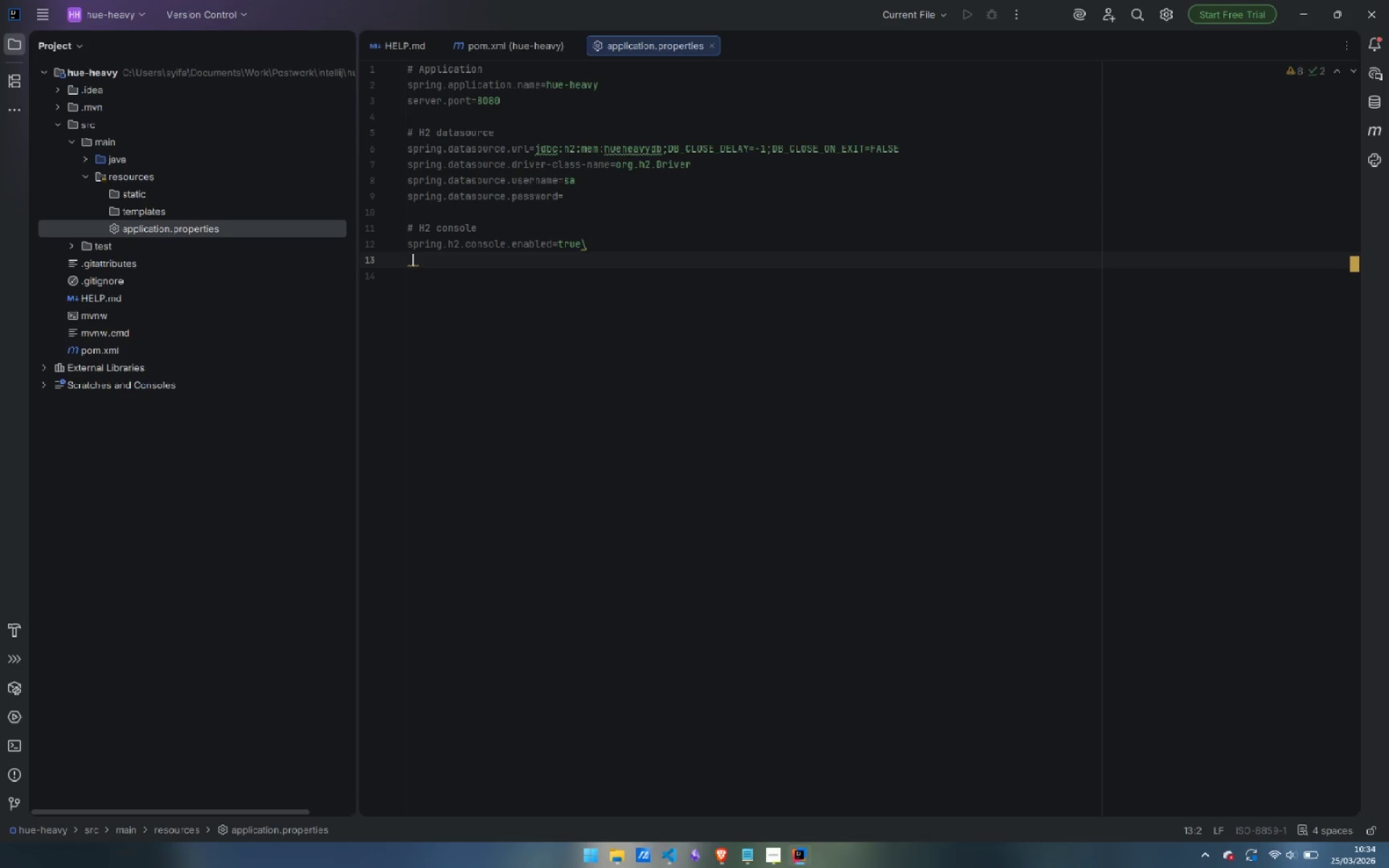 
key(Backspace)
 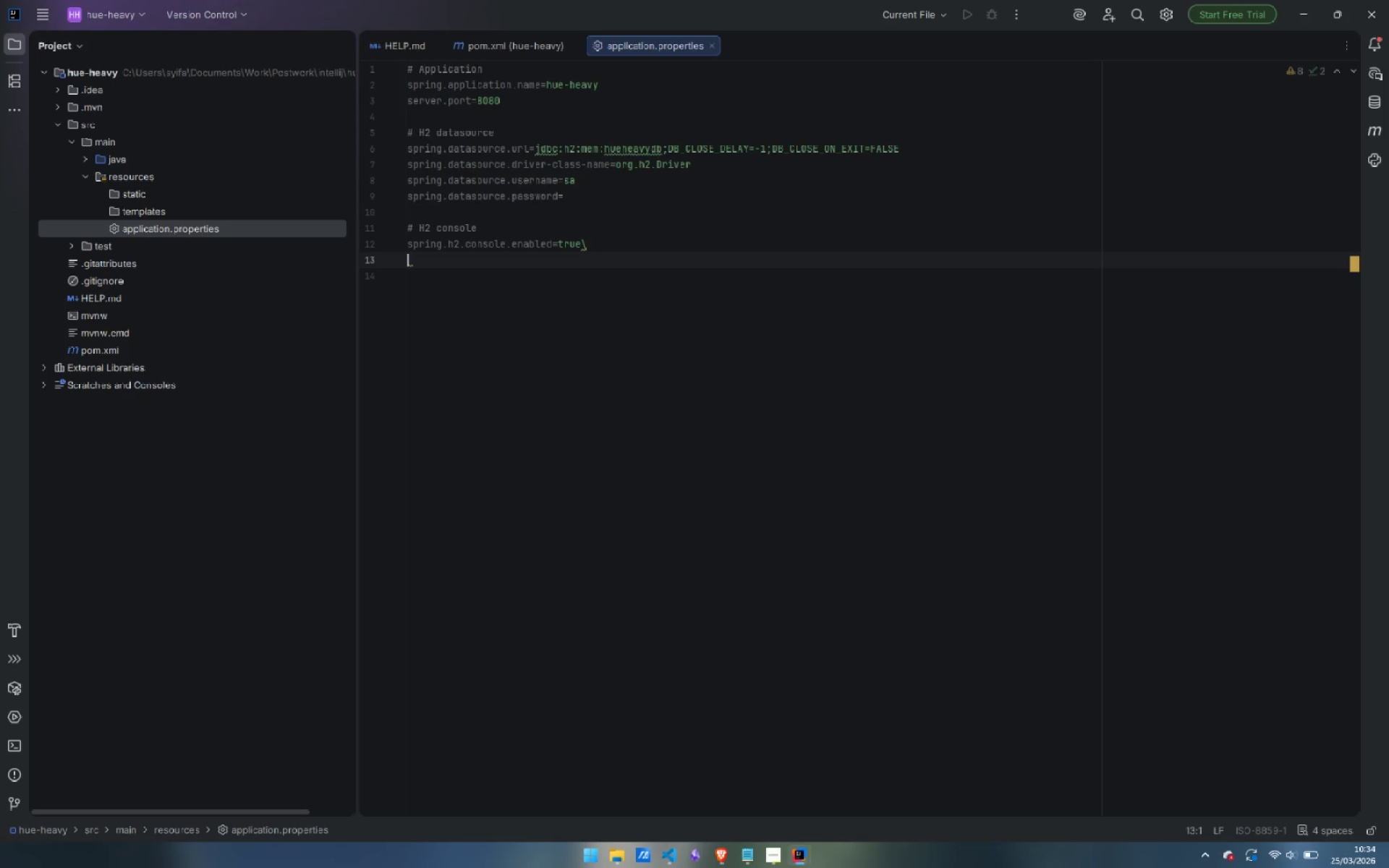 
key(Backspace)
 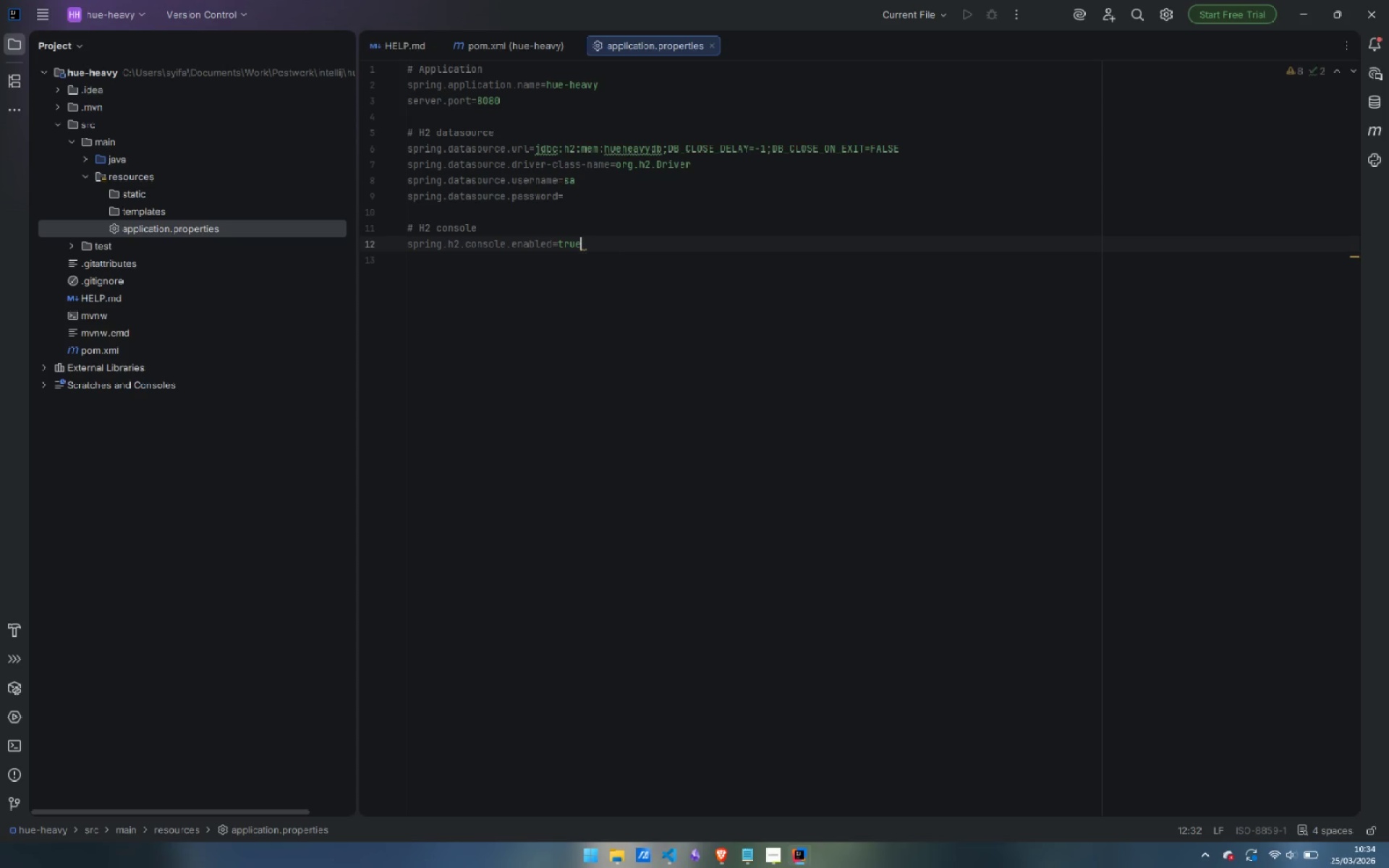 
key(Backspace)
 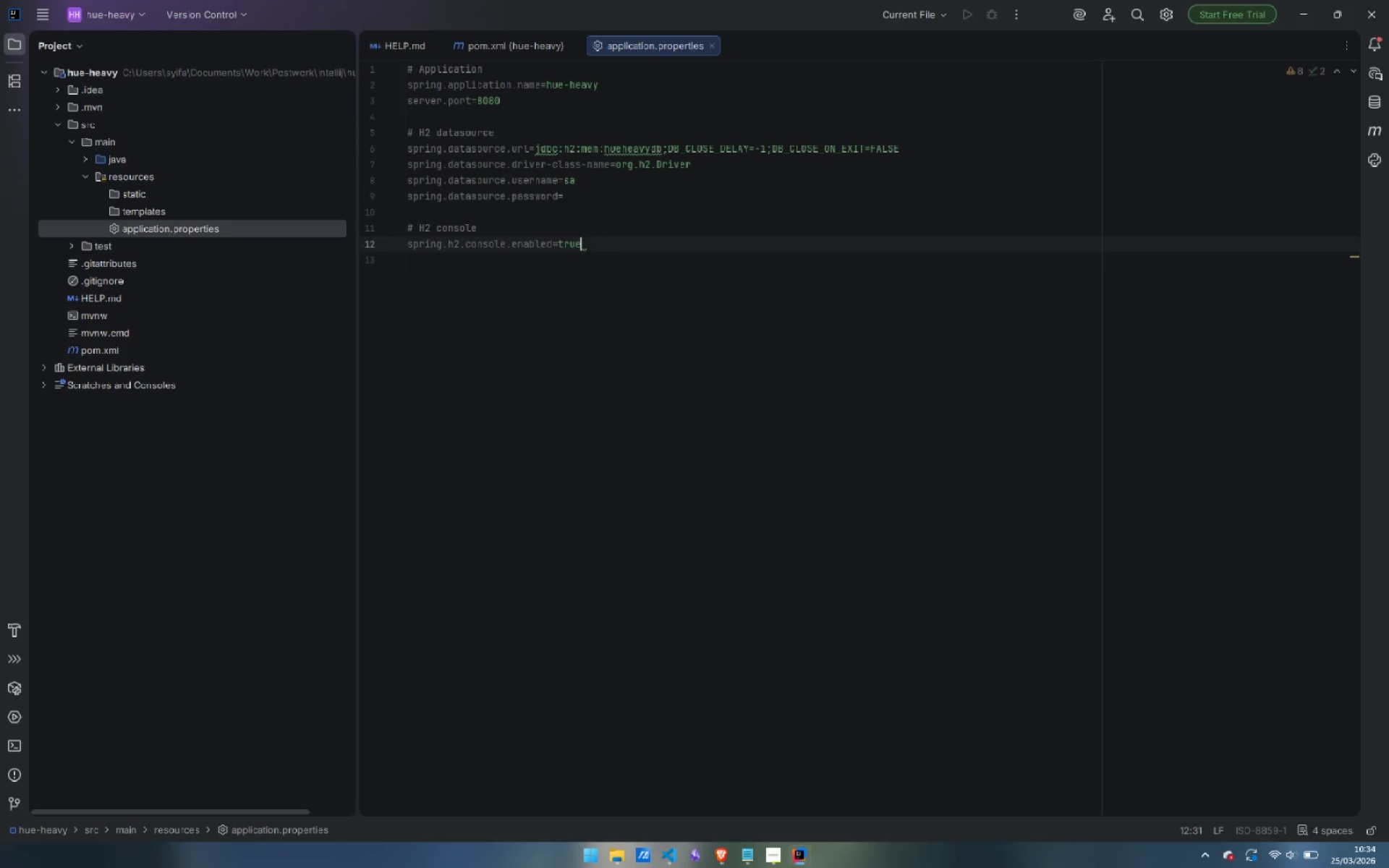 
key(Enter)
 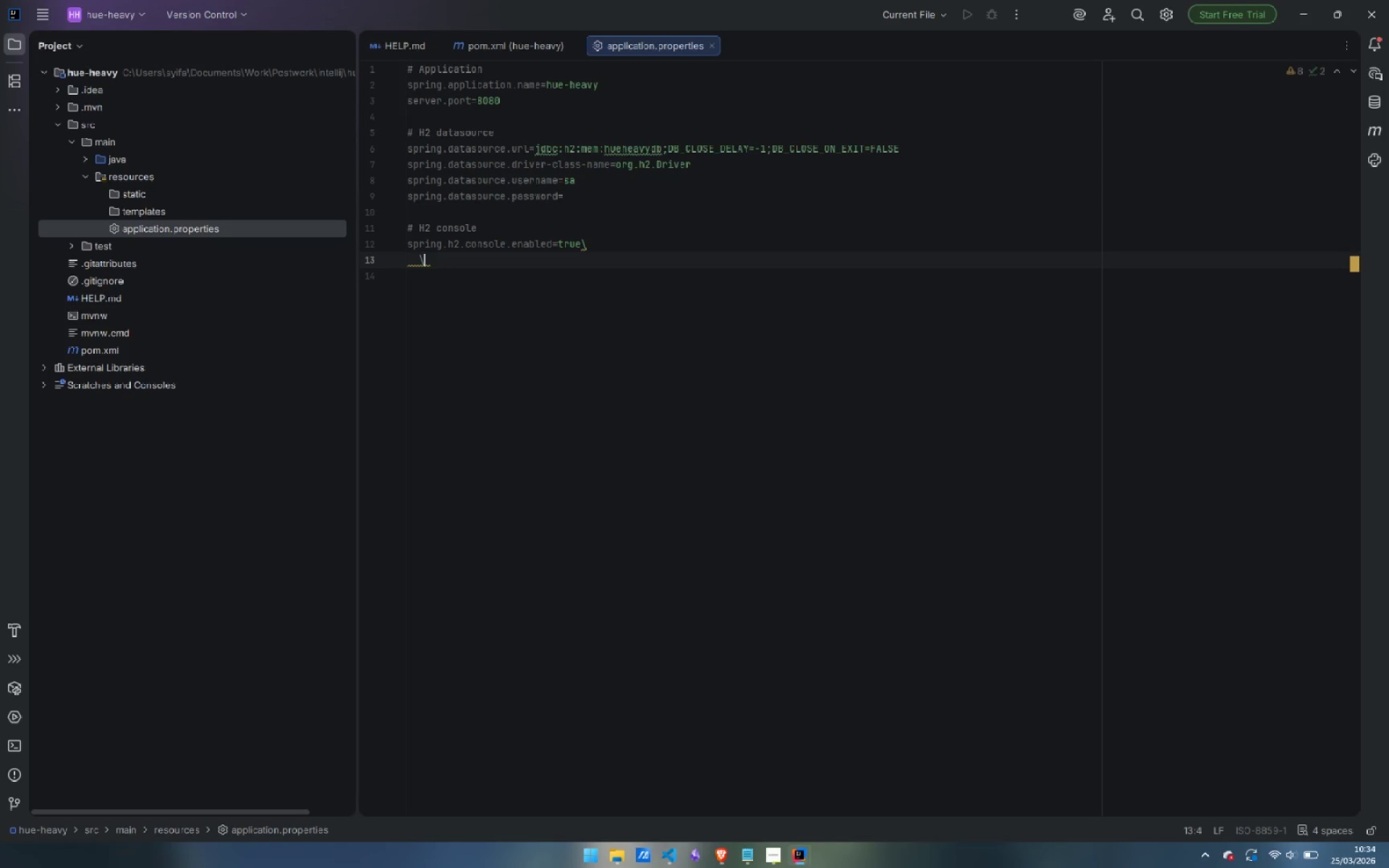 
key(Backspace)
 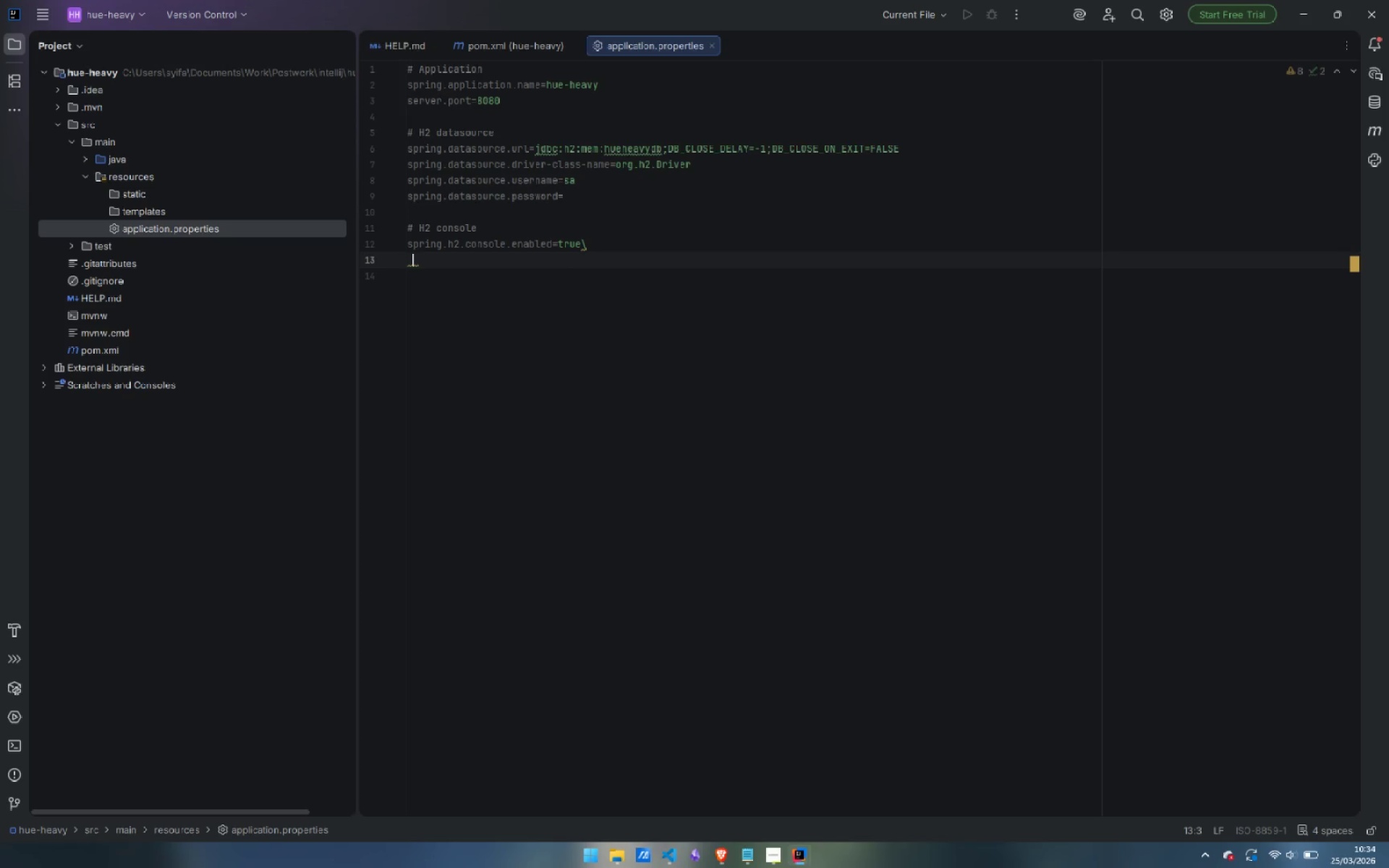 
key(Backspace)
 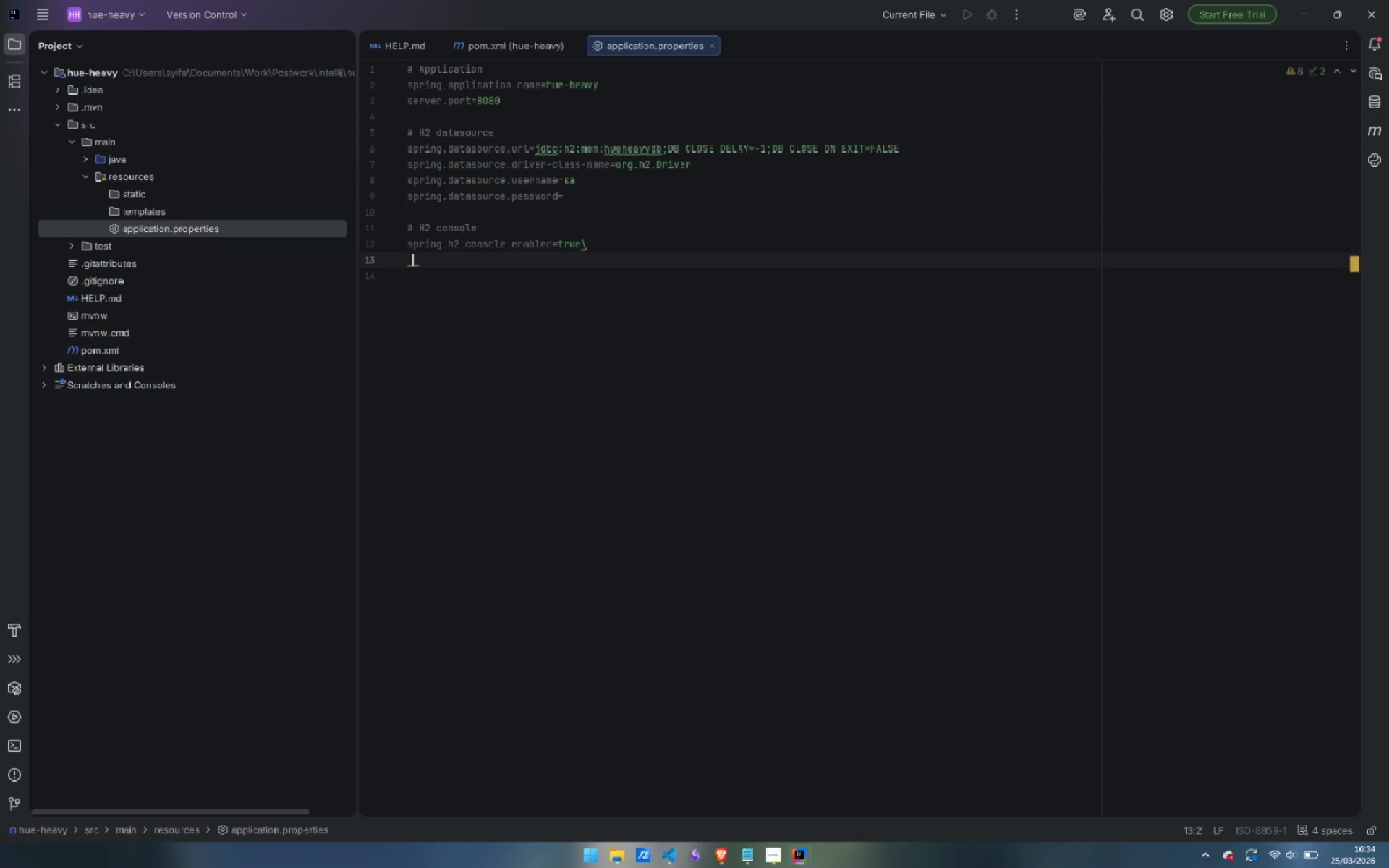 
key(Backspace)
 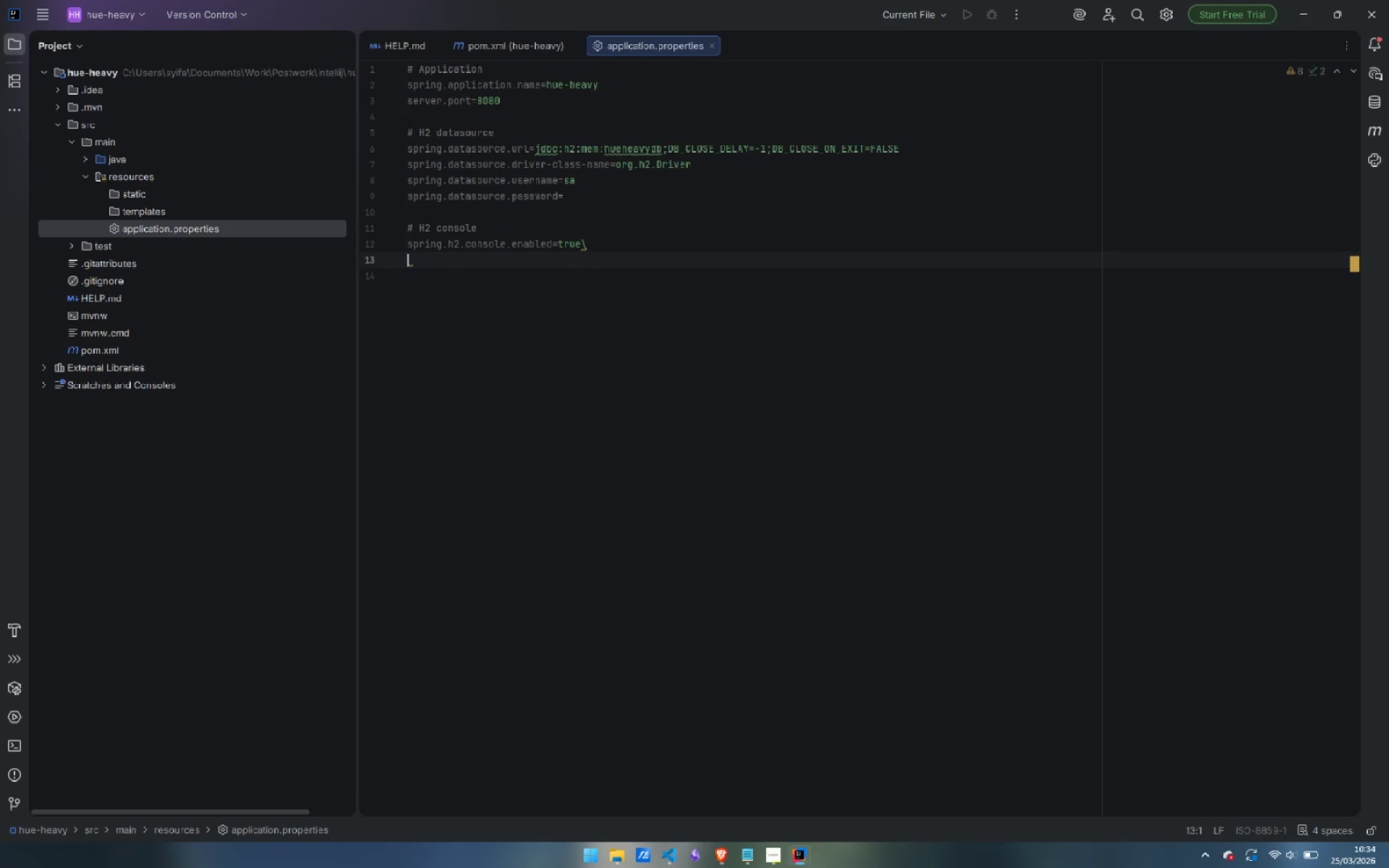 
key(Backspace)
 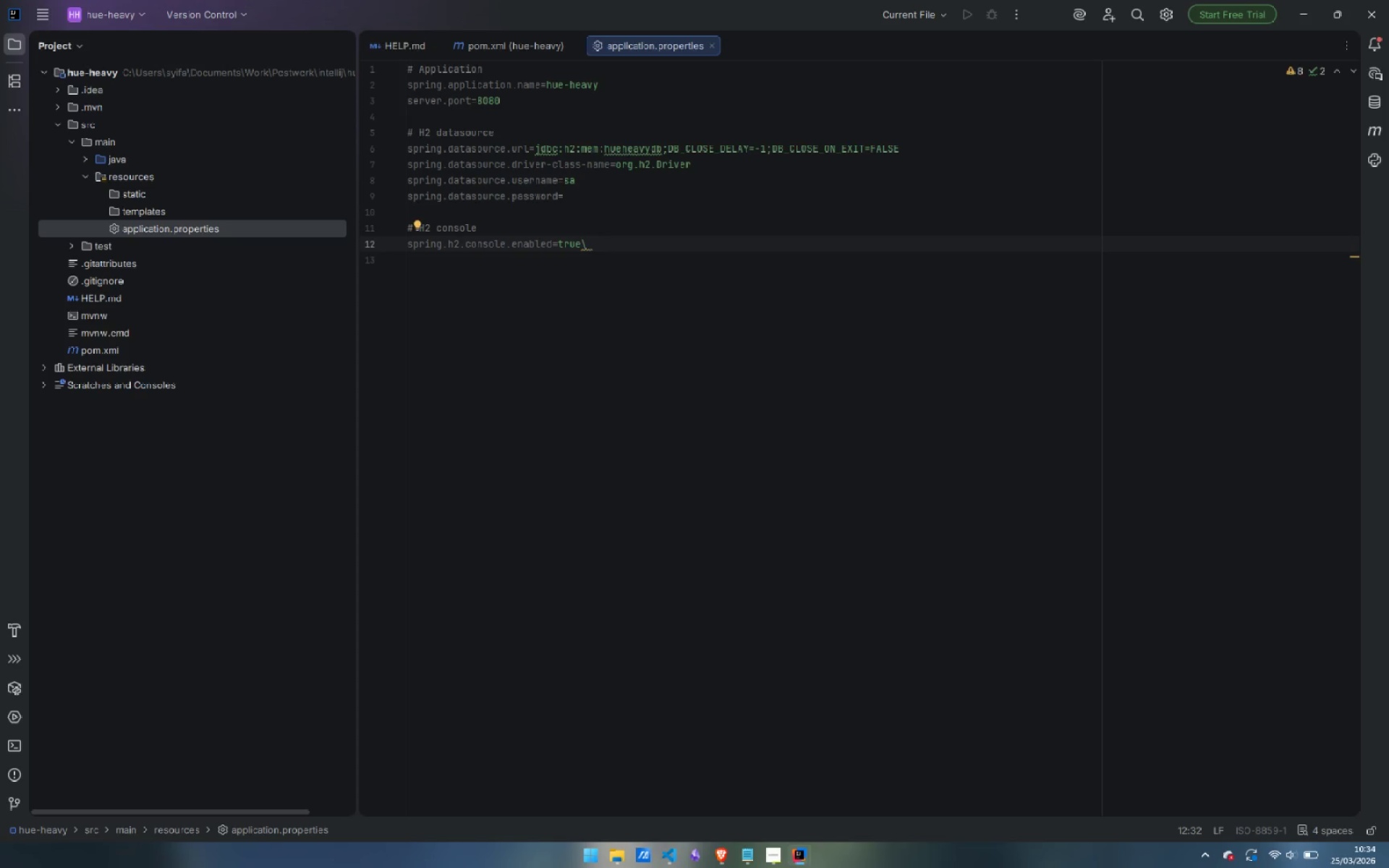 
key(Backspace)
 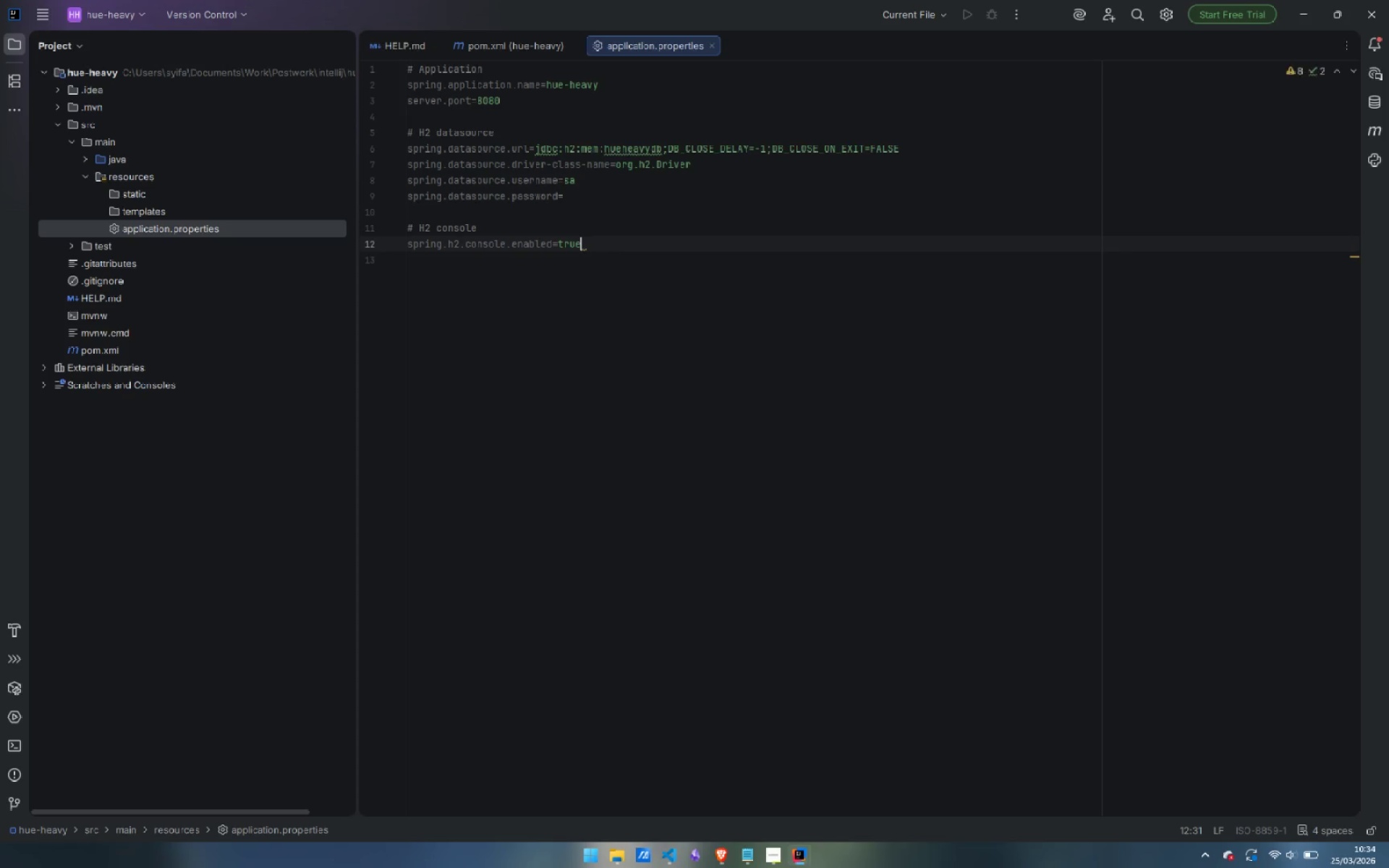 
key(Enter)
 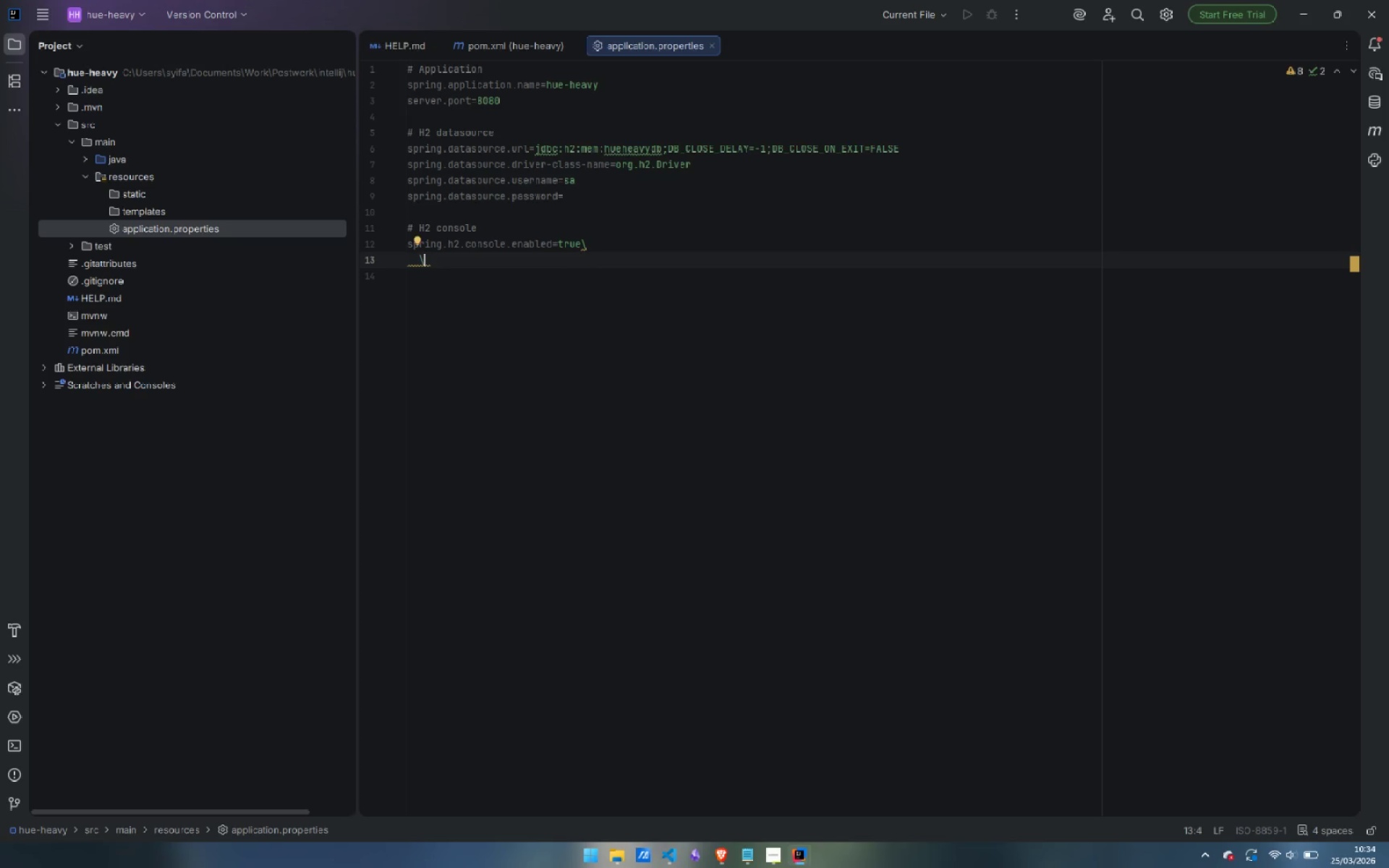 
key(Backspace)
 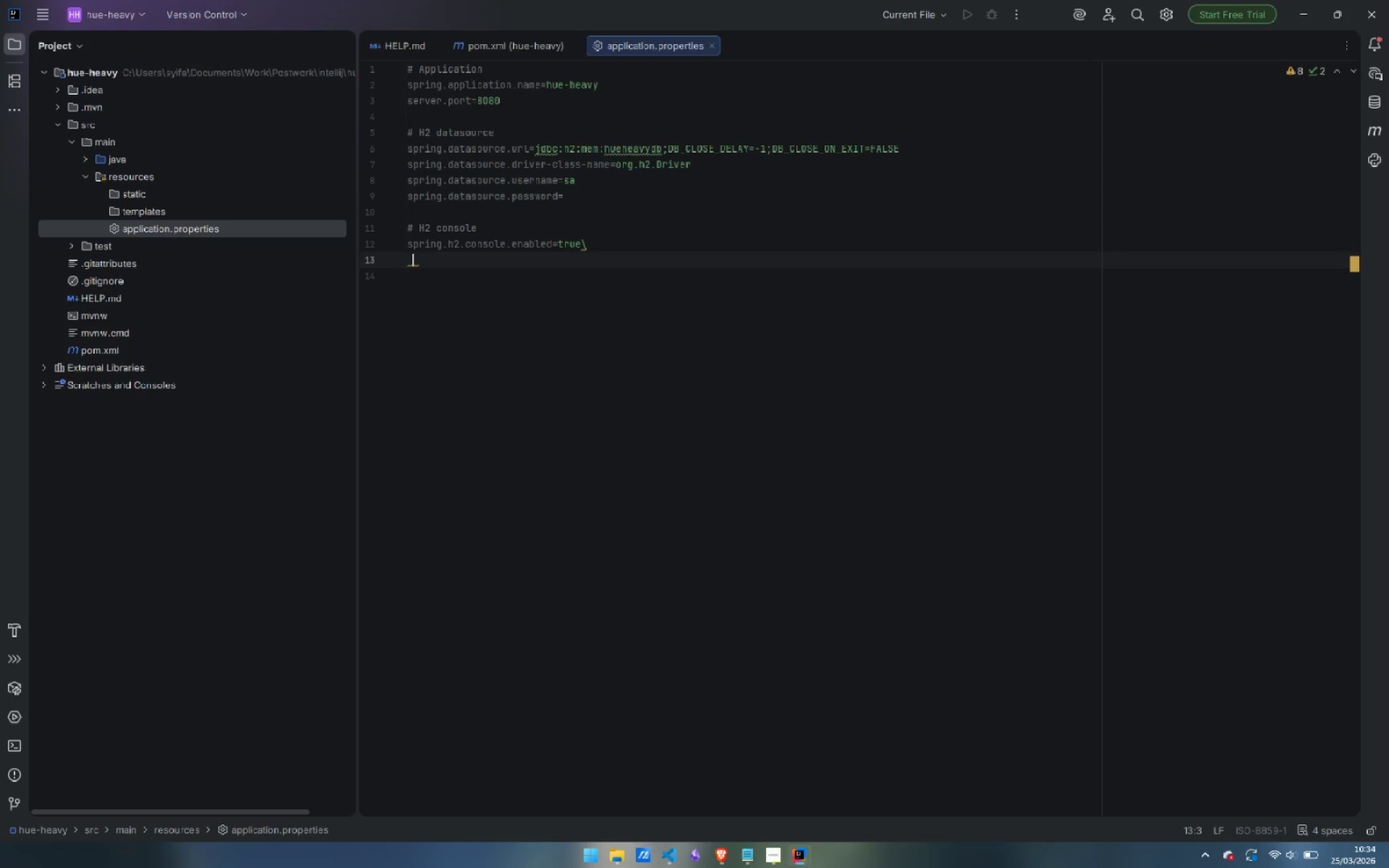 
key(Backspace)
 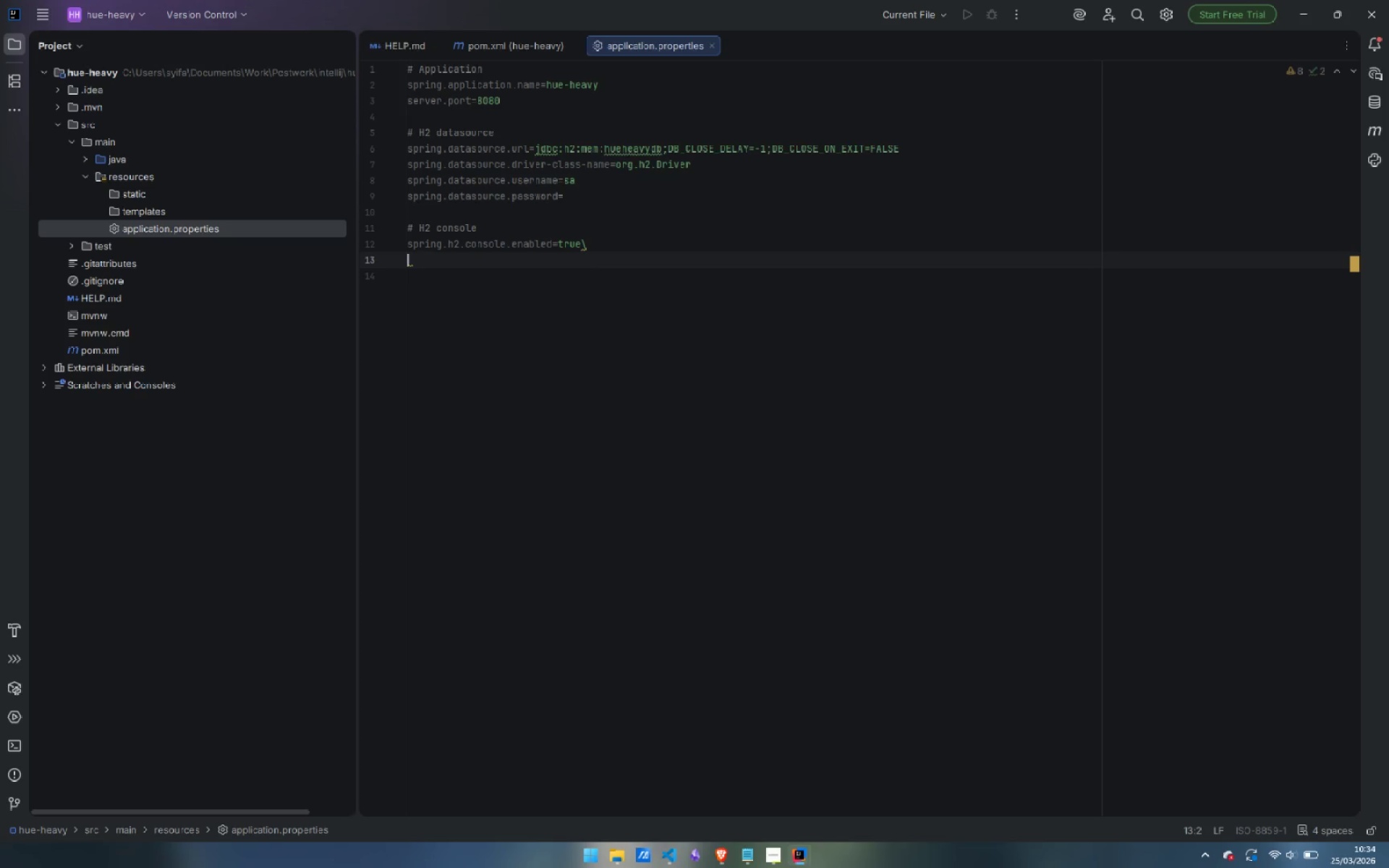 
key(Backspace)
 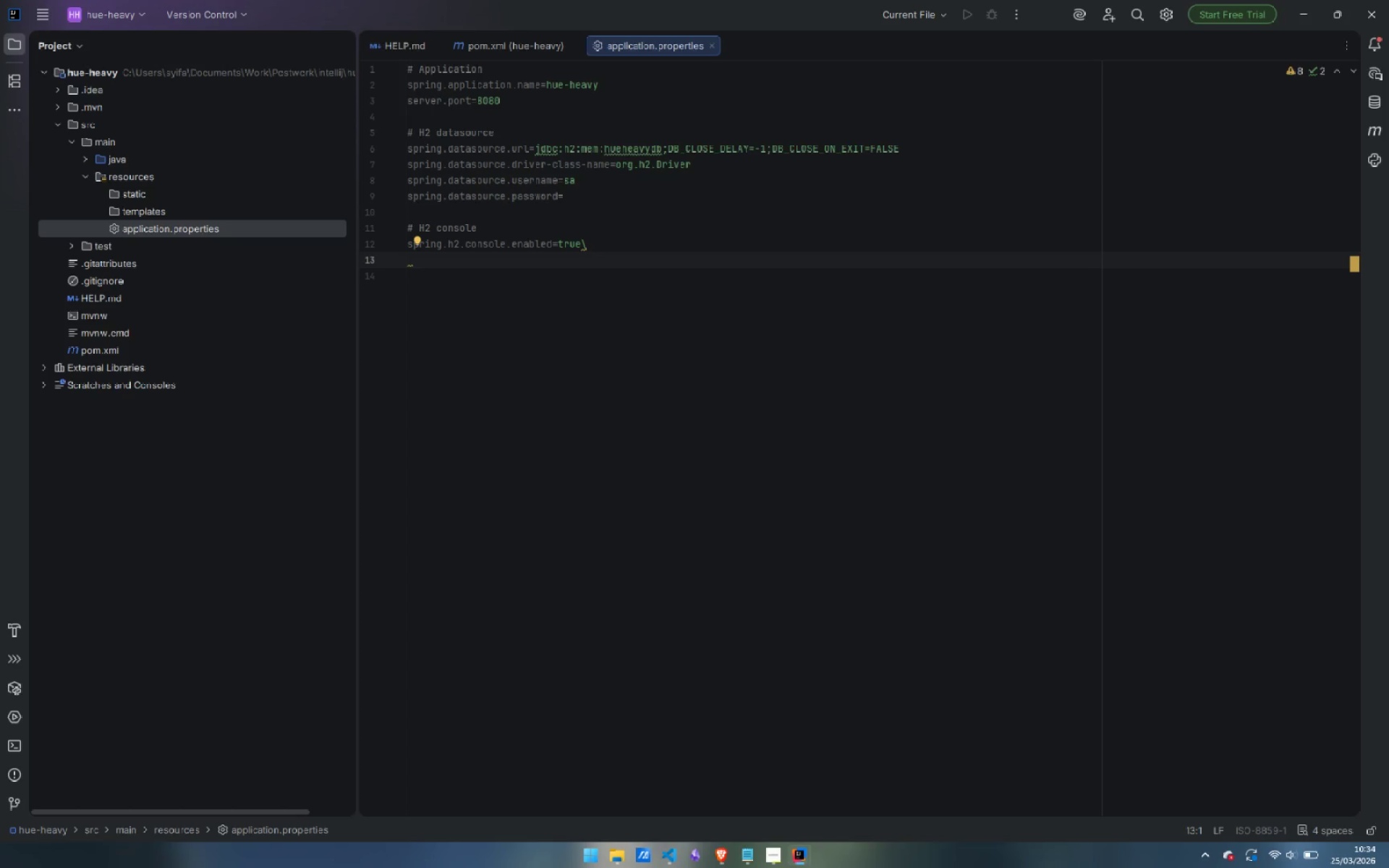 
type(spring)
 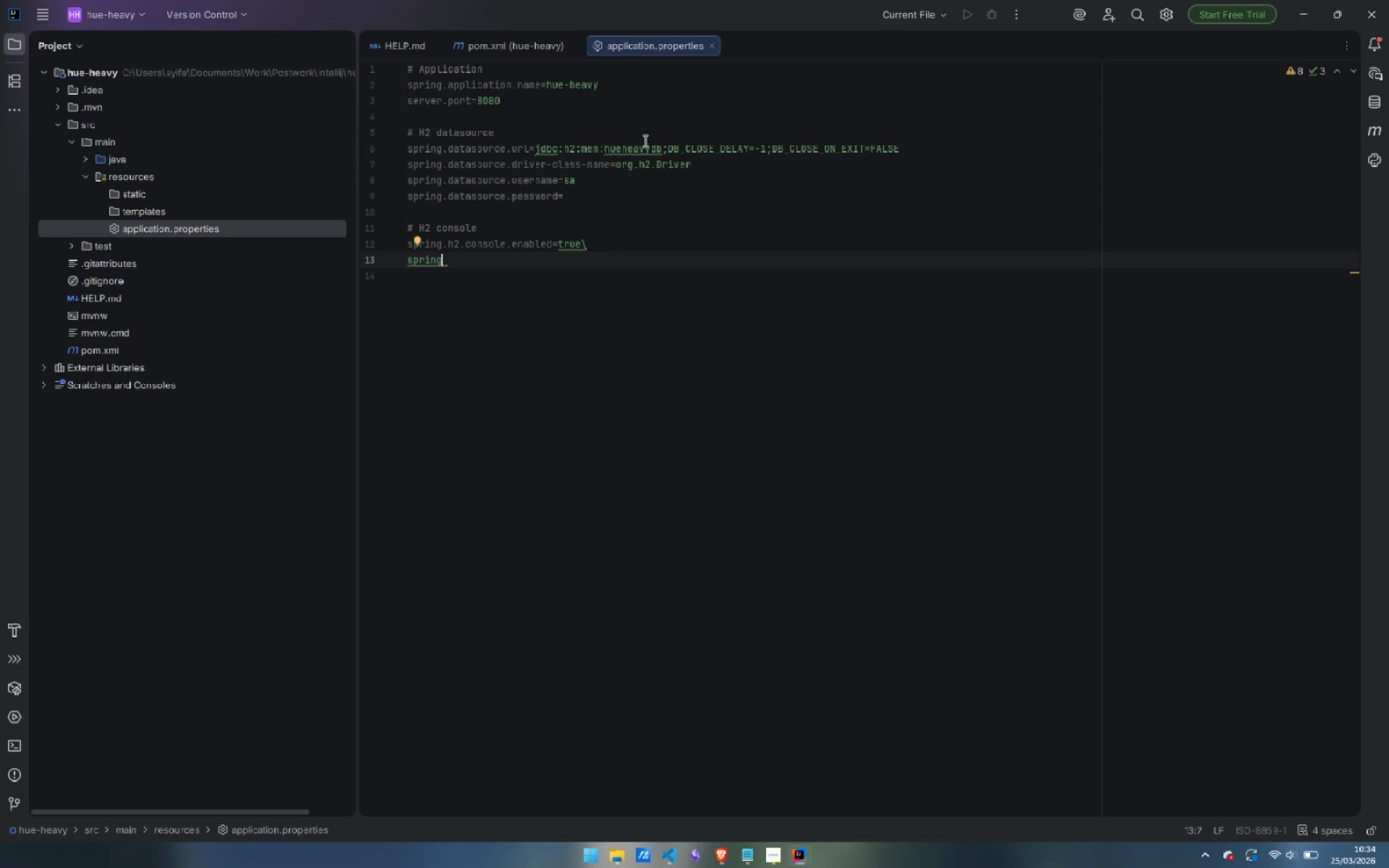 
left_click([598, 247])
 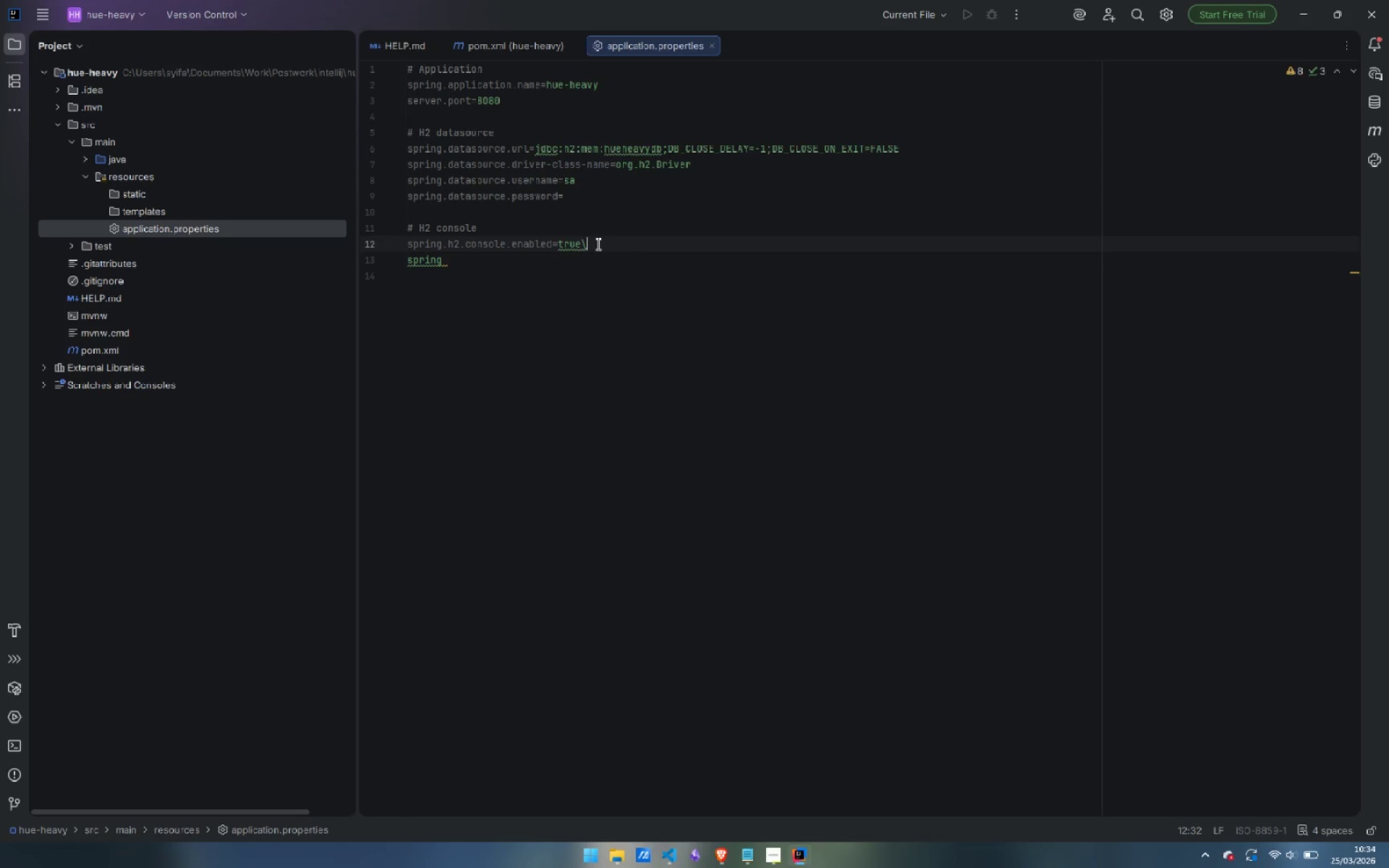 
key(Backspace)
 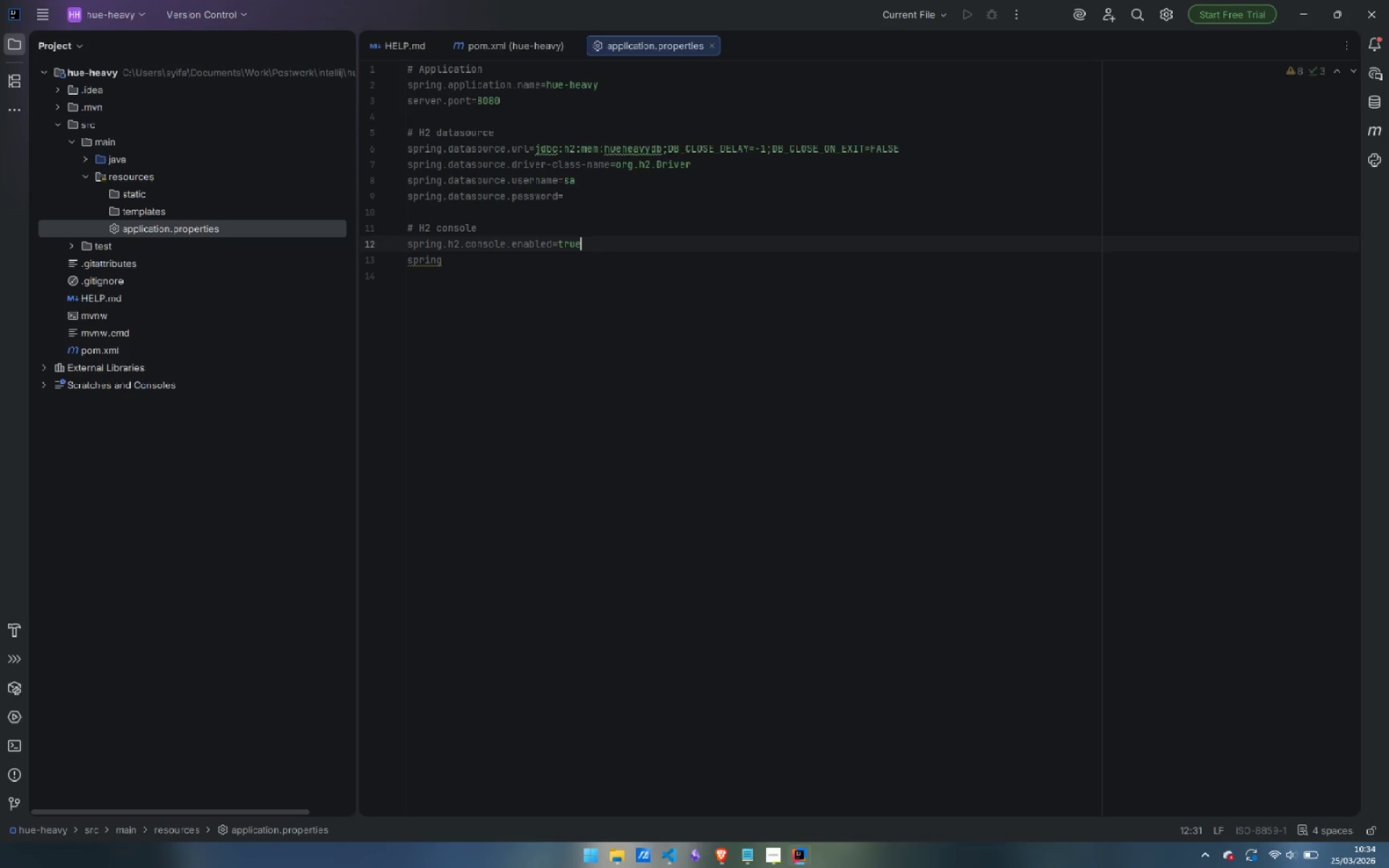 
key(ArrowDown)
 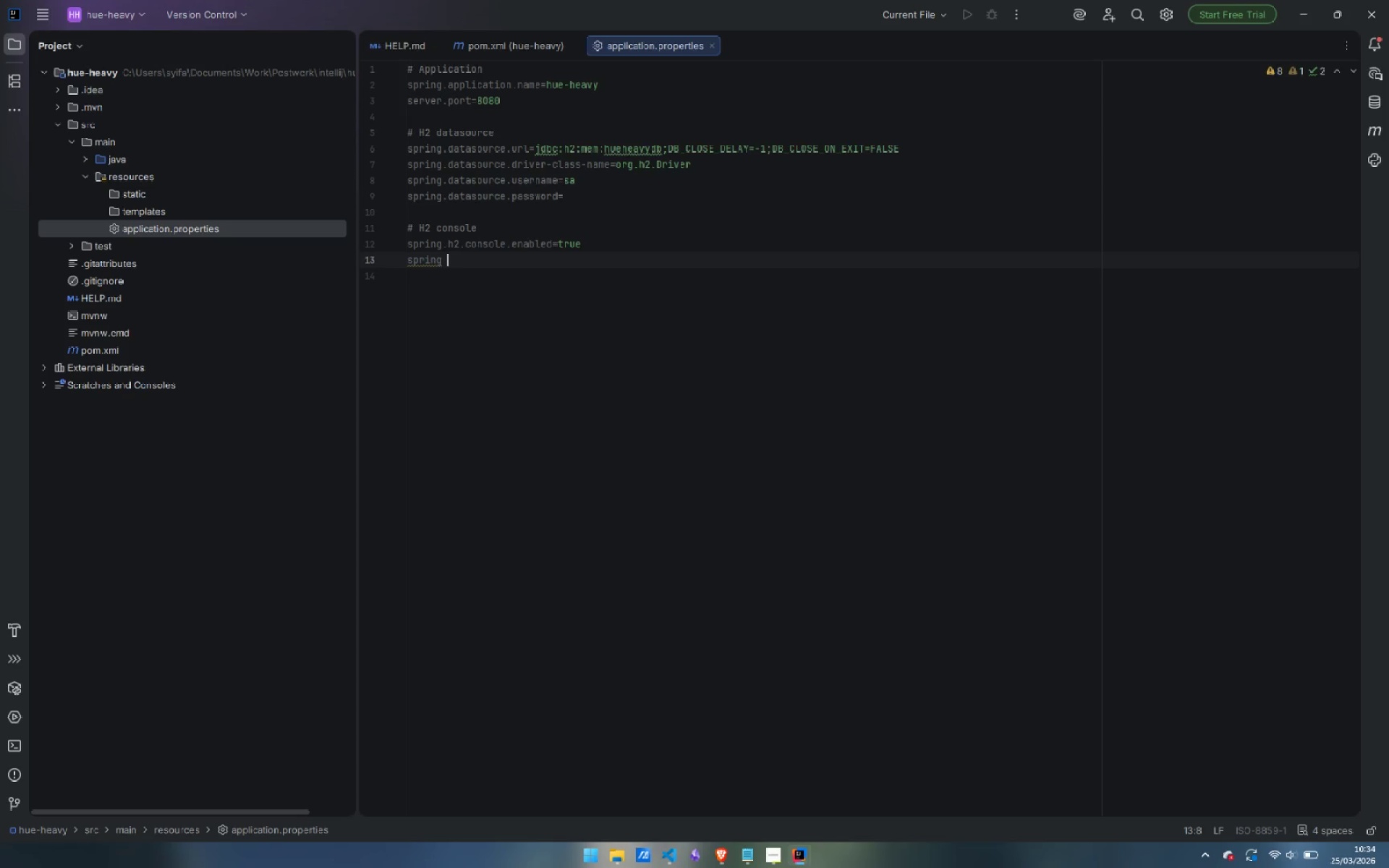 
key(Backspace)
type(.h2.console.path=/h2-console)
 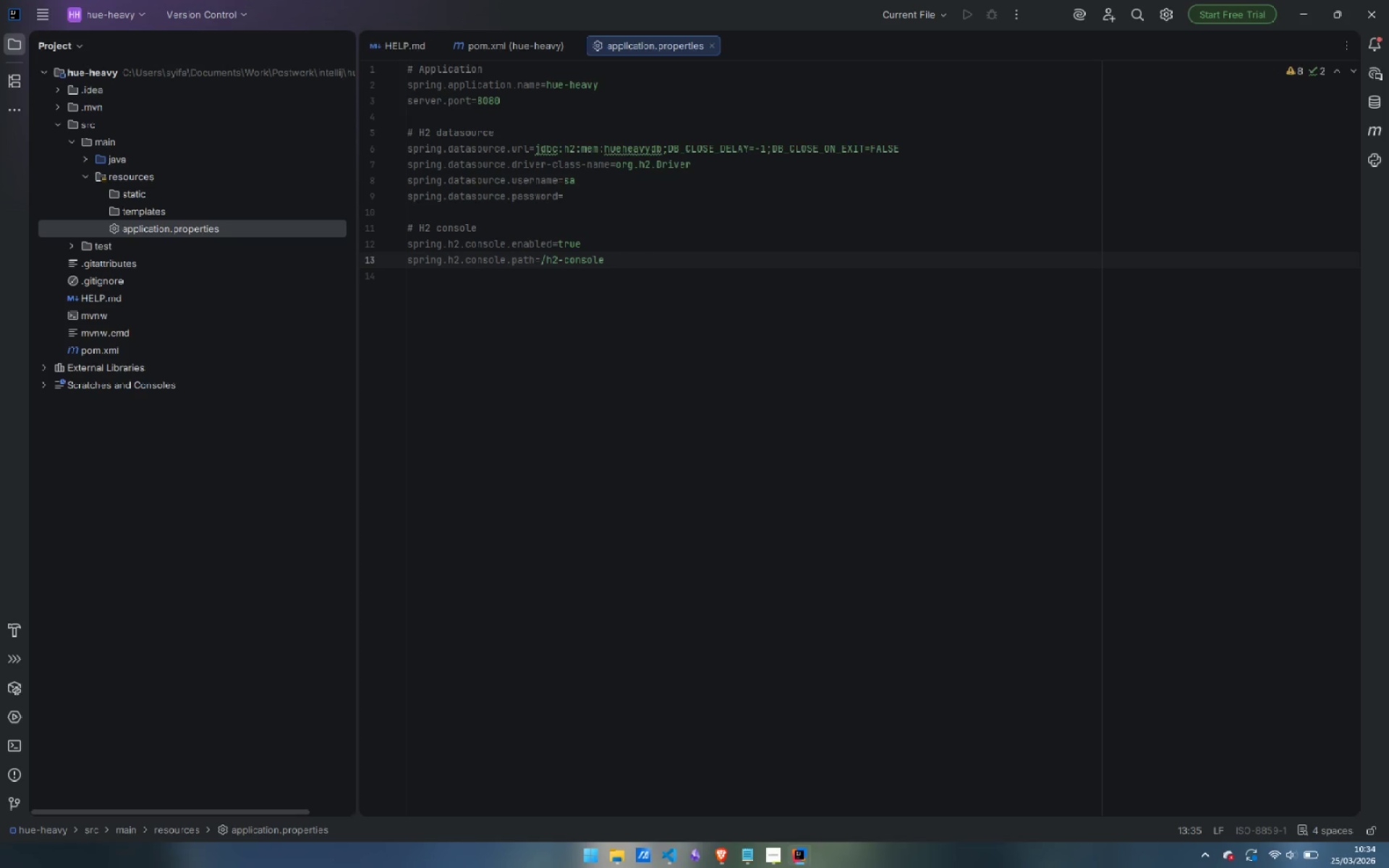 
key(Enter)
 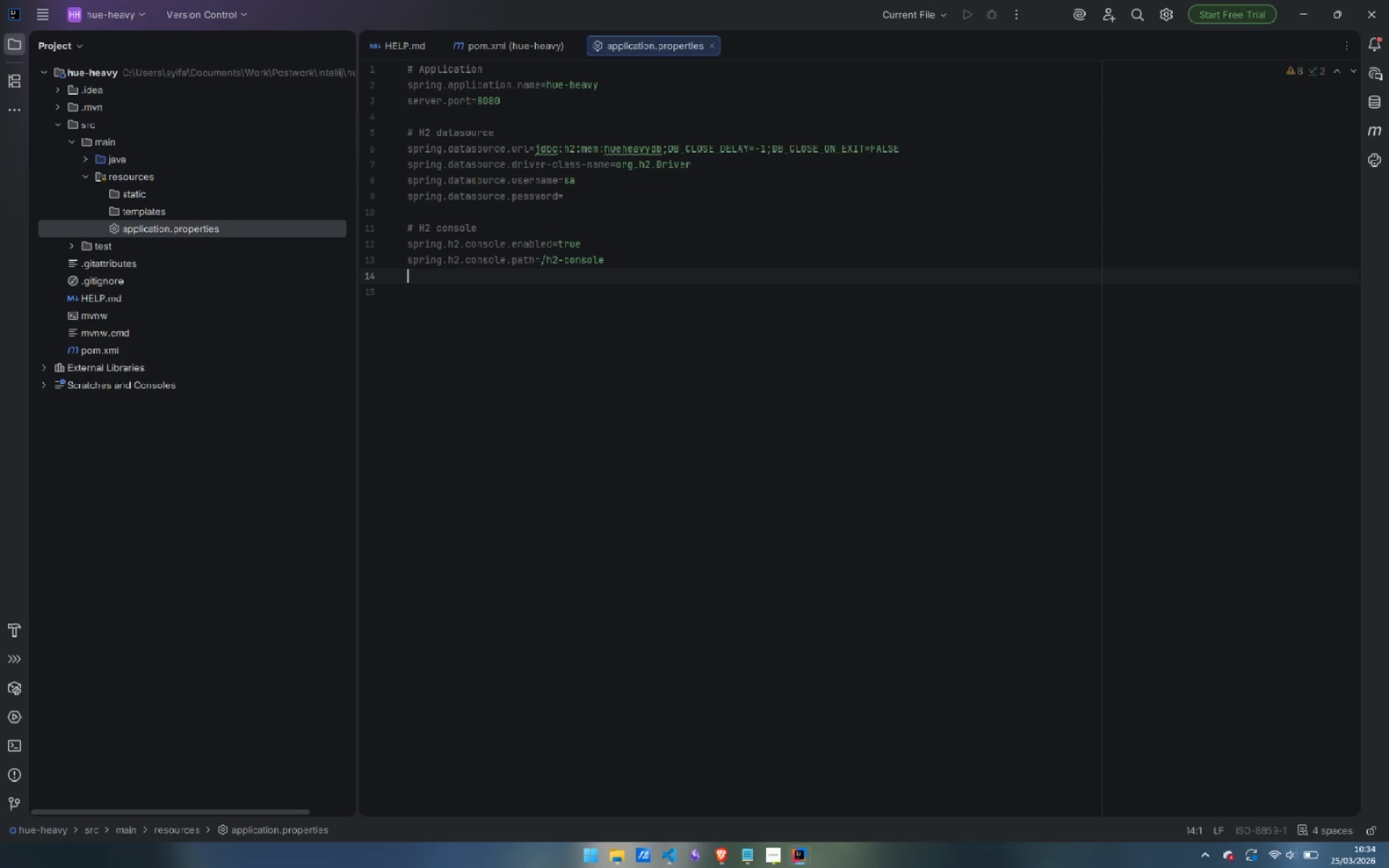 
key(Enter)
 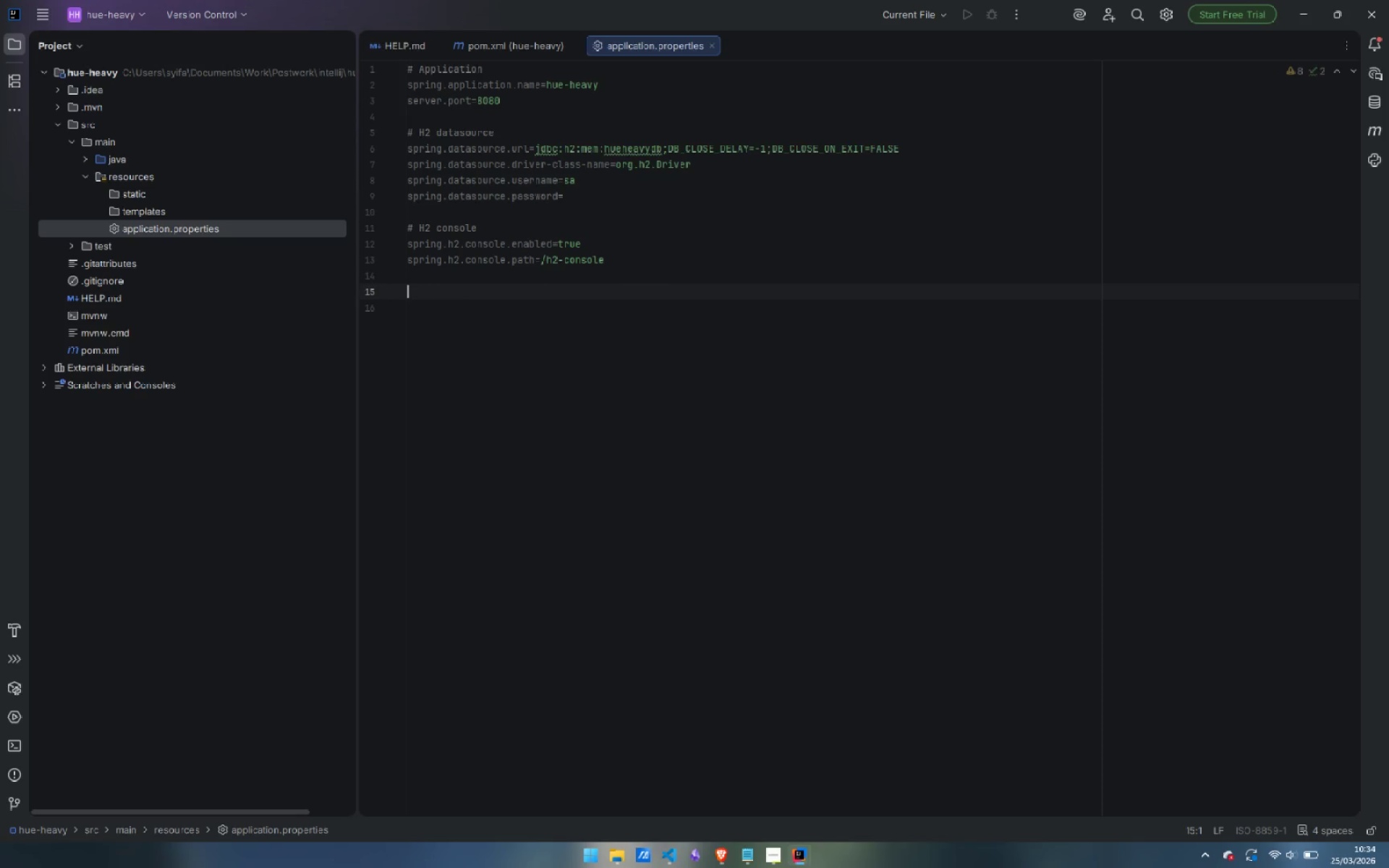 
type(# JPA / hibernate)
 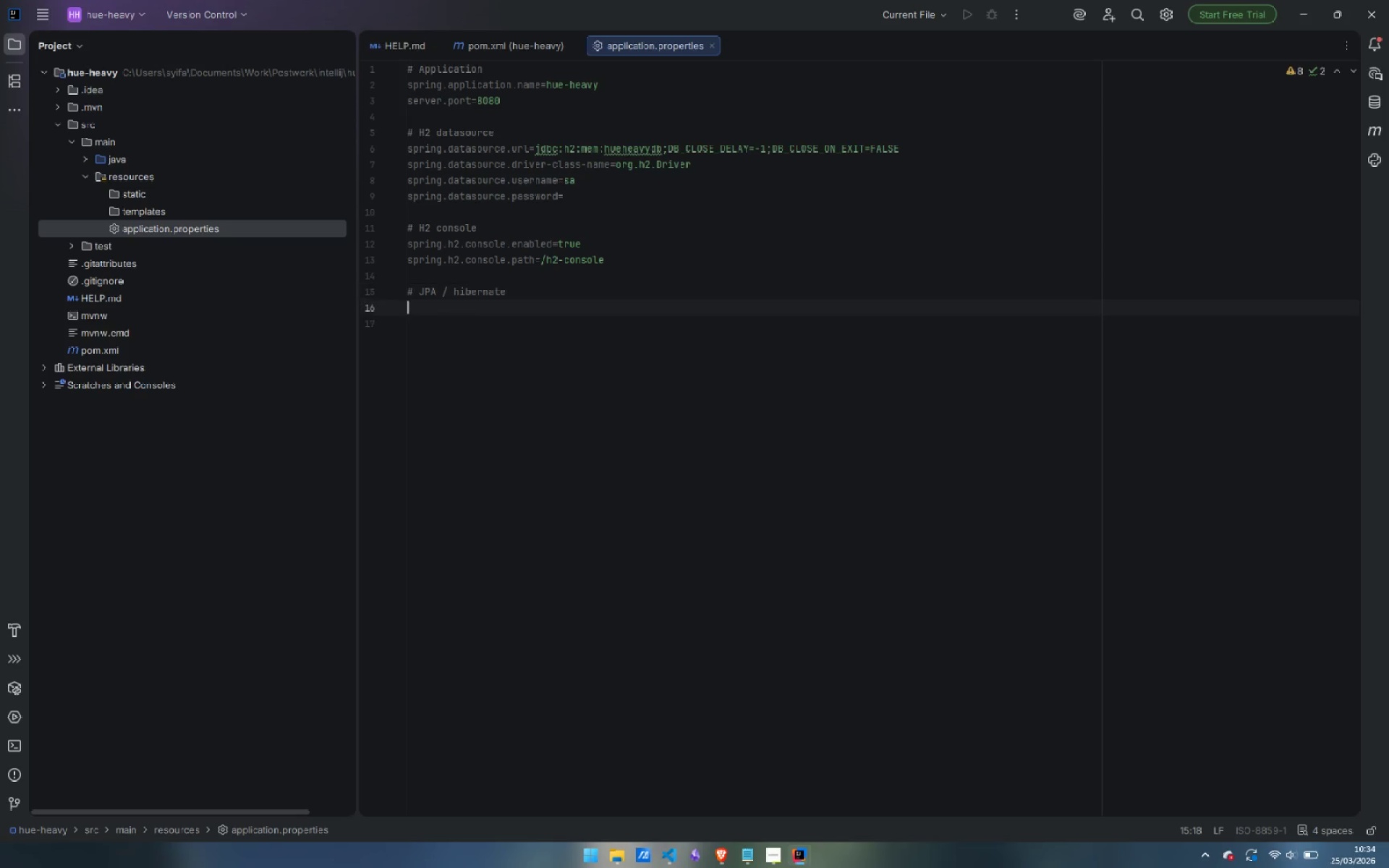 
key(Enter)
 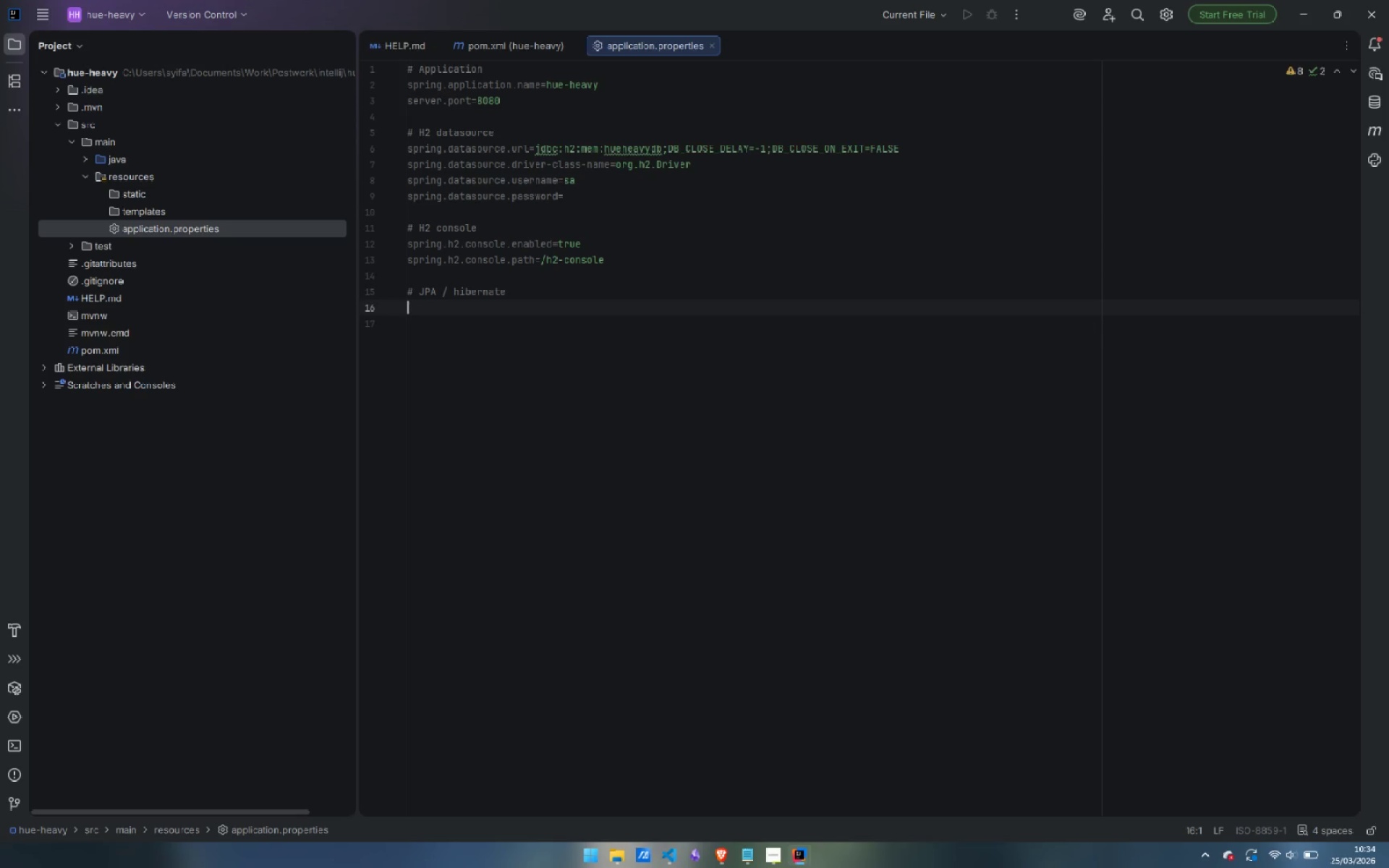 
type(spring.jpa.database-platform=org.hibernate.dialect.H2Dialect)
 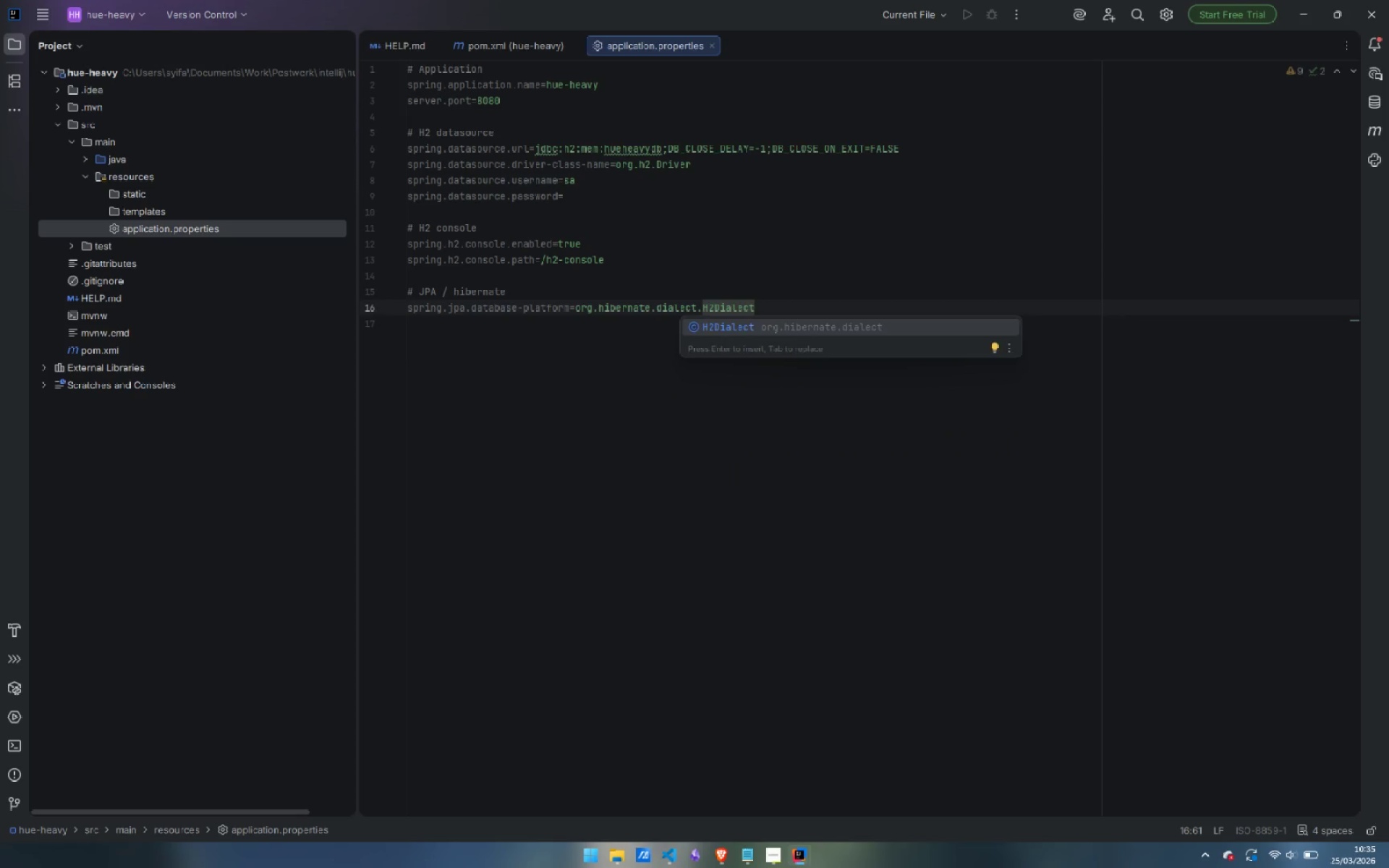 
key(Enter)
 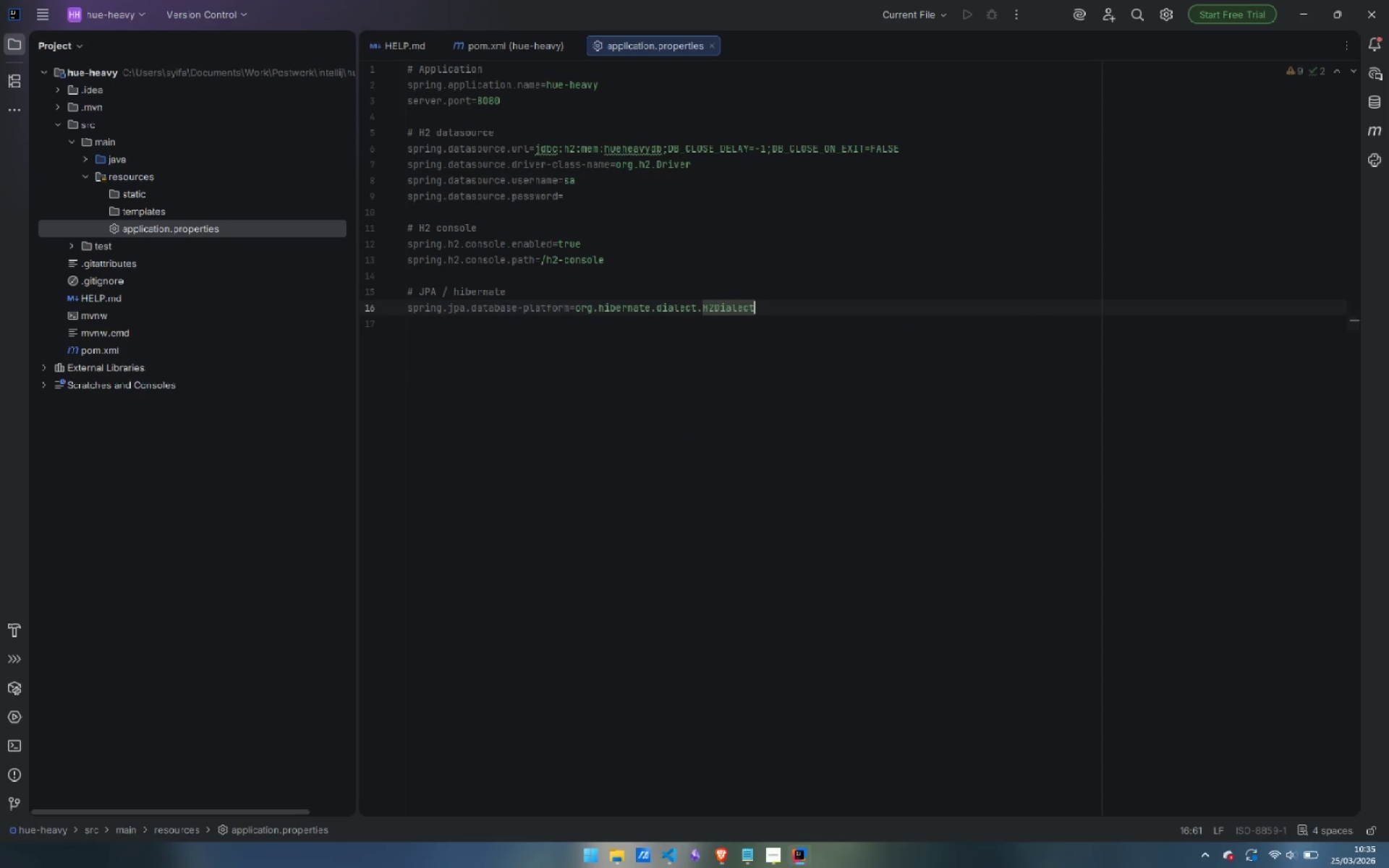 
key(Enter)
 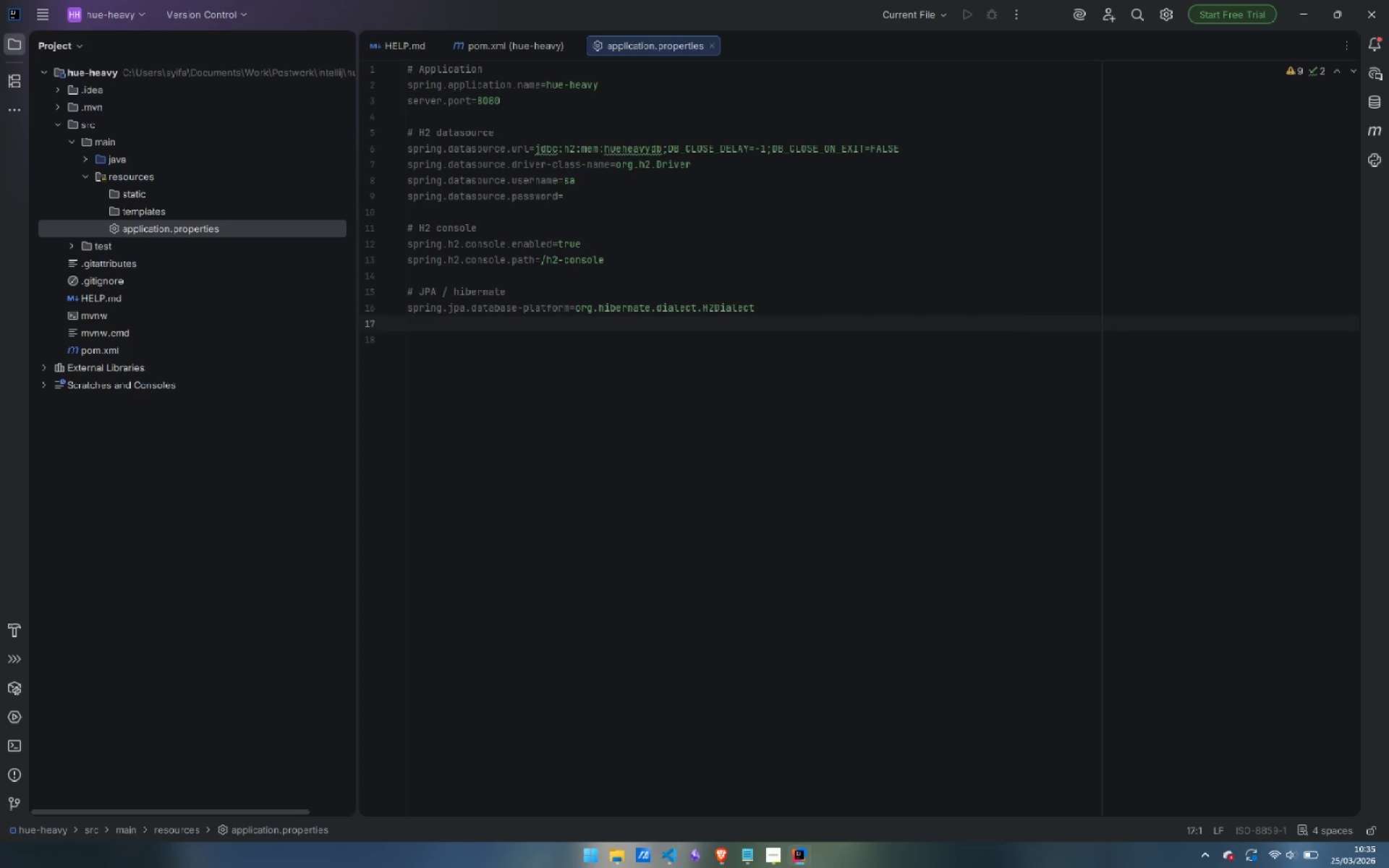 
type(spring.joa.hibernate.ddl-auto=create-drop)
 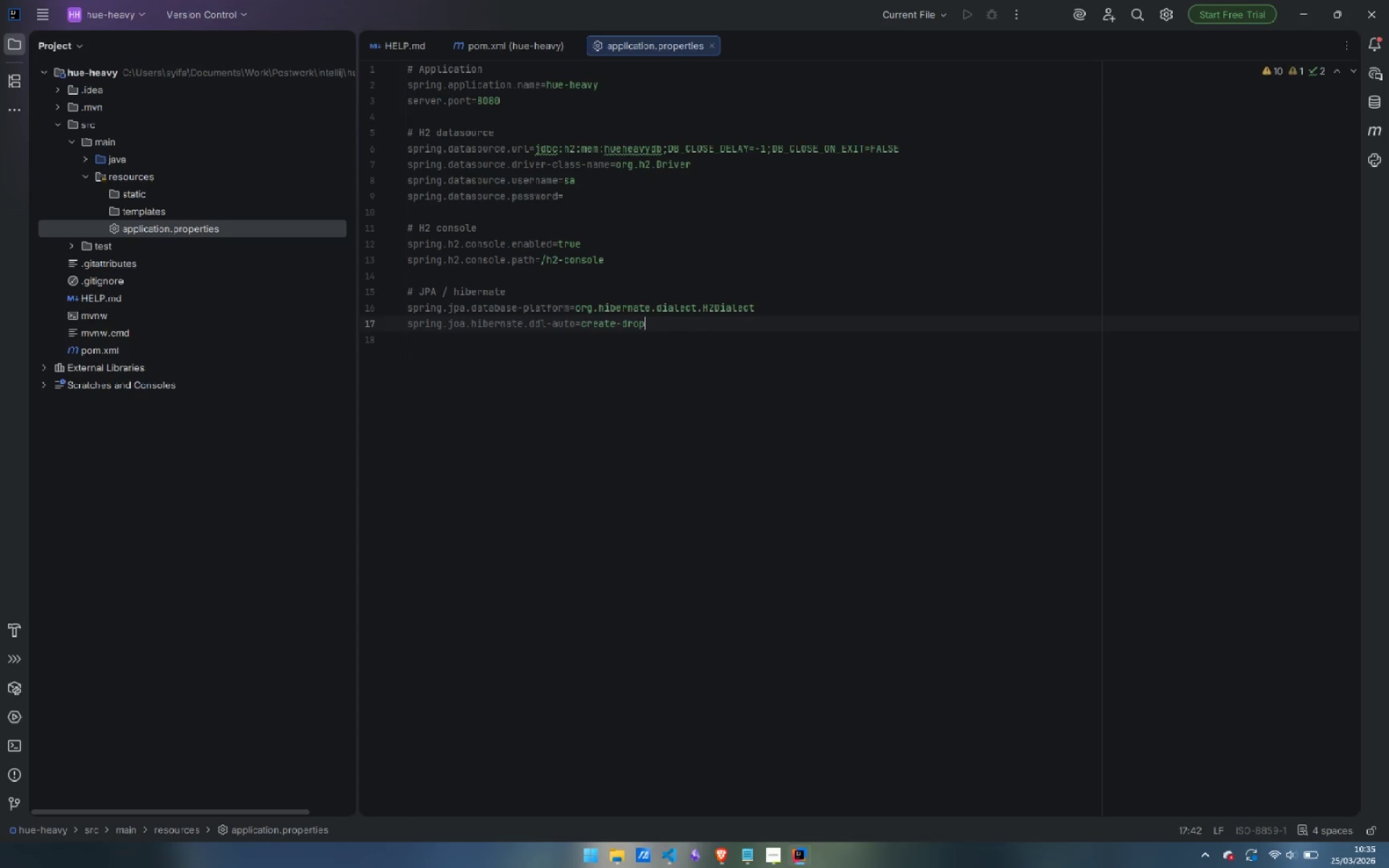 
key(Enter)
 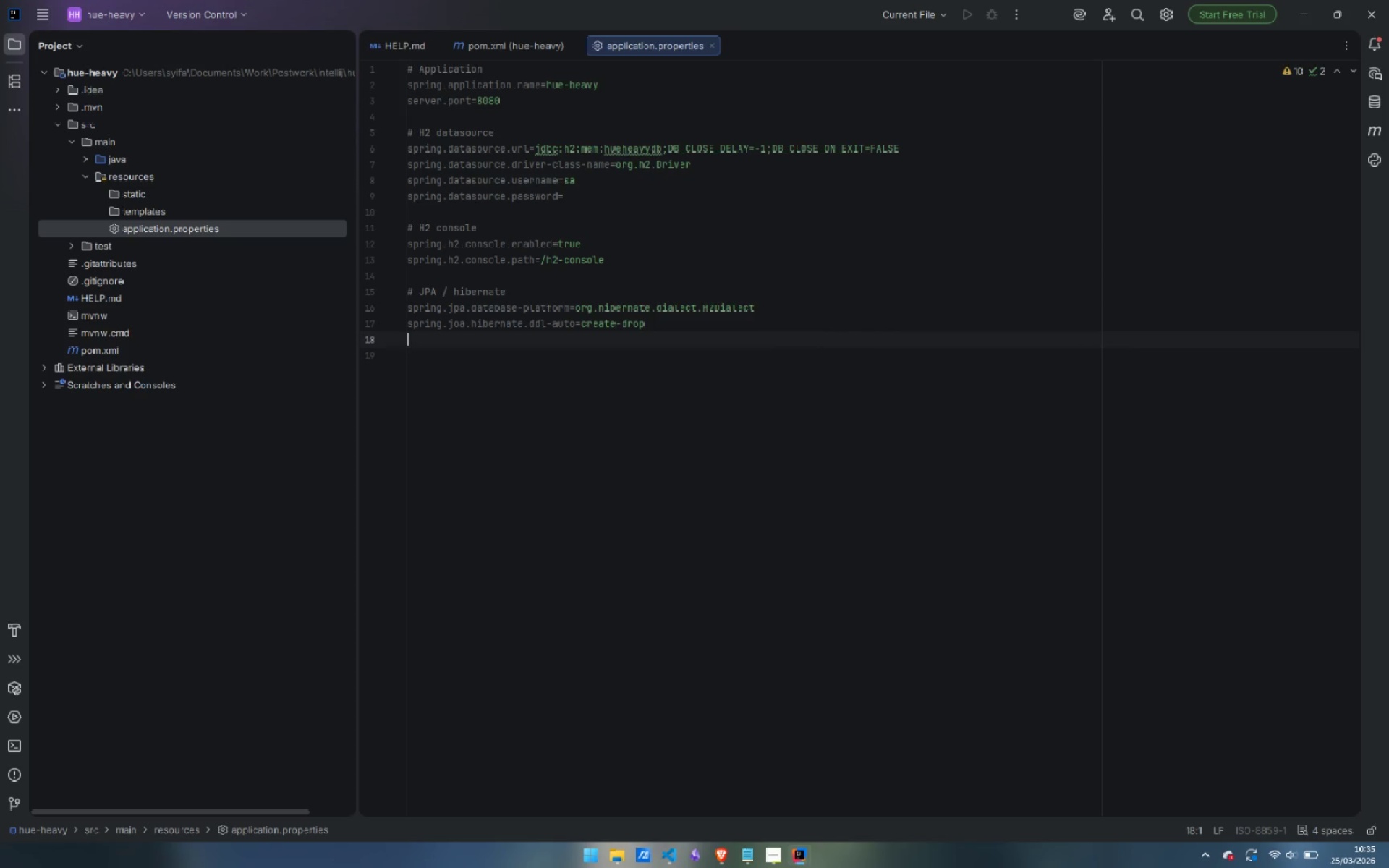 
key(ArrowUp)
 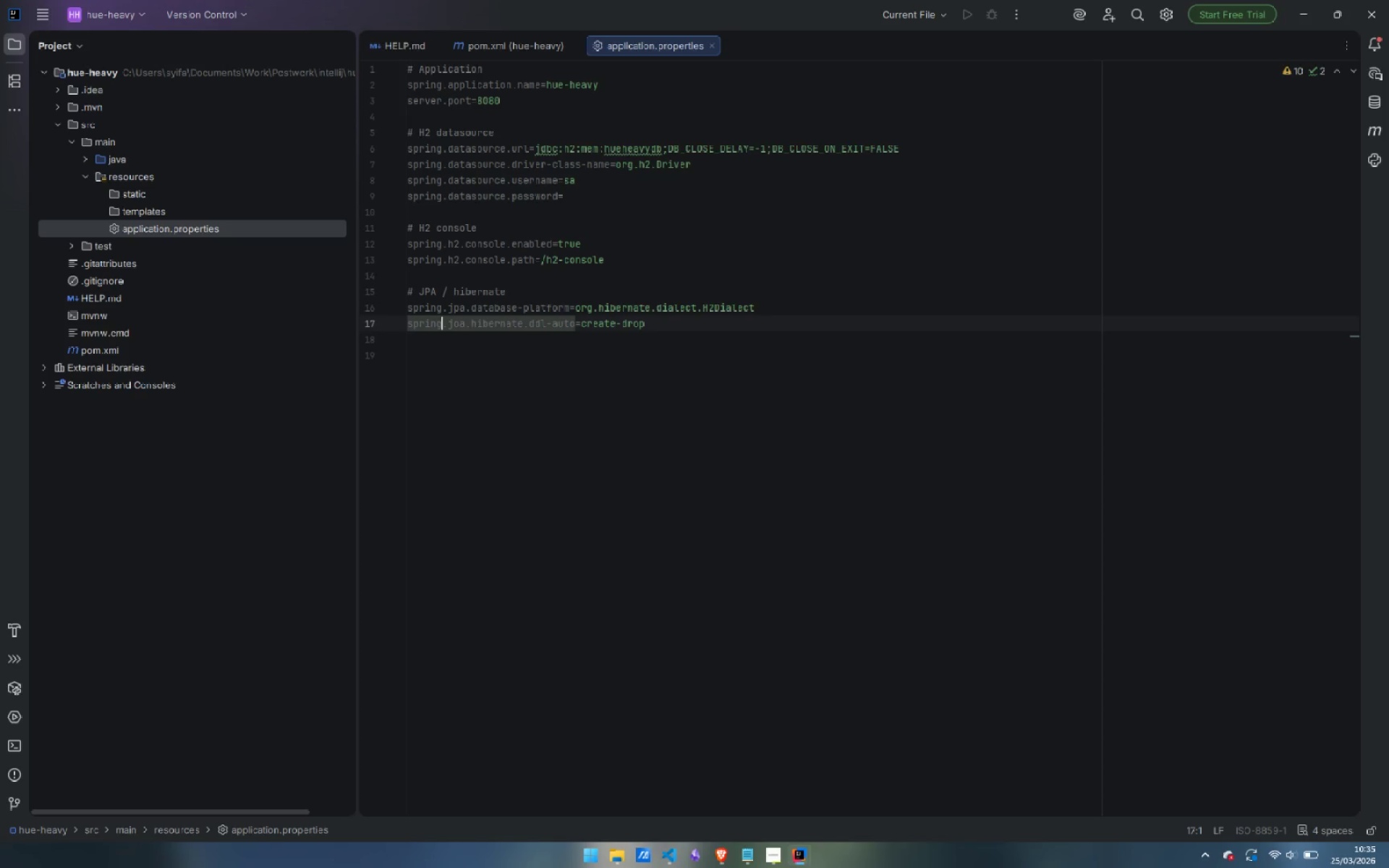 
key(Control+ArrowRight)
 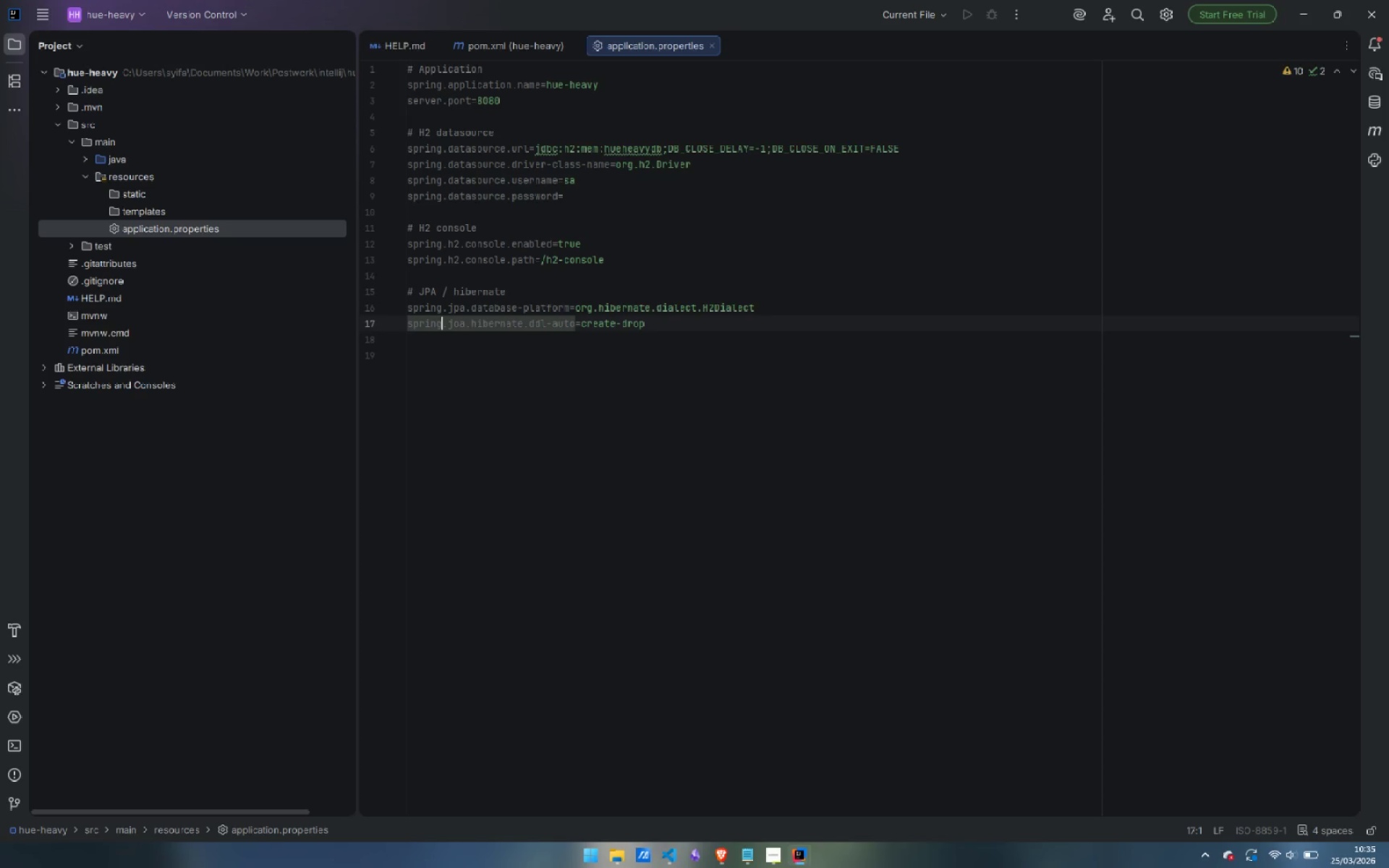 
key(Control+ArrowRight)
 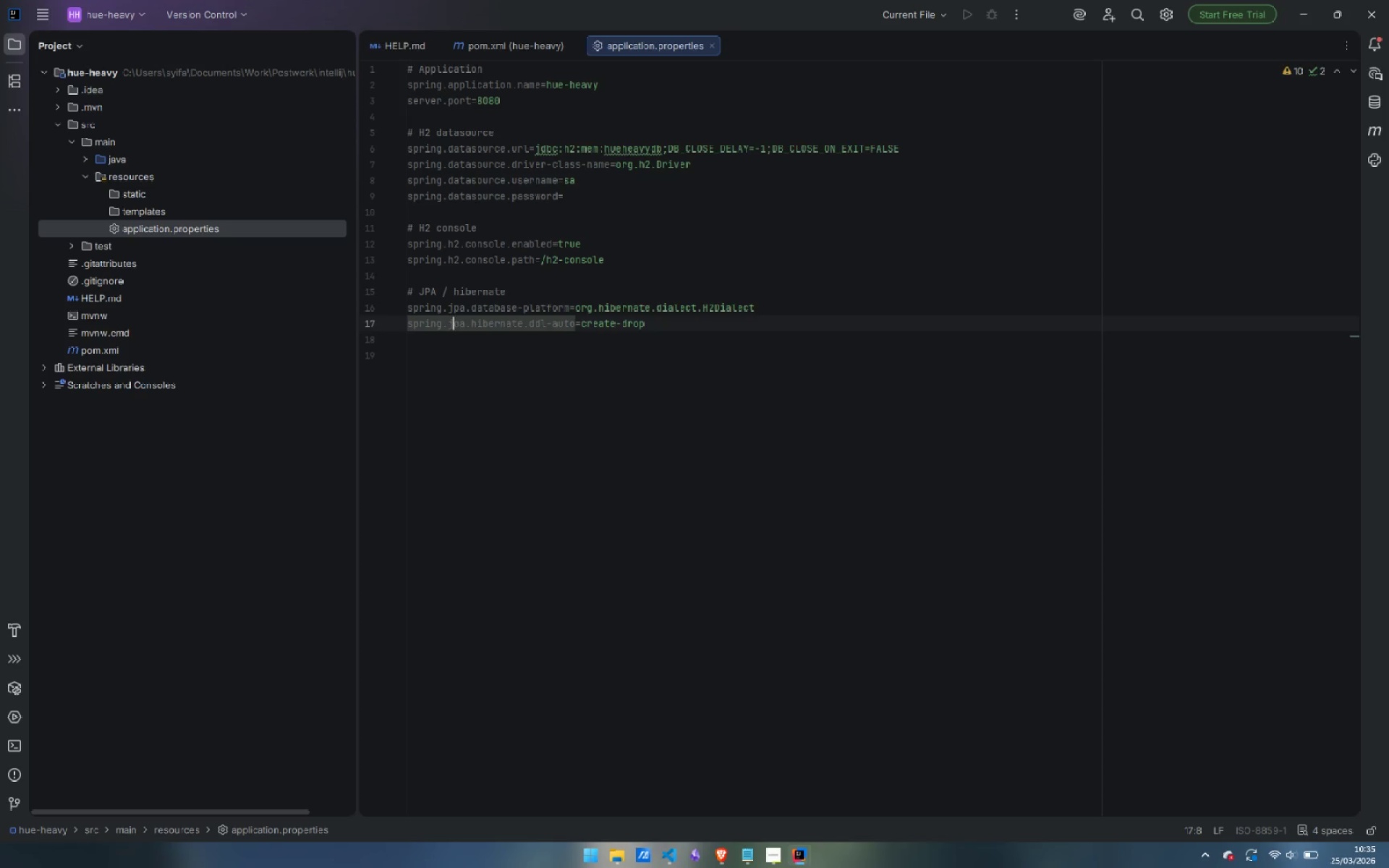 
key(ArrowRight)
 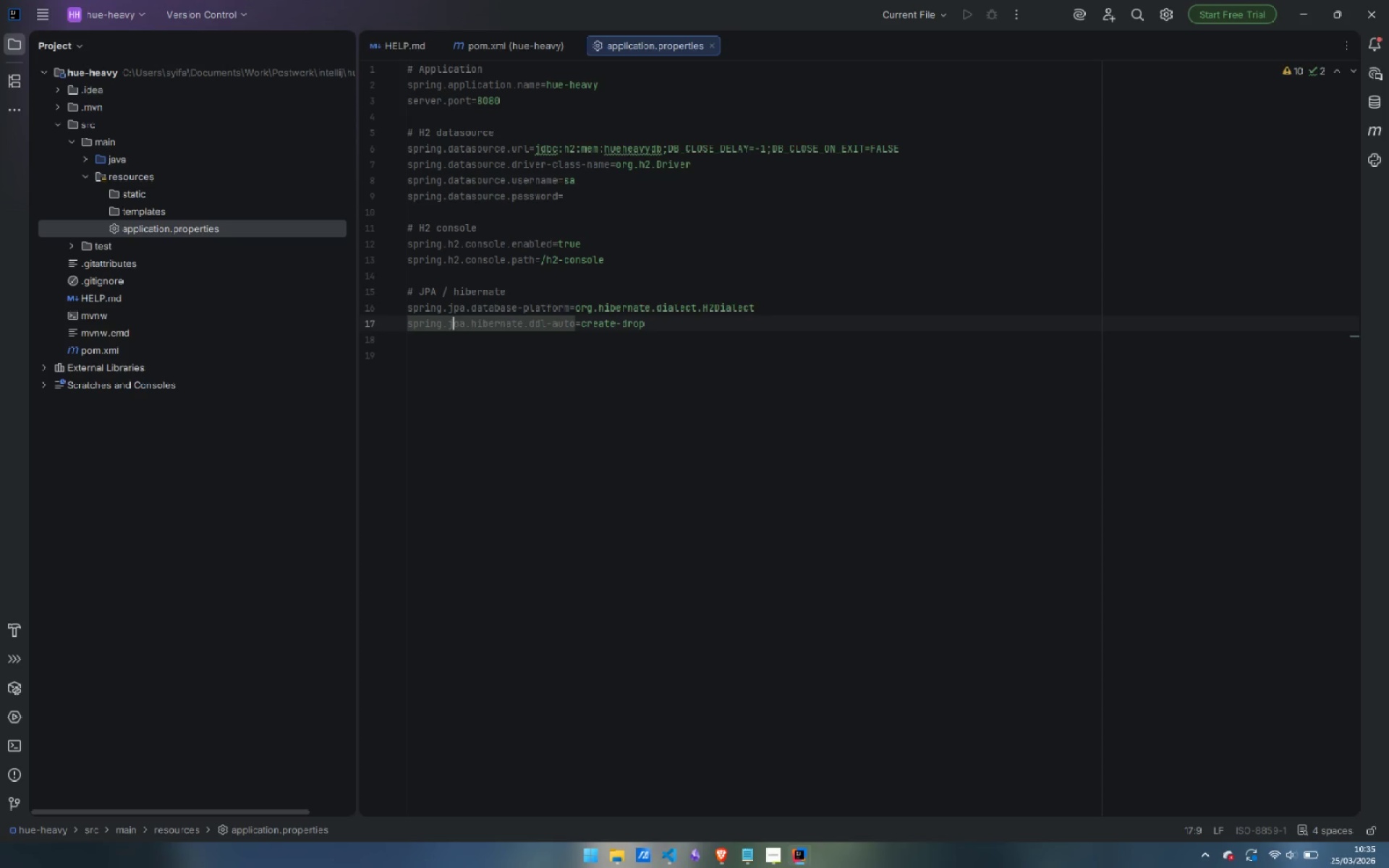 
key(ArrowRight)
 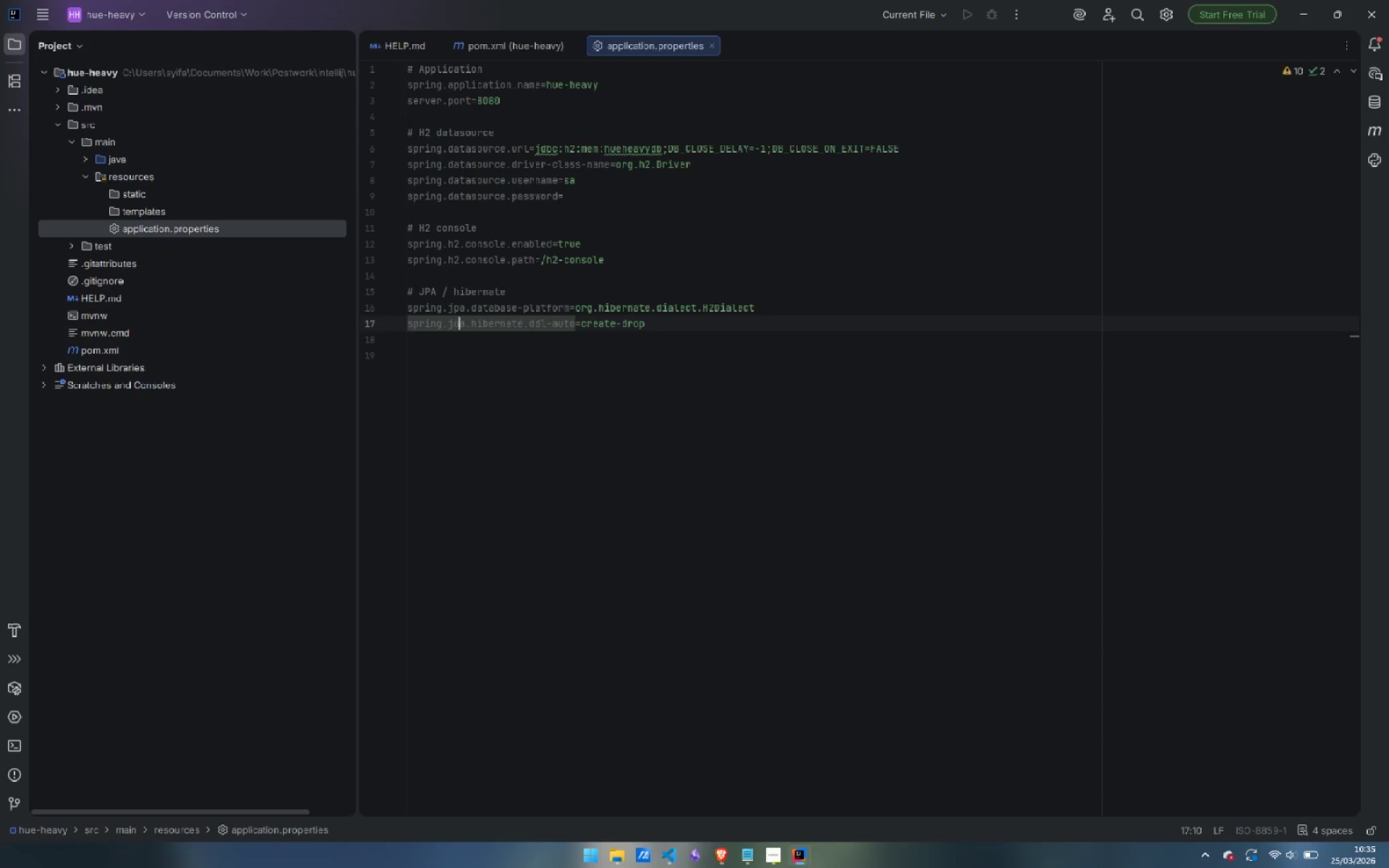 
key(Backspace)
 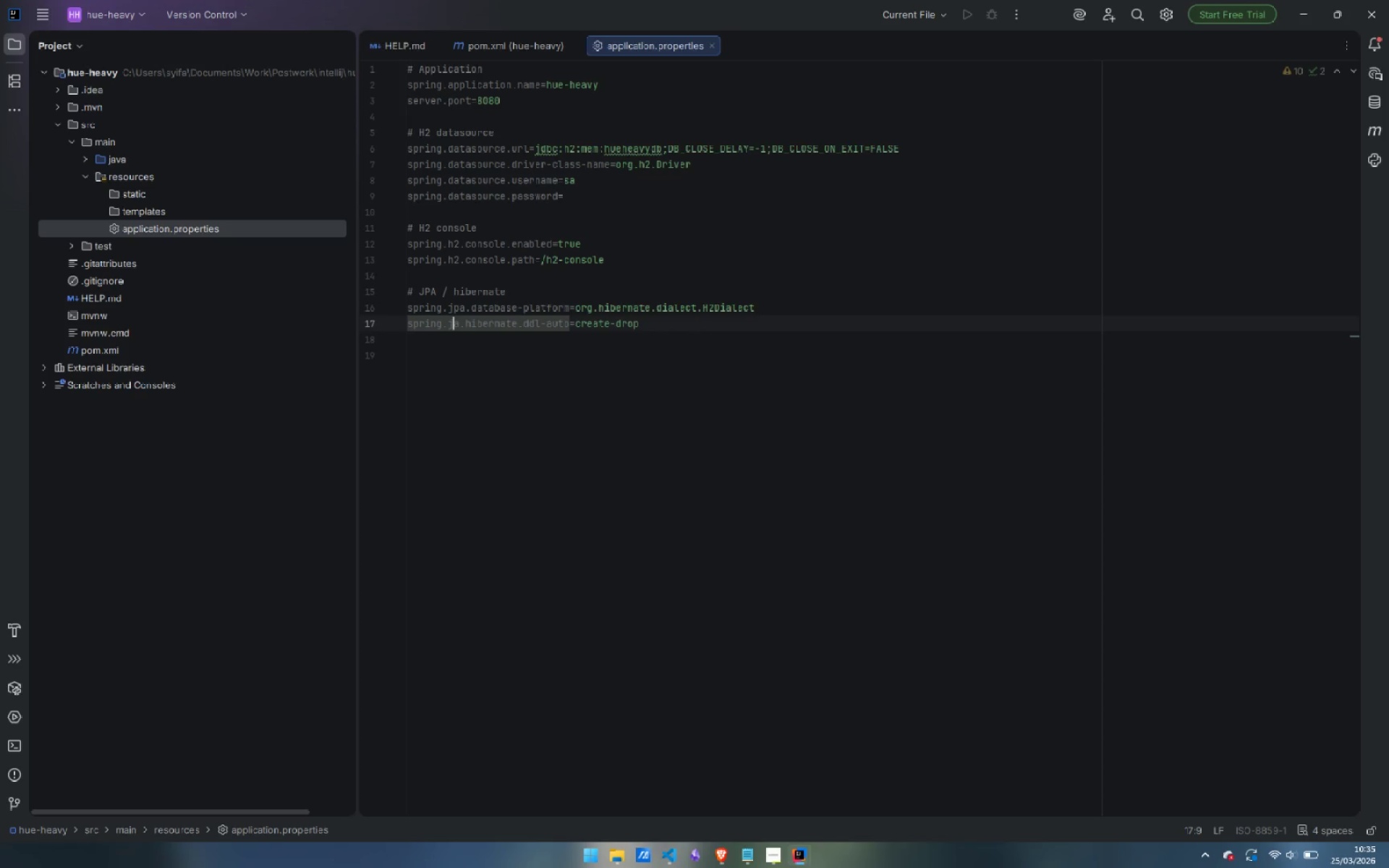 
key(P)
 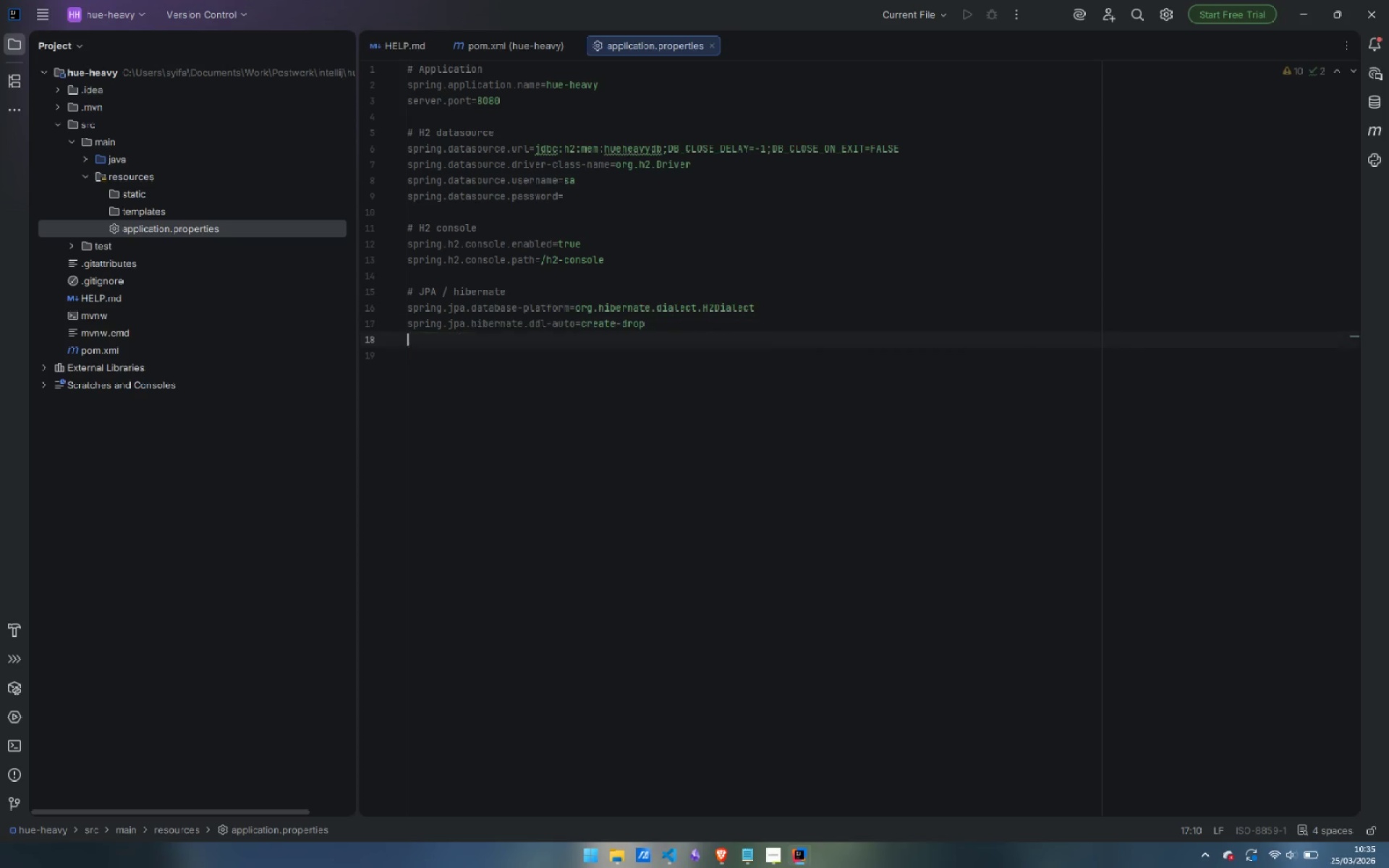 
key(ArrowDown)
 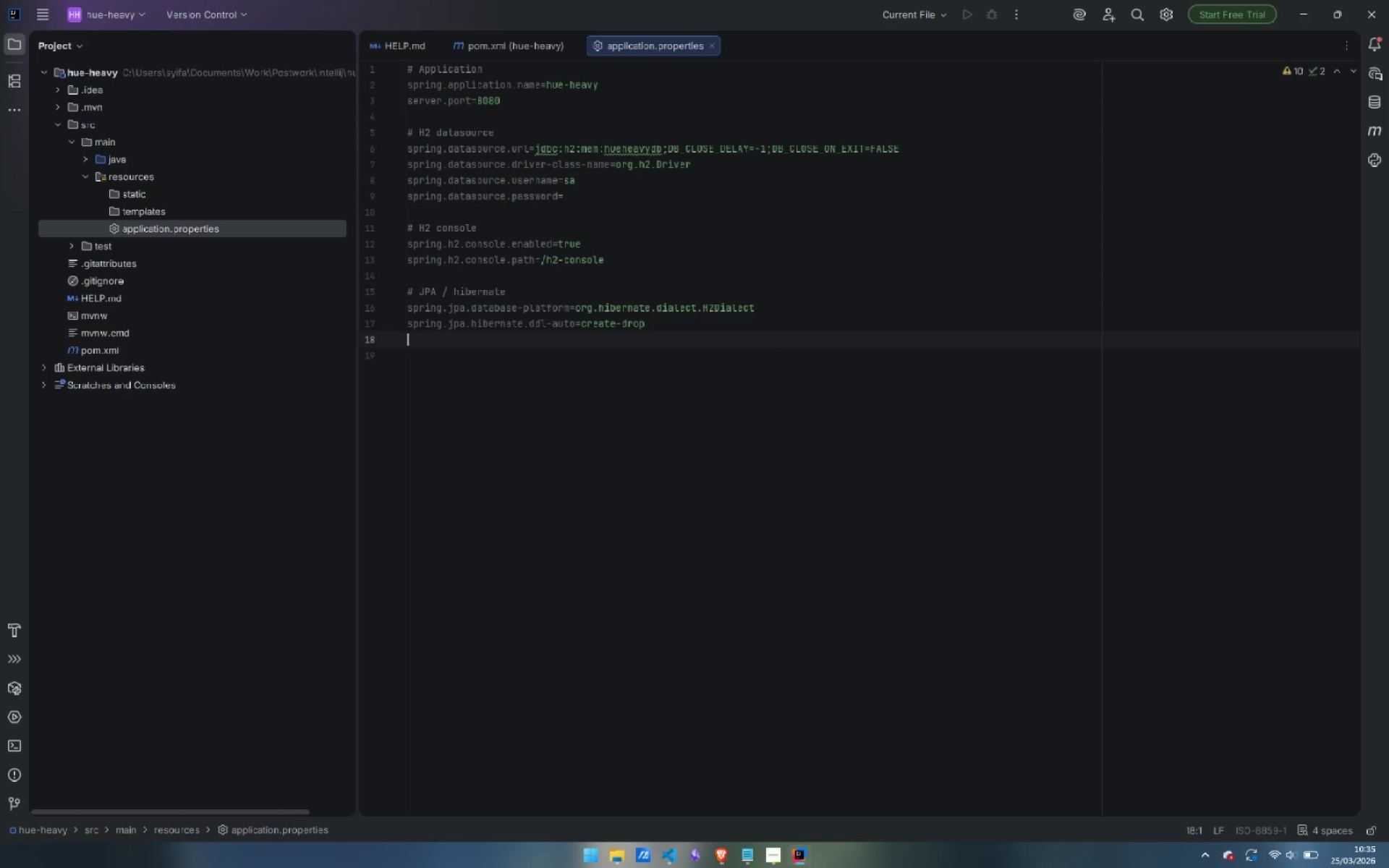 
type(spring.jpa.show-sql=true)
 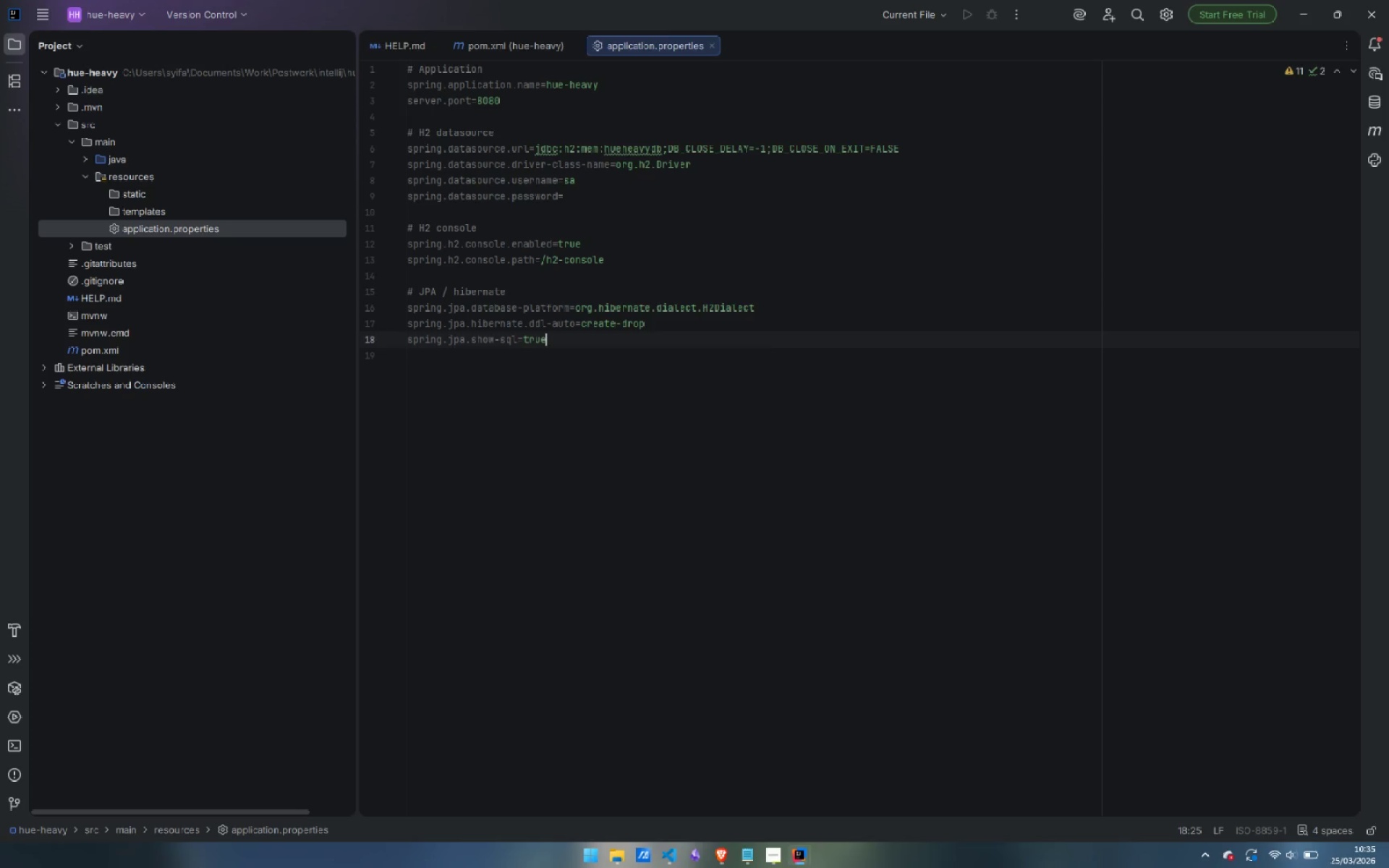 
key(Enter)
 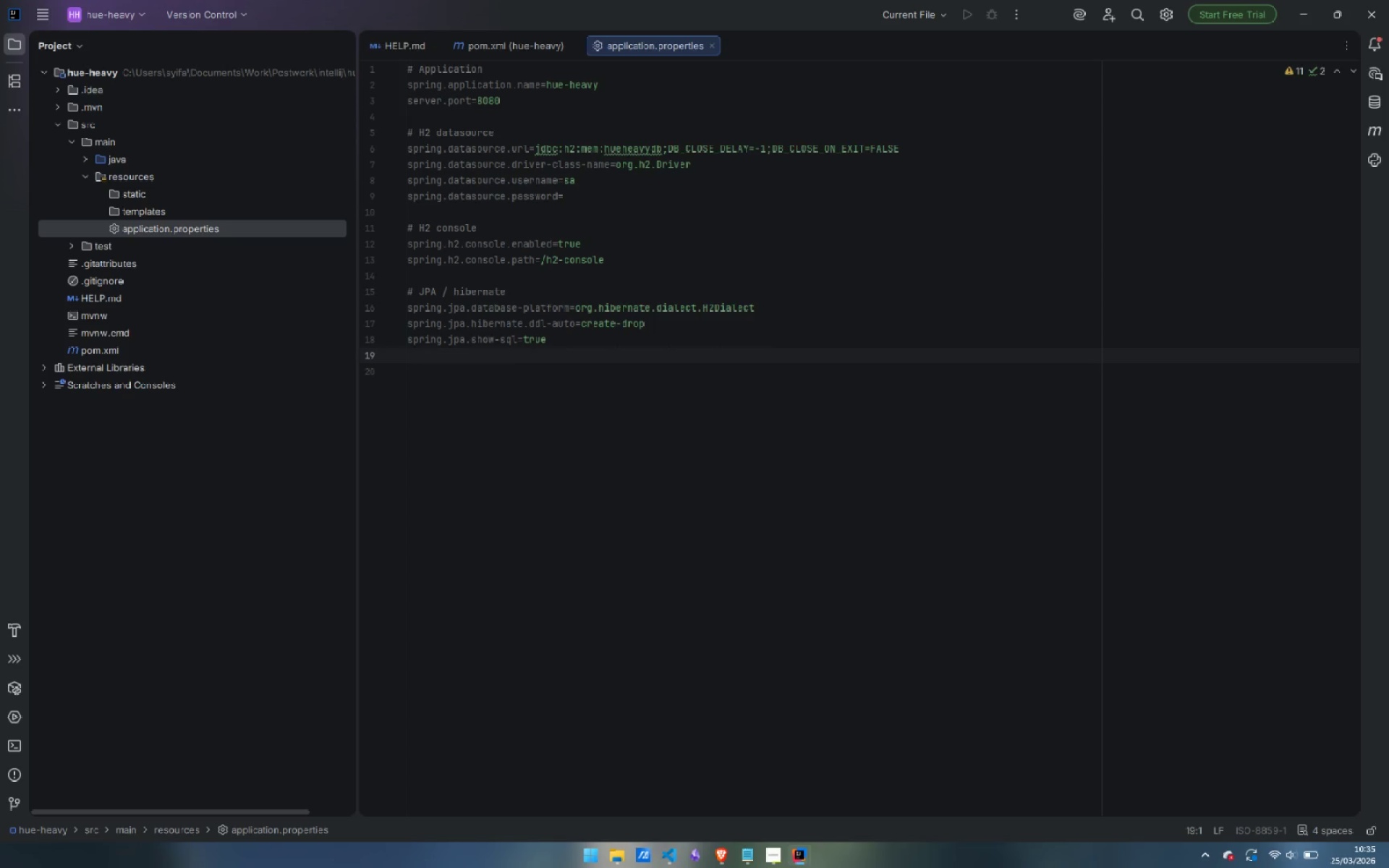 
type(spring.jpa.properties.hibernate.format_sql=true)
 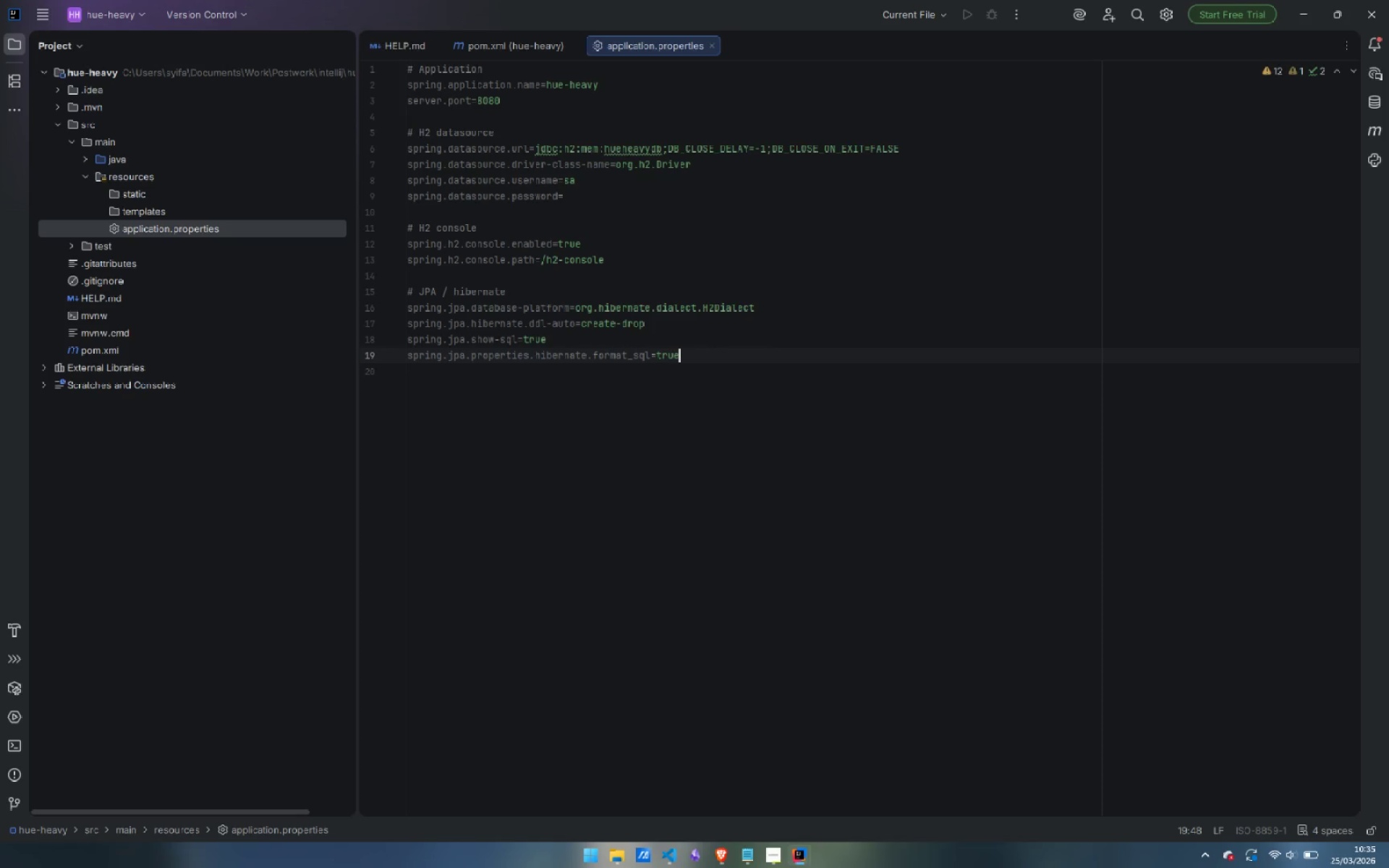 
key(Enter)
 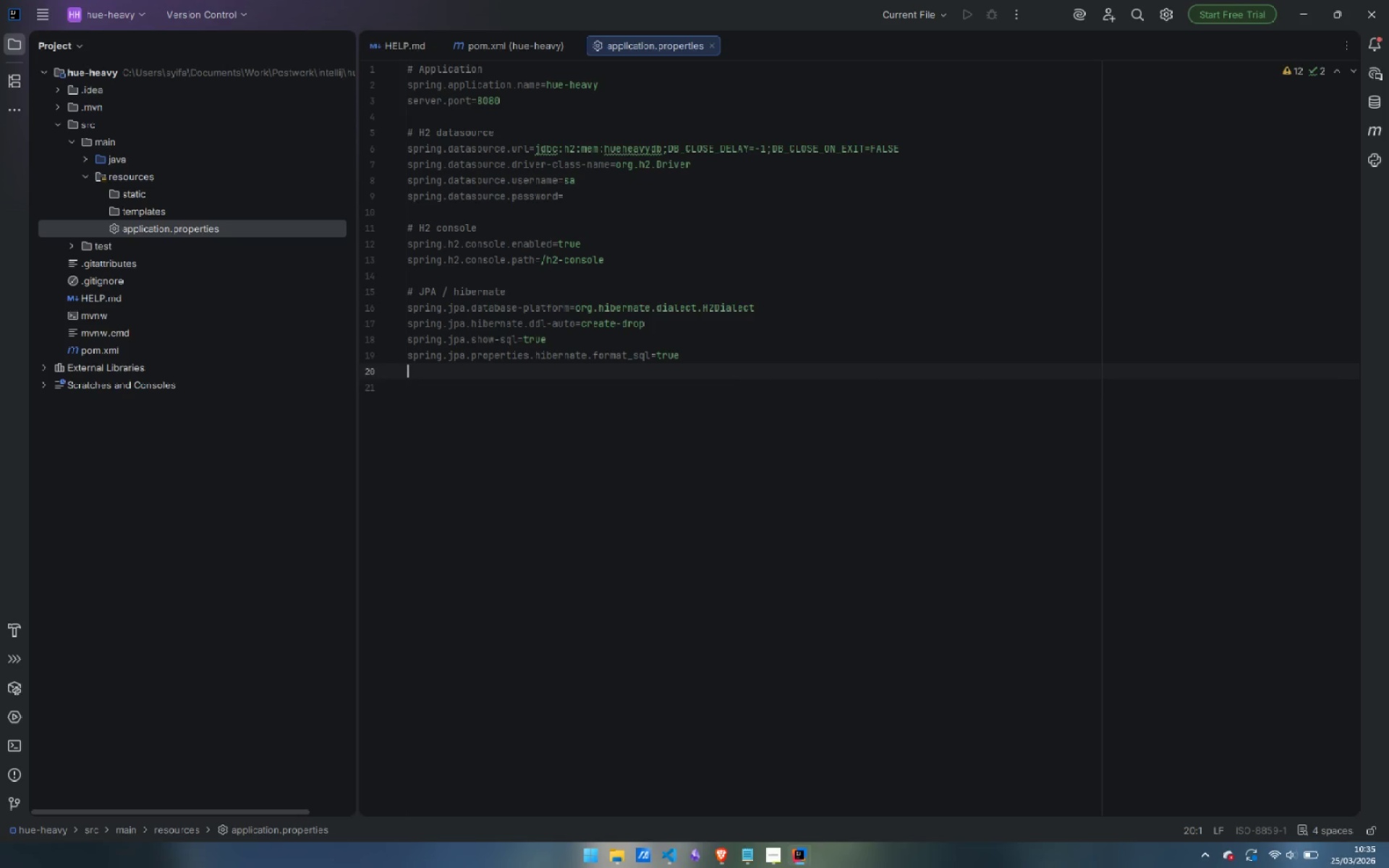 
key(Enter)
 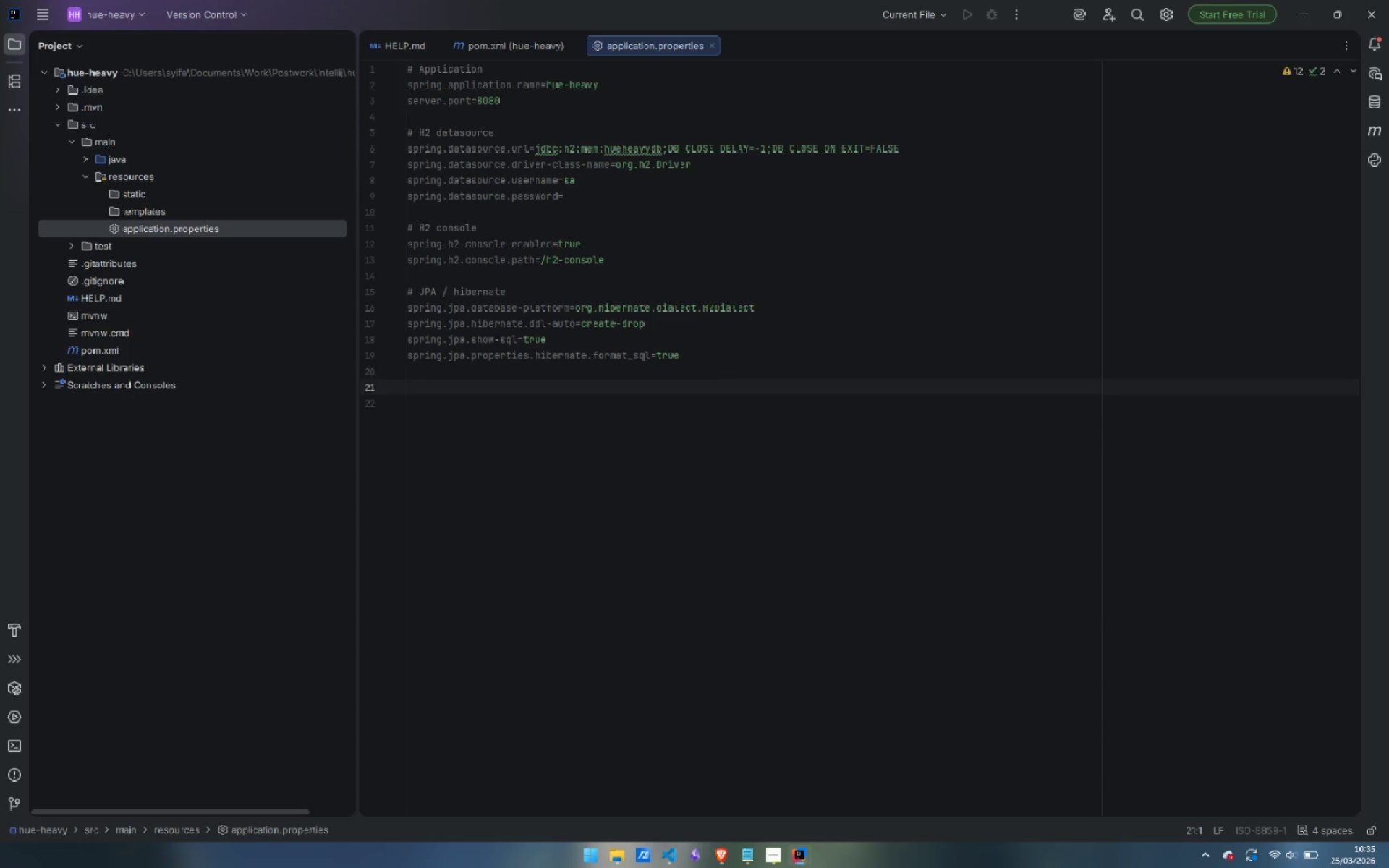 
type(# SpringDoc)
 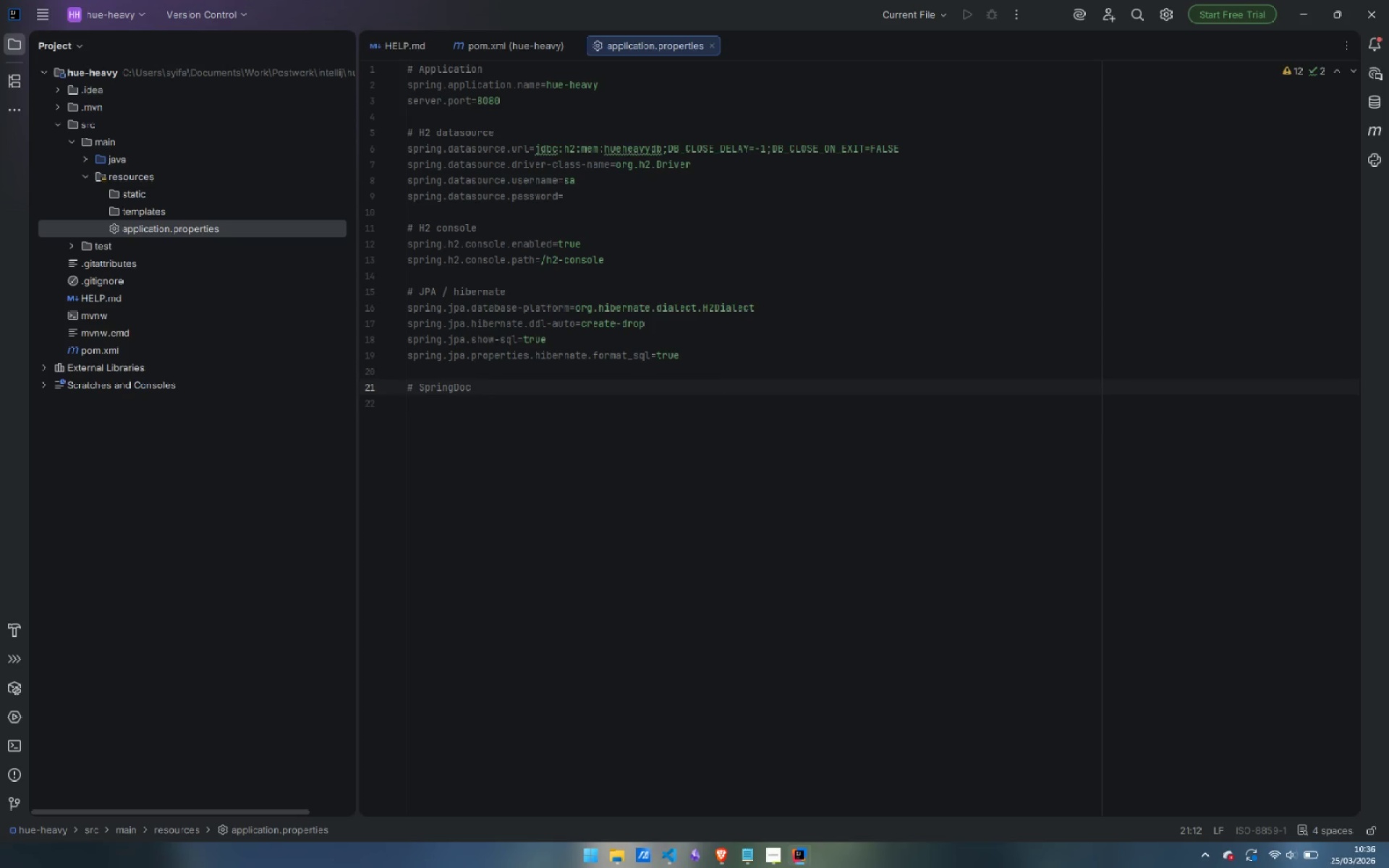 
key(Enter)
 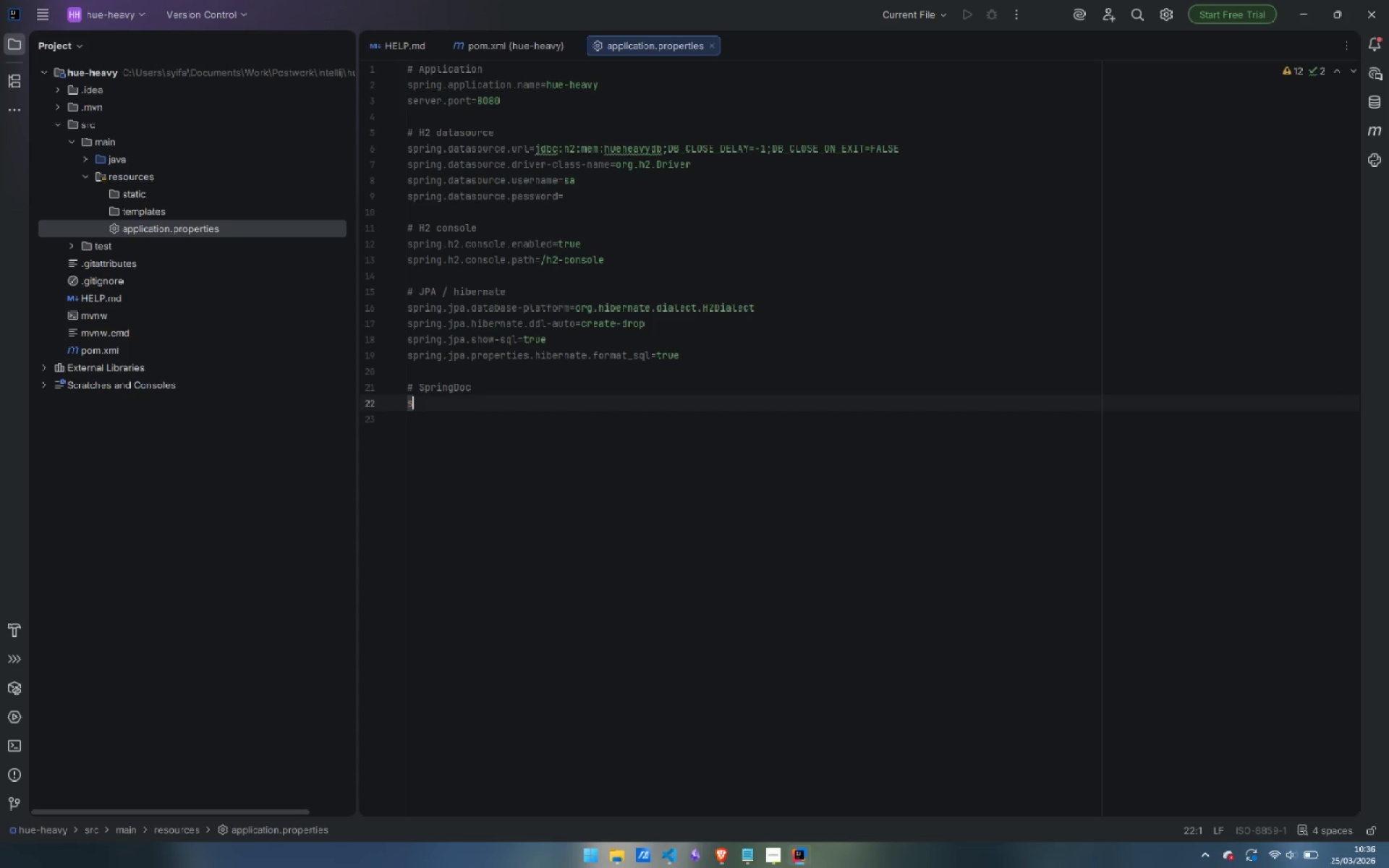 
type(springdoc.api-docs.path=/api-docs)
 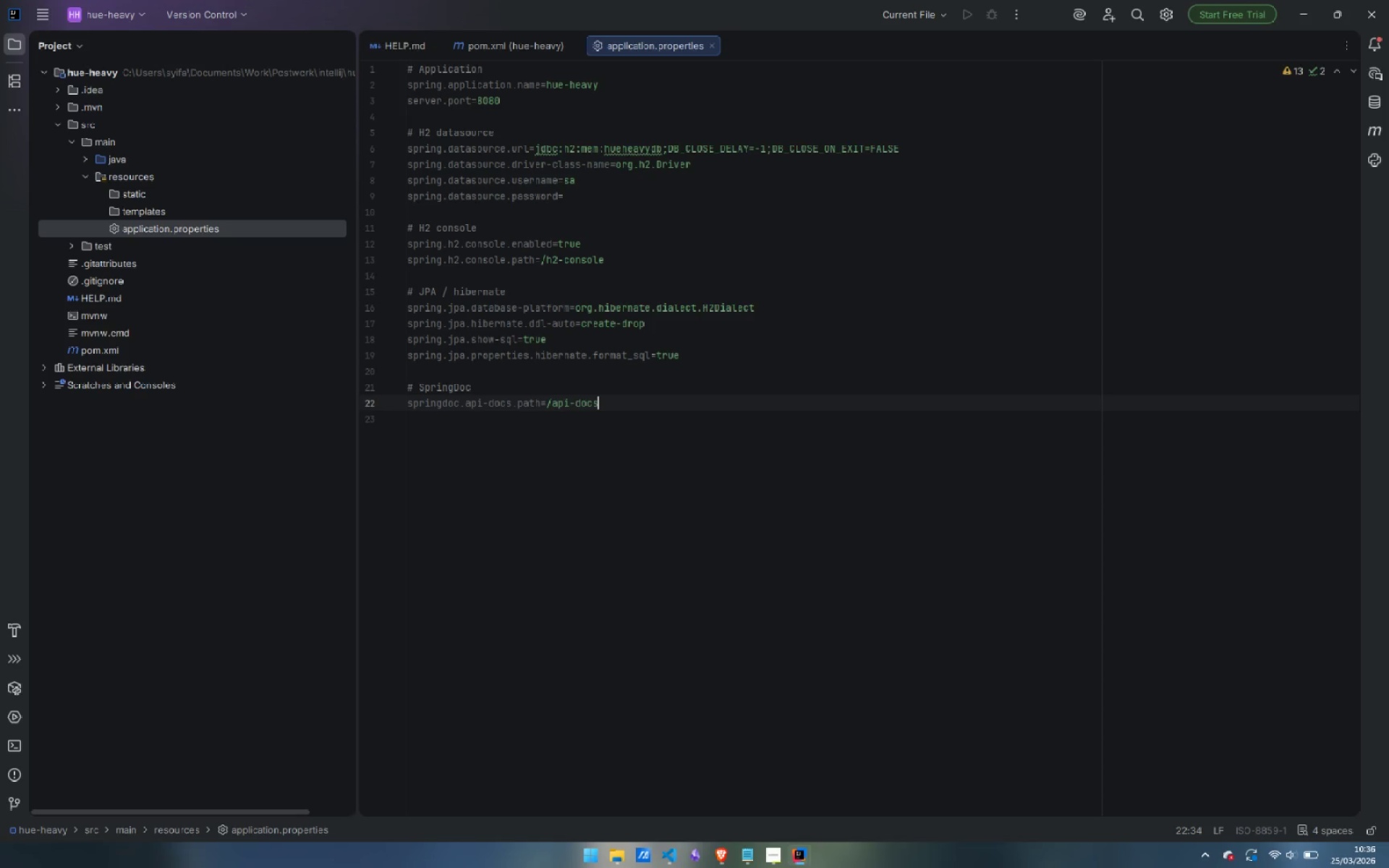 
key(Enter)
 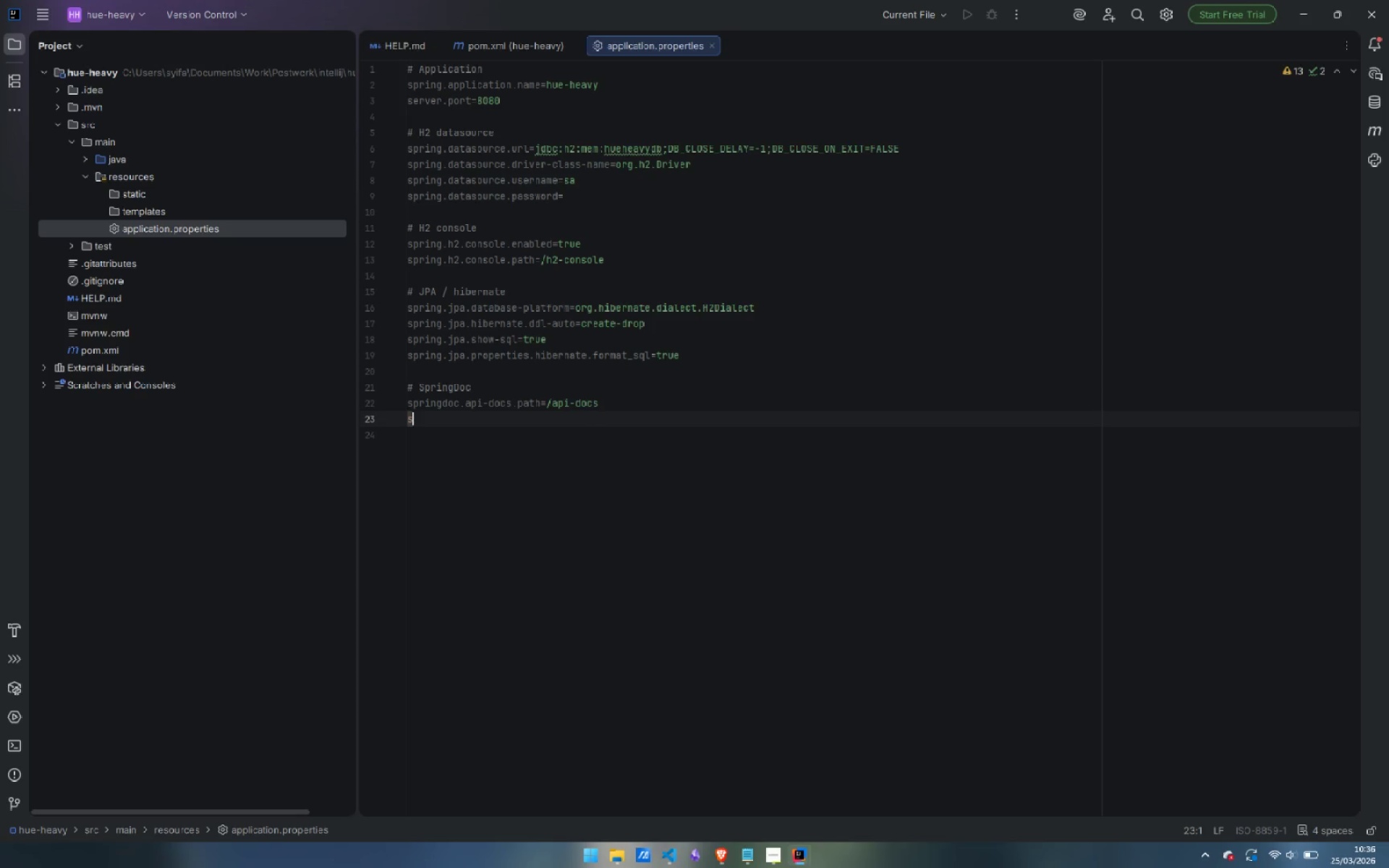 
type(springdoc.swagger-api)
key(Backspace)
key(Backspace)
key(Backspace)
type(ui.path=/swagger-ui.html)
 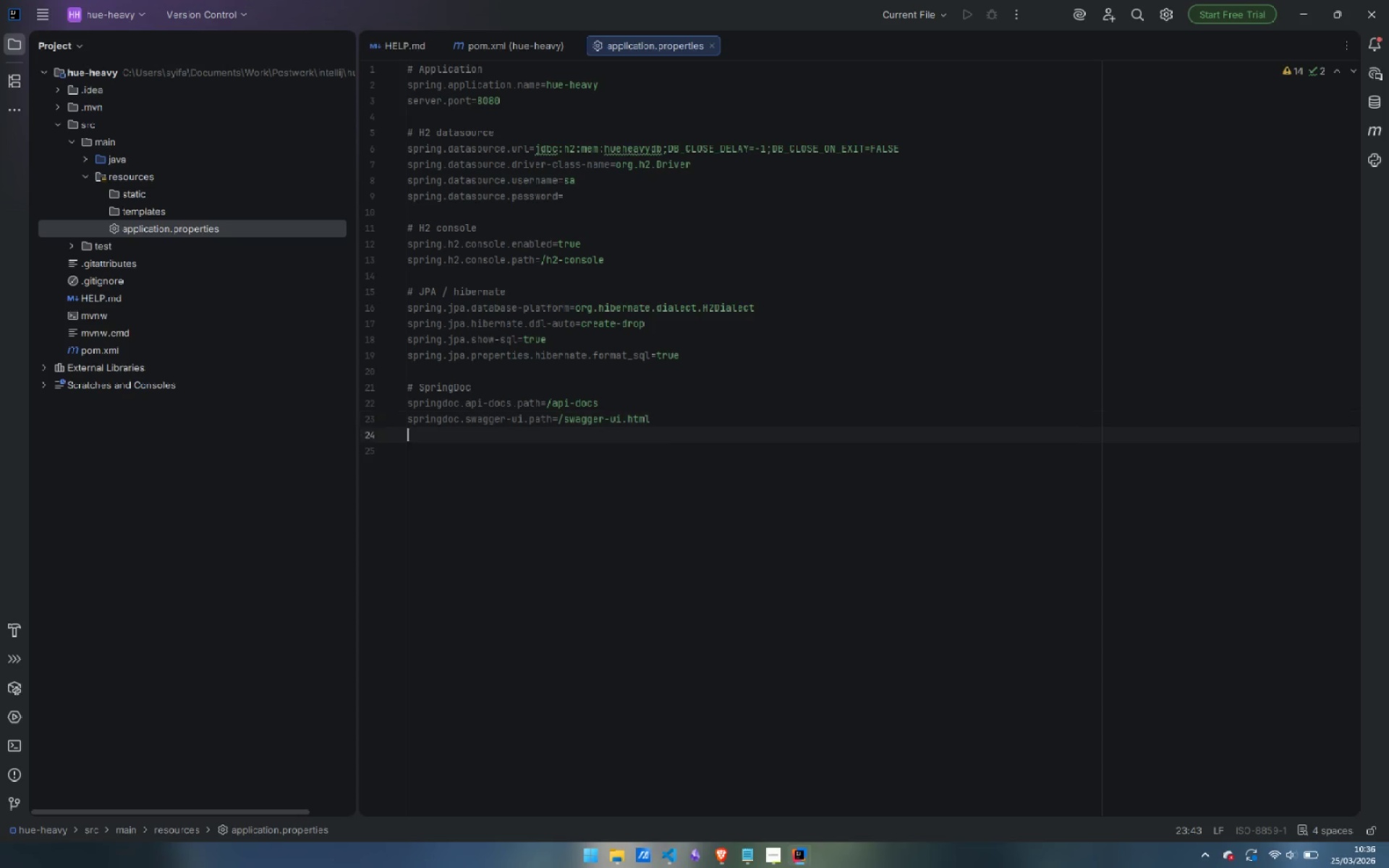 
key(Enter)
 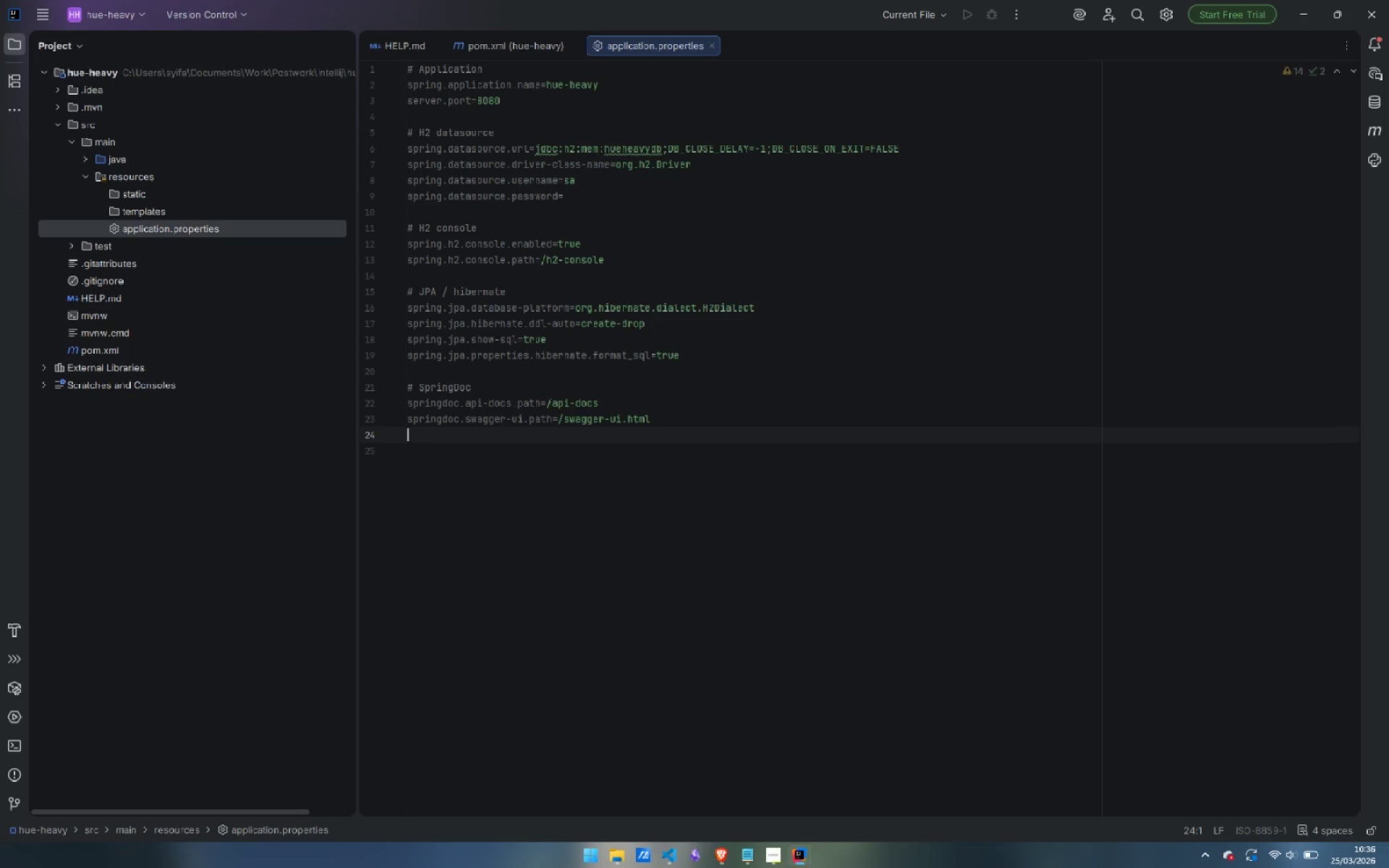 
type(springdoc.swagger-ui.operationsSorter)
 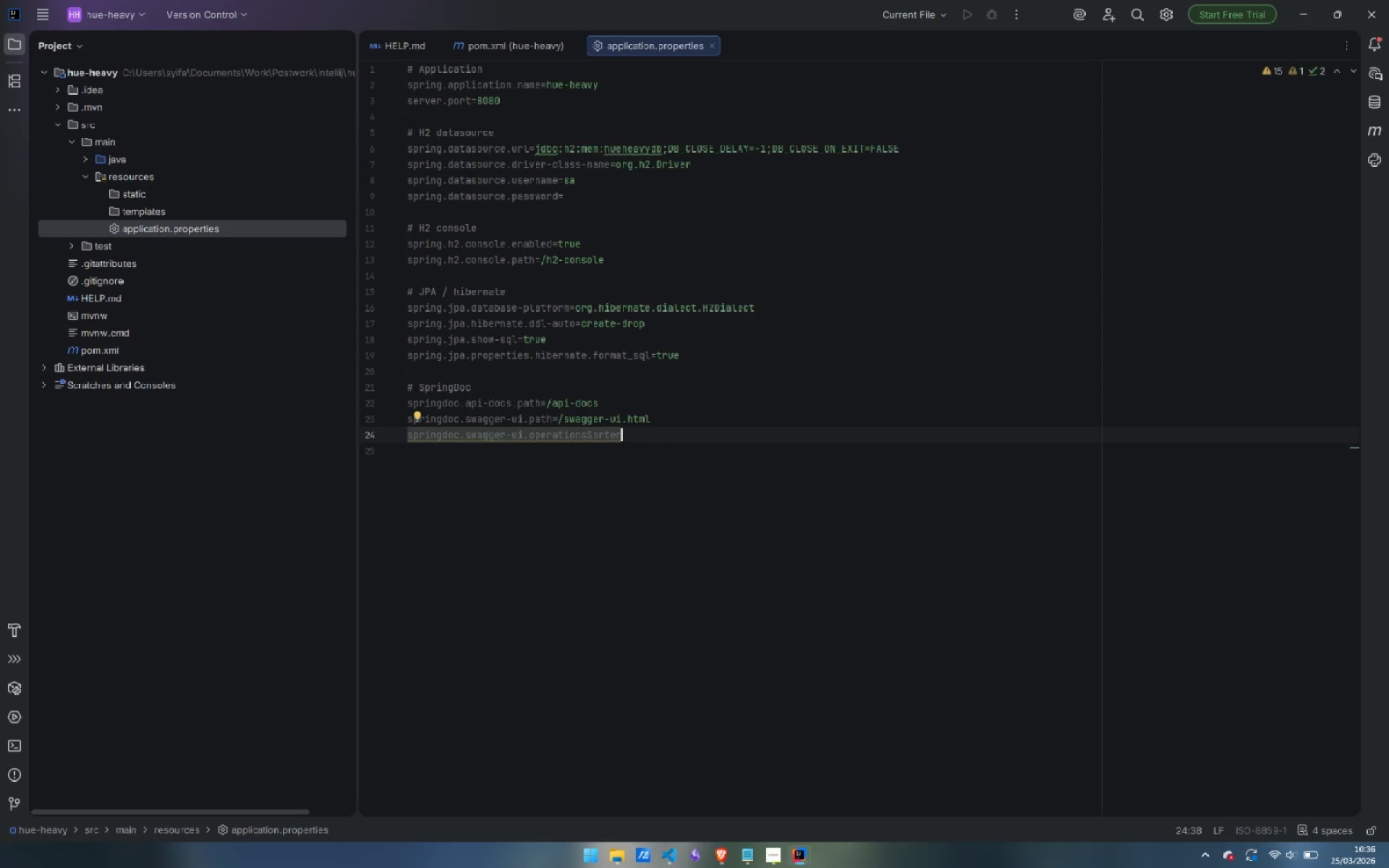 
type(=method)
 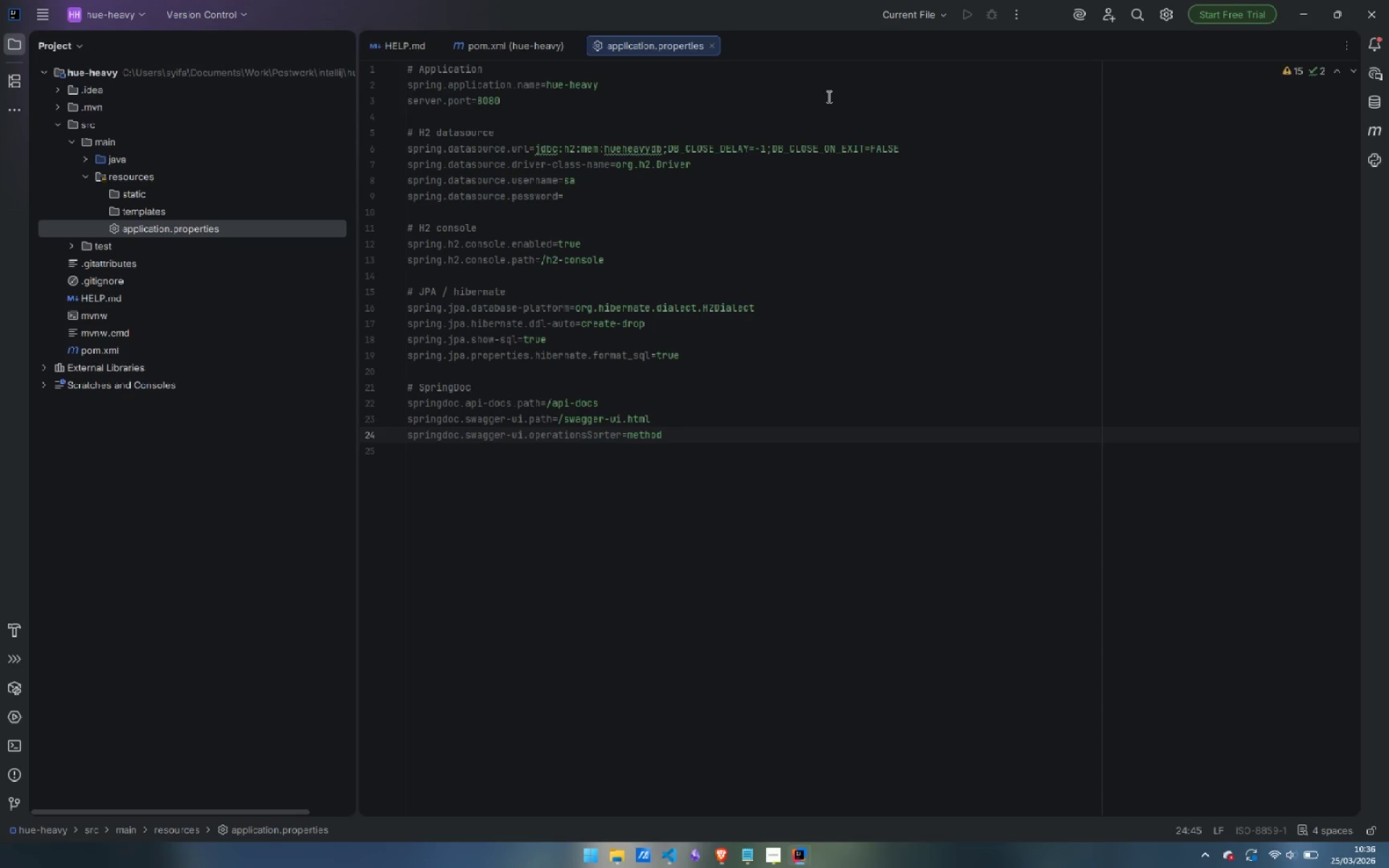 
wait(10.78)
 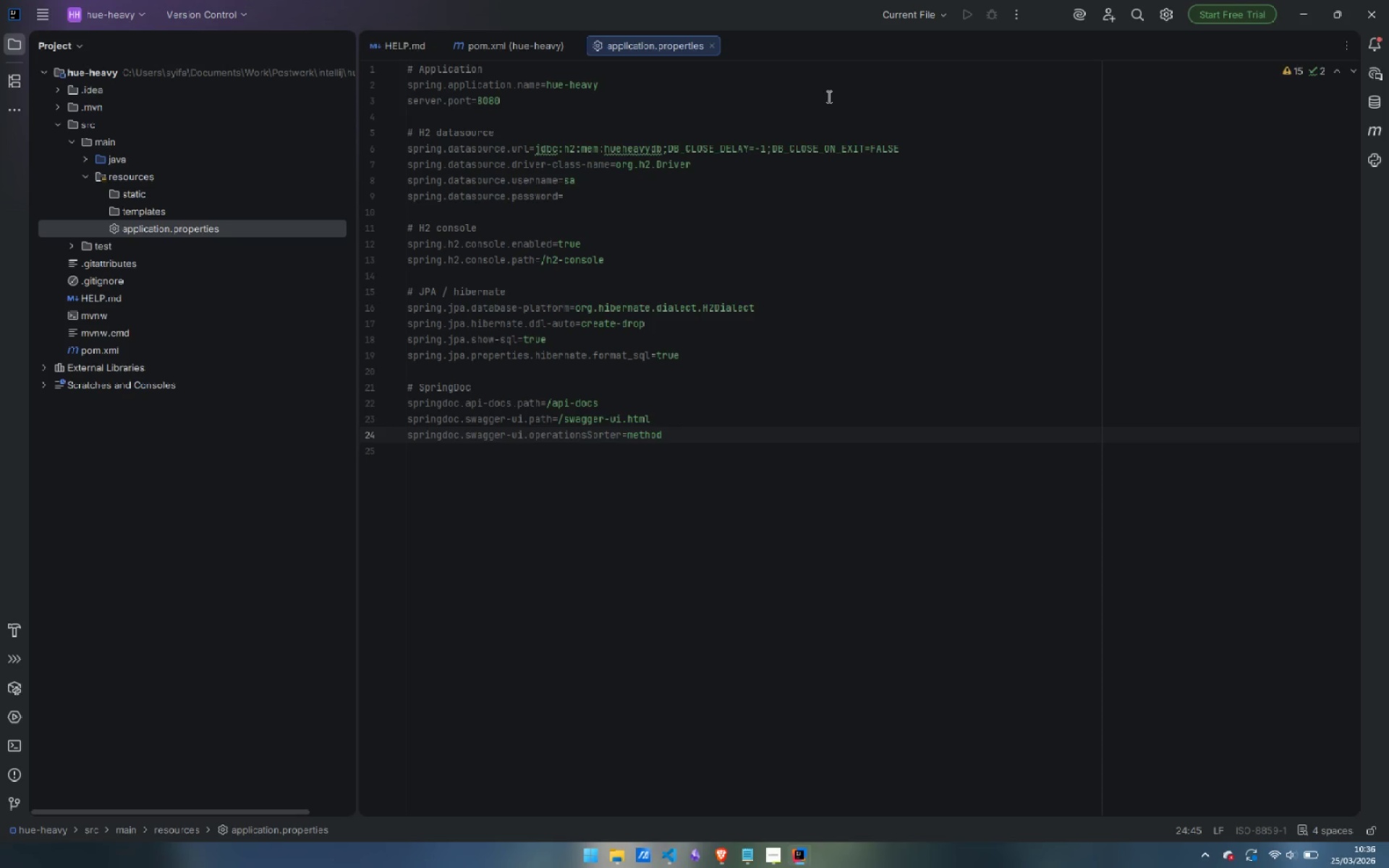 
left_click([82, 159])
 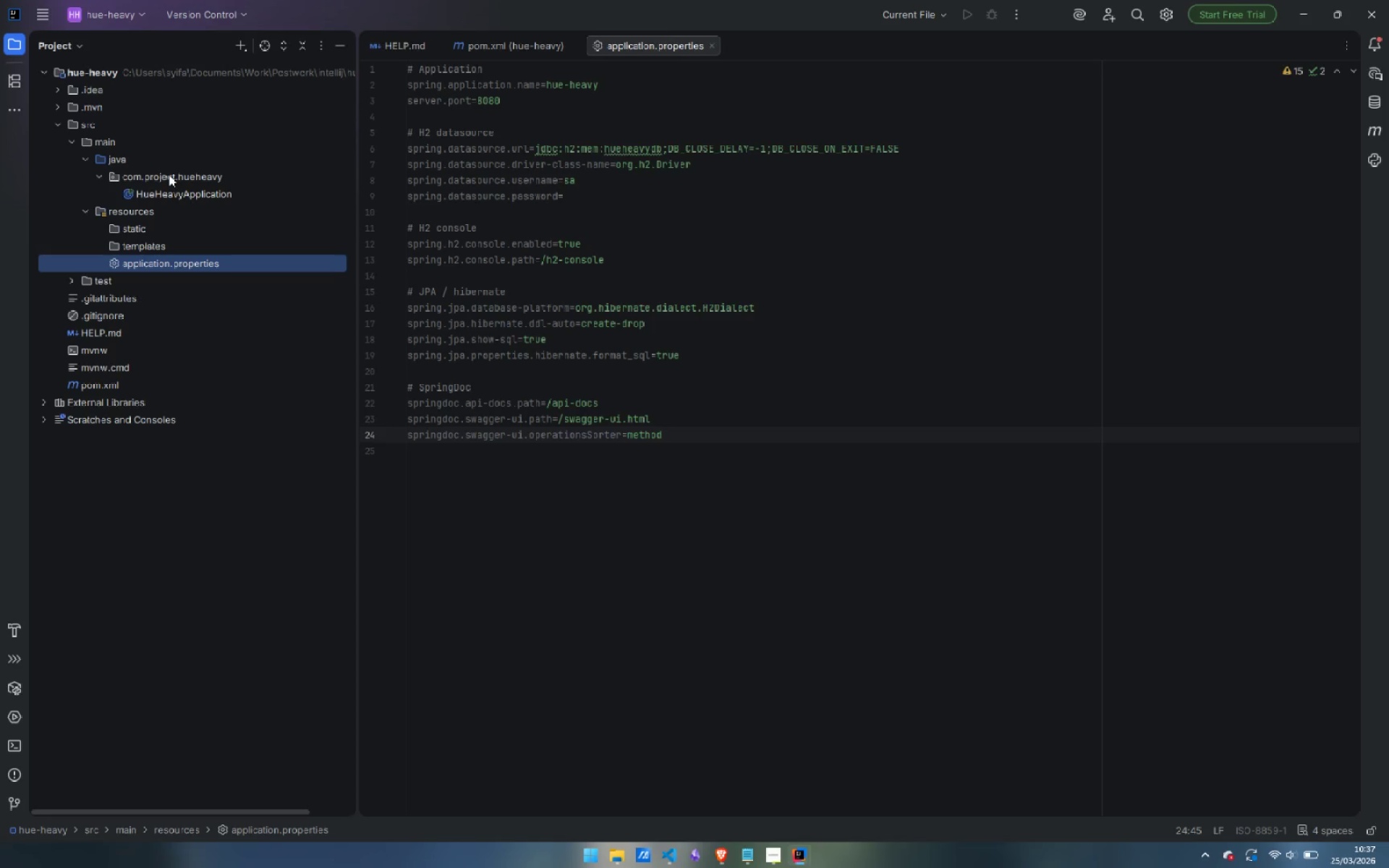 
wait(6.17)
 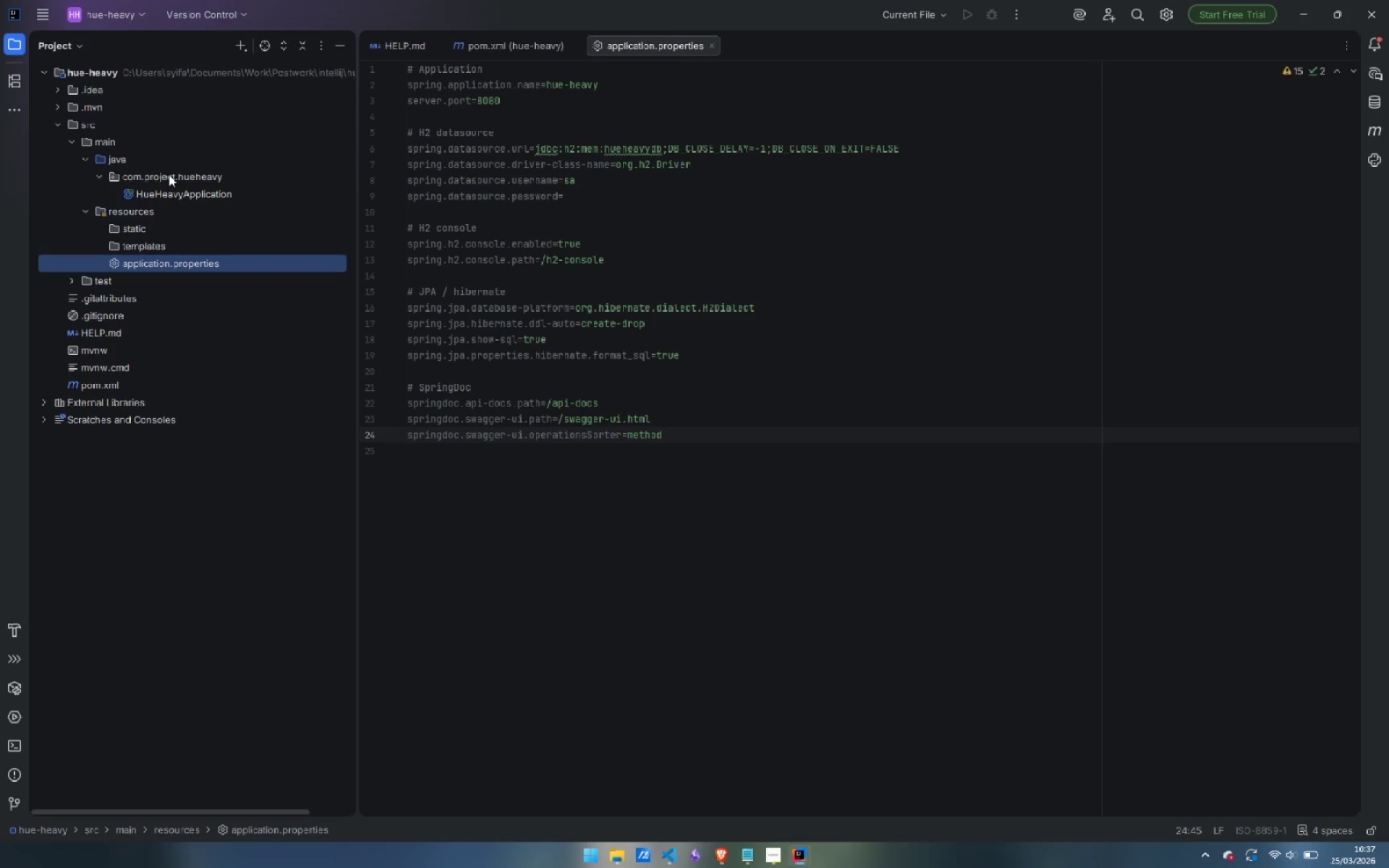 
right_click([169, 174])
 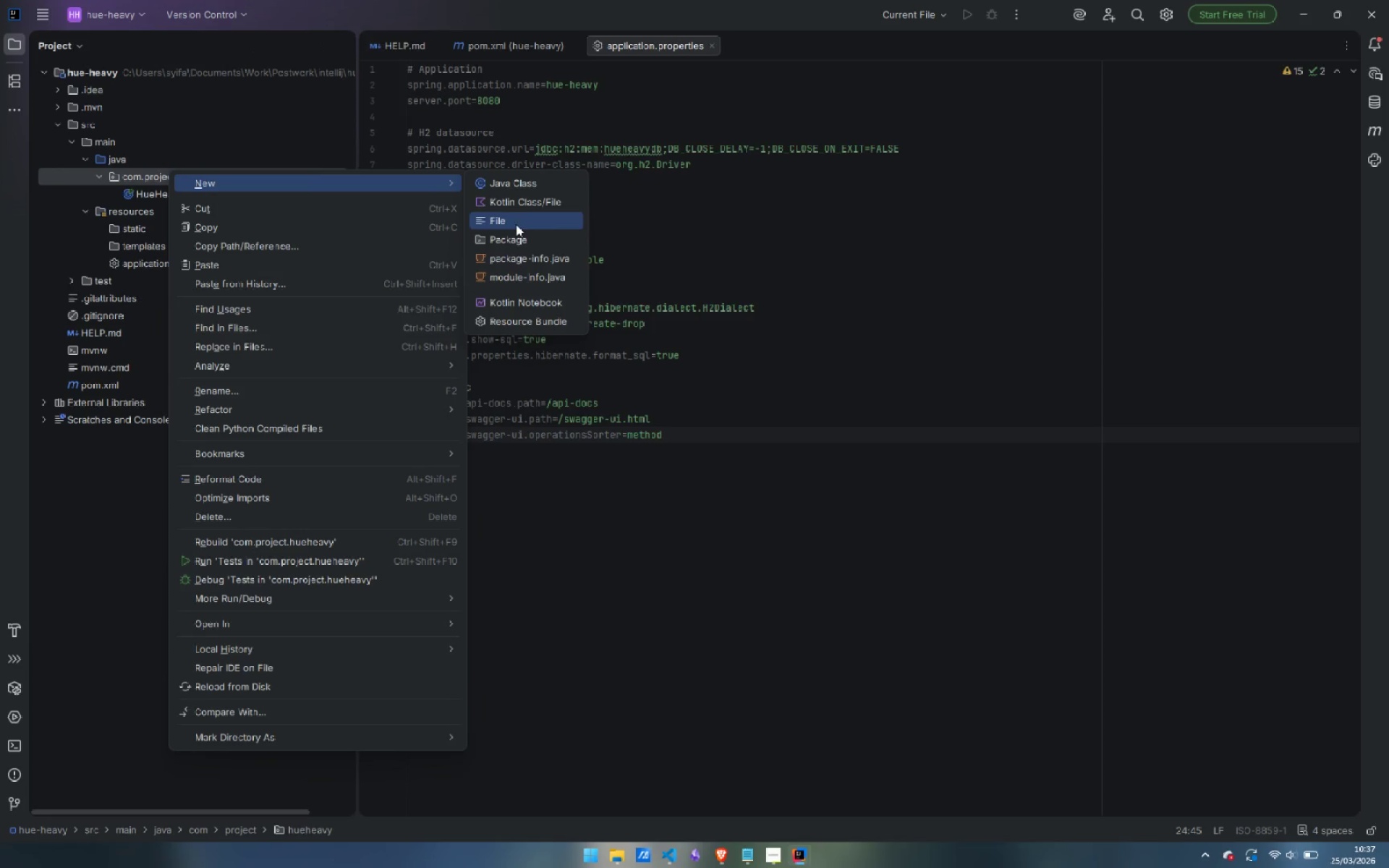 
left_click([520, 237])
 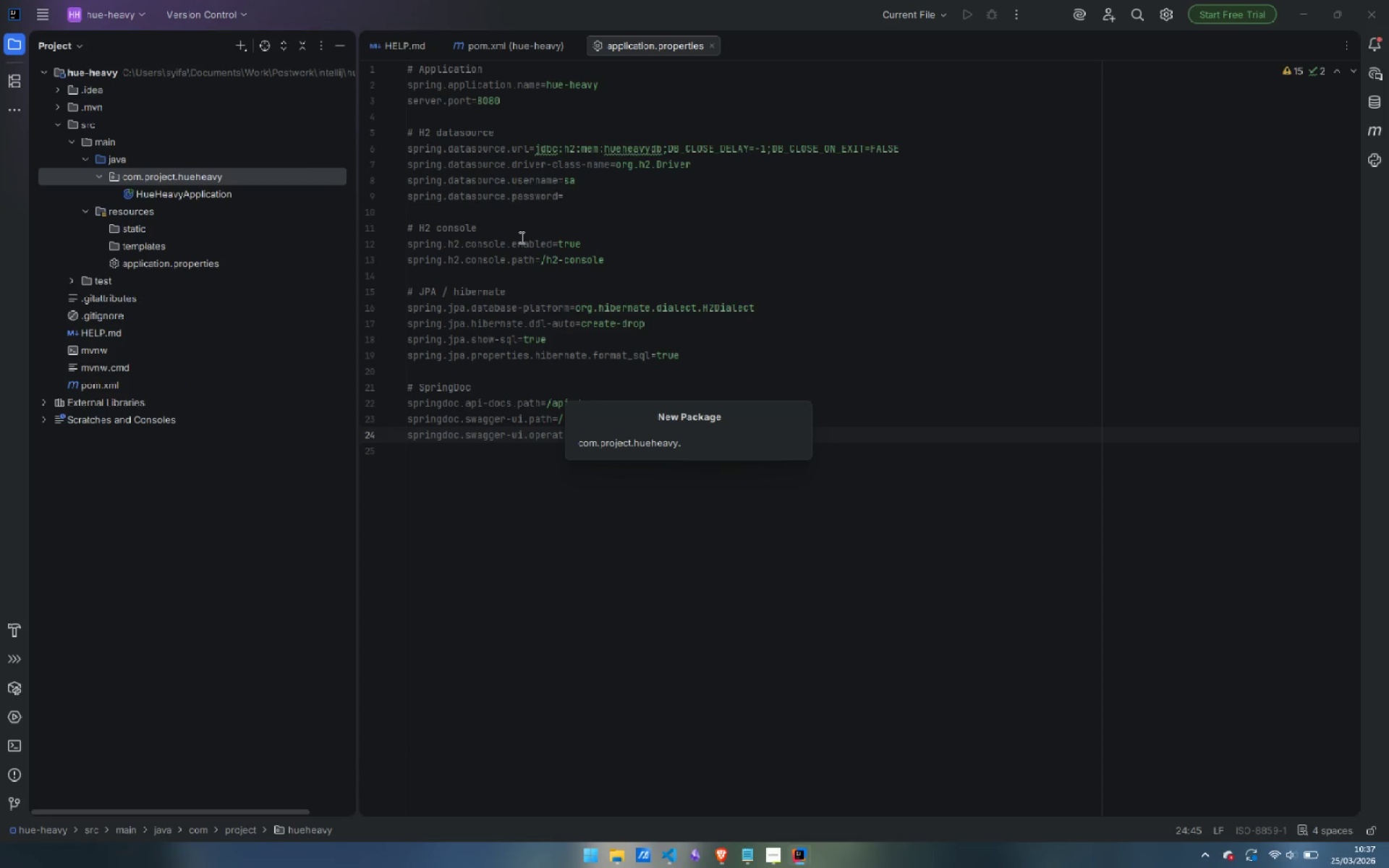 
type(controller)
 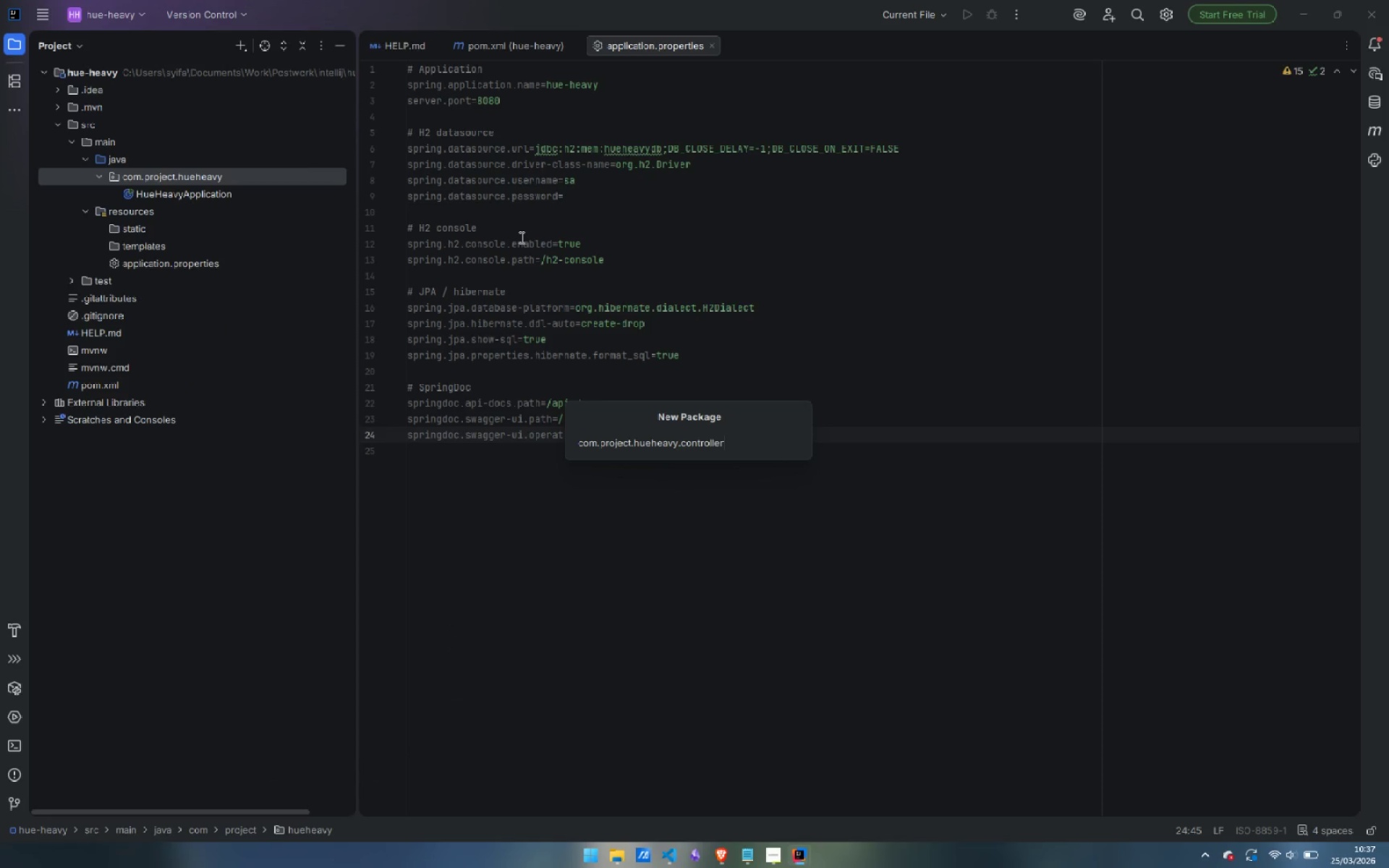 
key(Enter)
 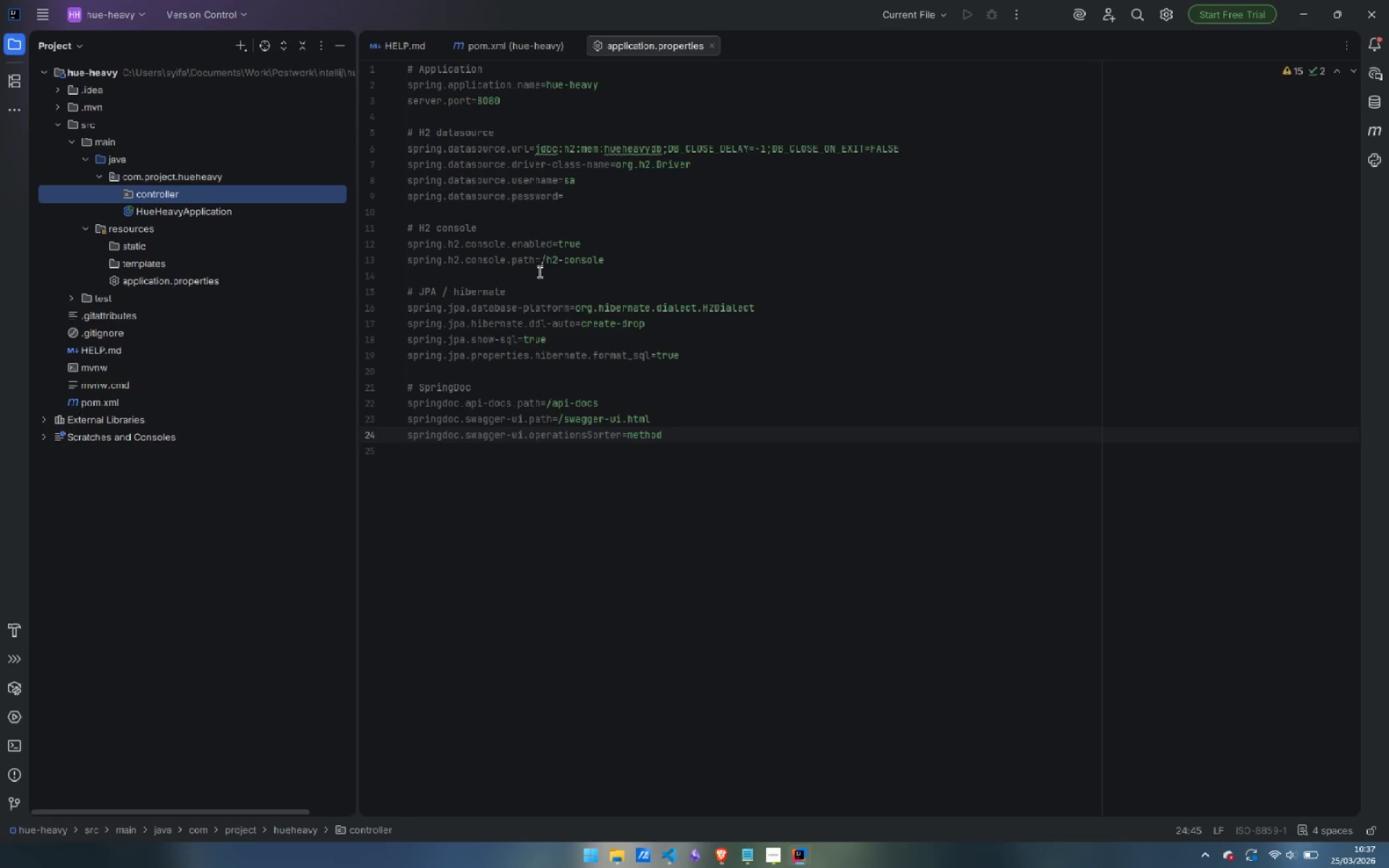 
right_click([162, 177])
 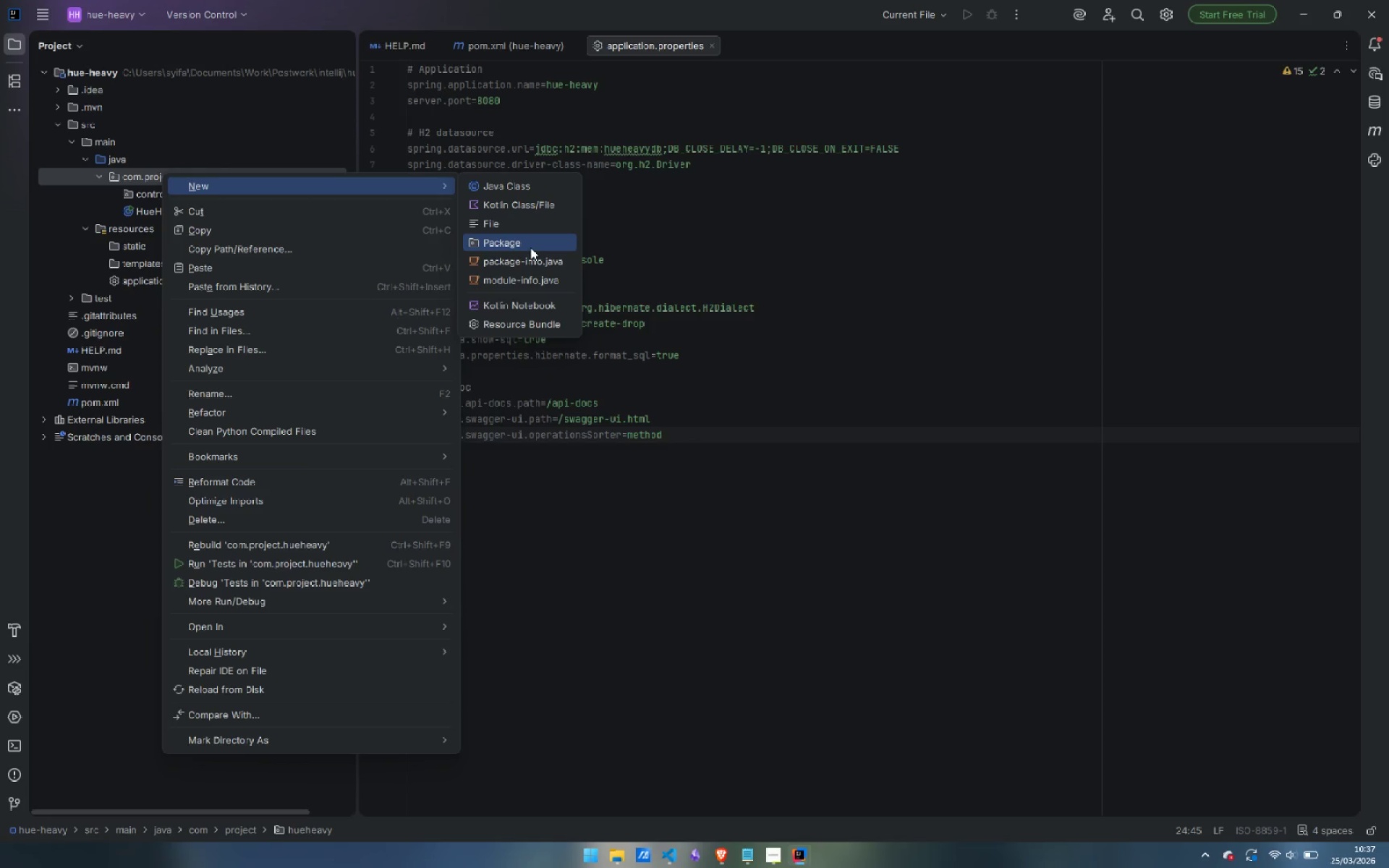 
left_click([535, 239])
 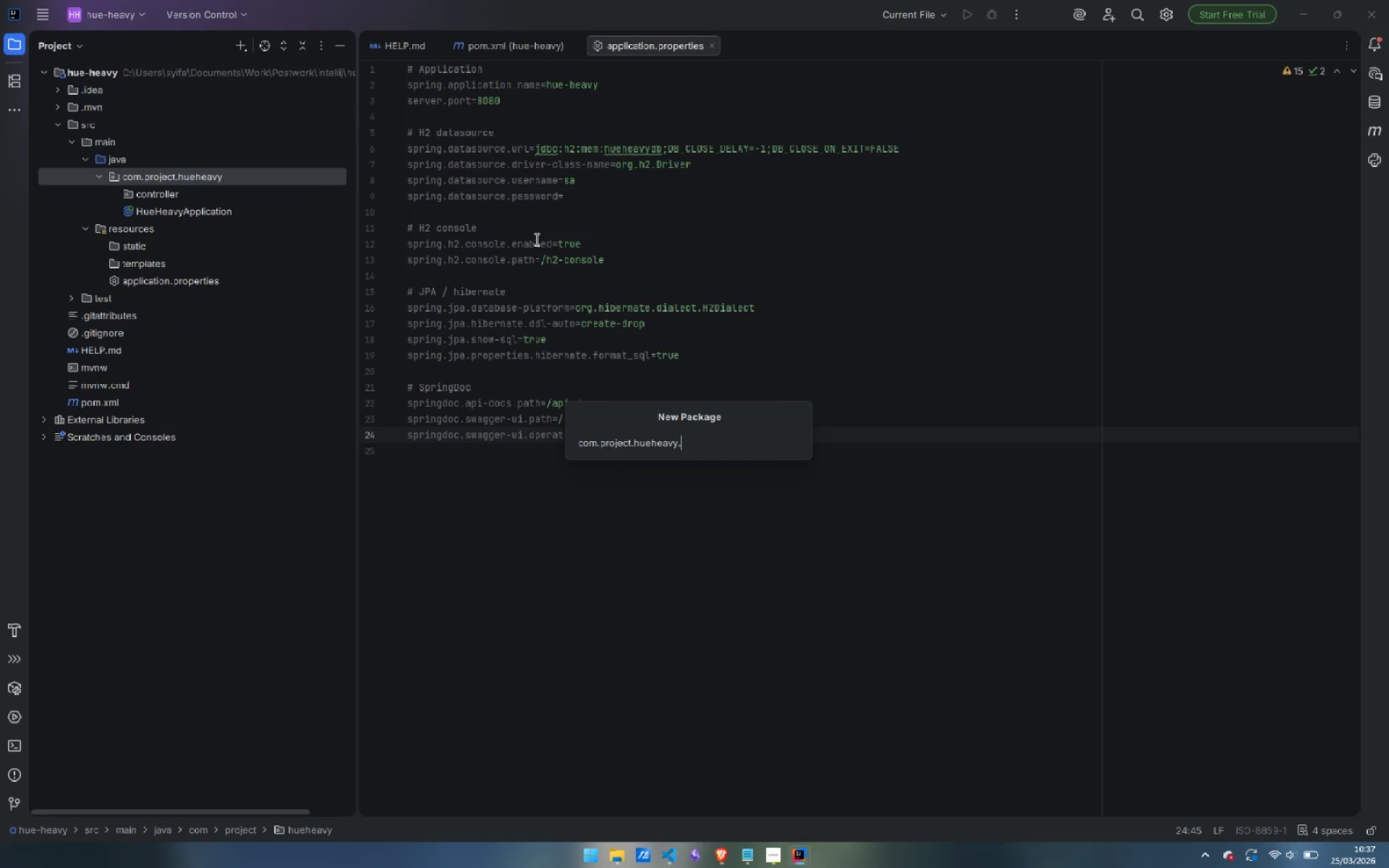 
type(dto)
 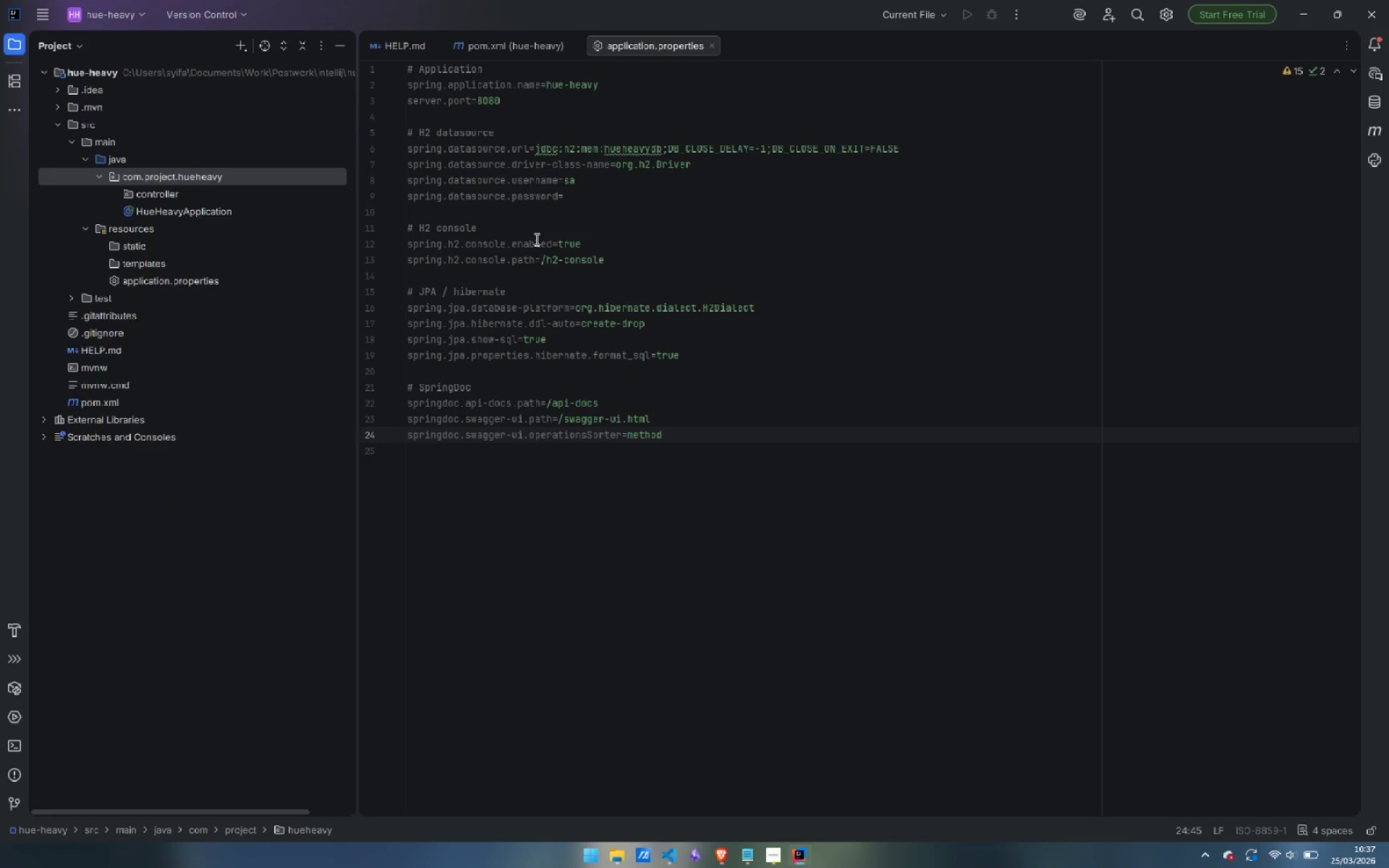 
key(Enter)
 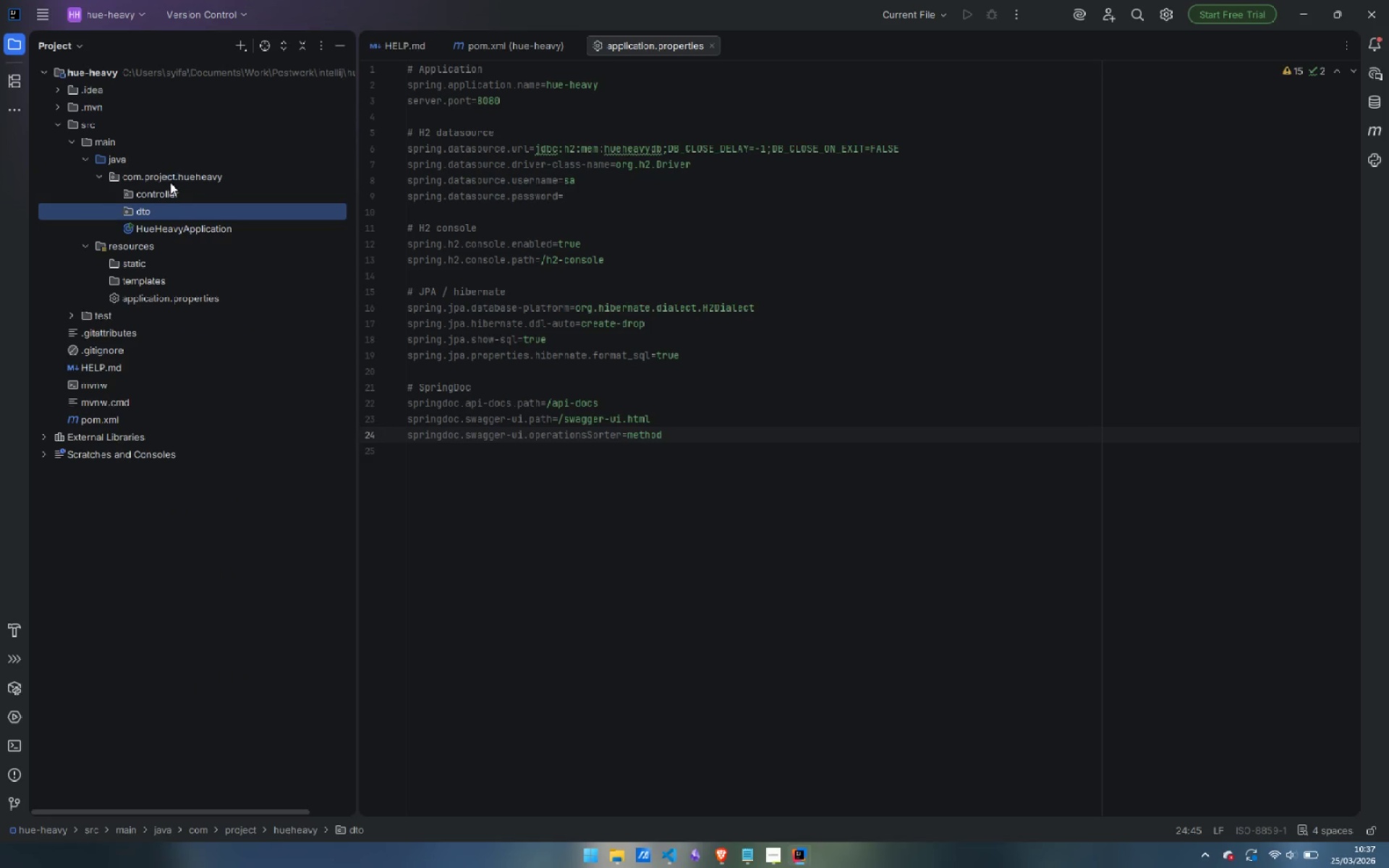 
right_click([173, 176])
 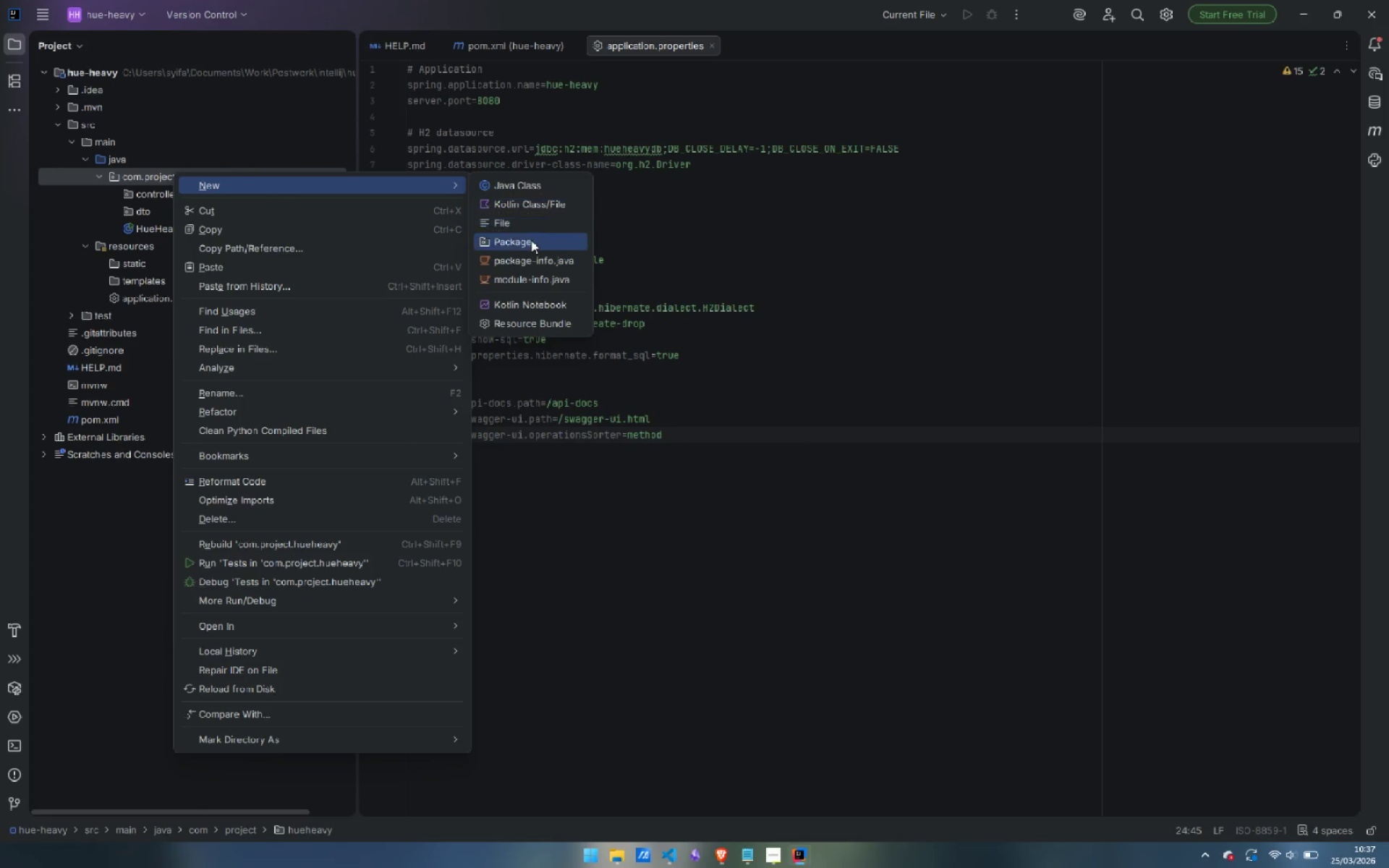 
left_click([532, 243])
 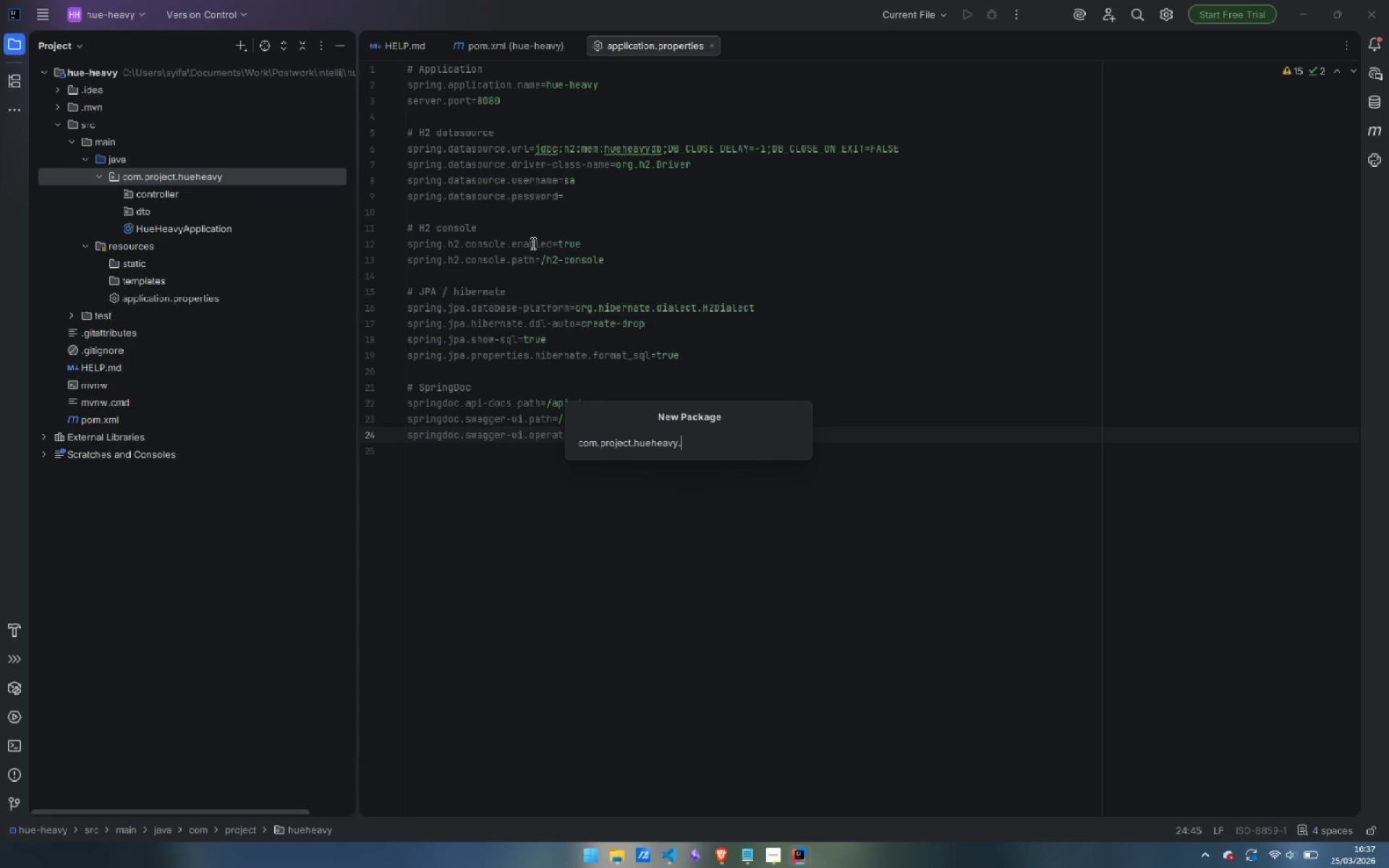 
type(exception)
 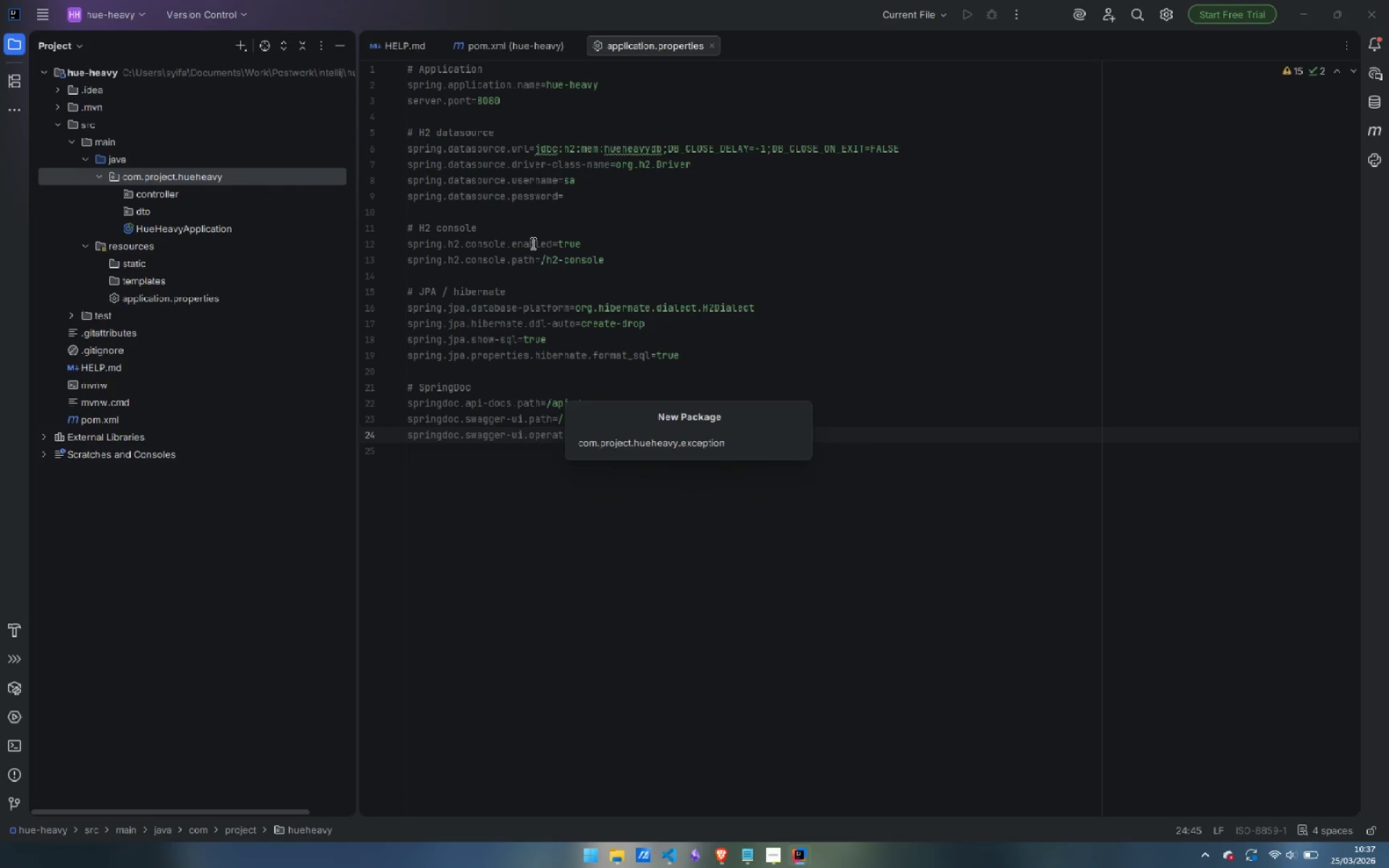 
key(Enter)
 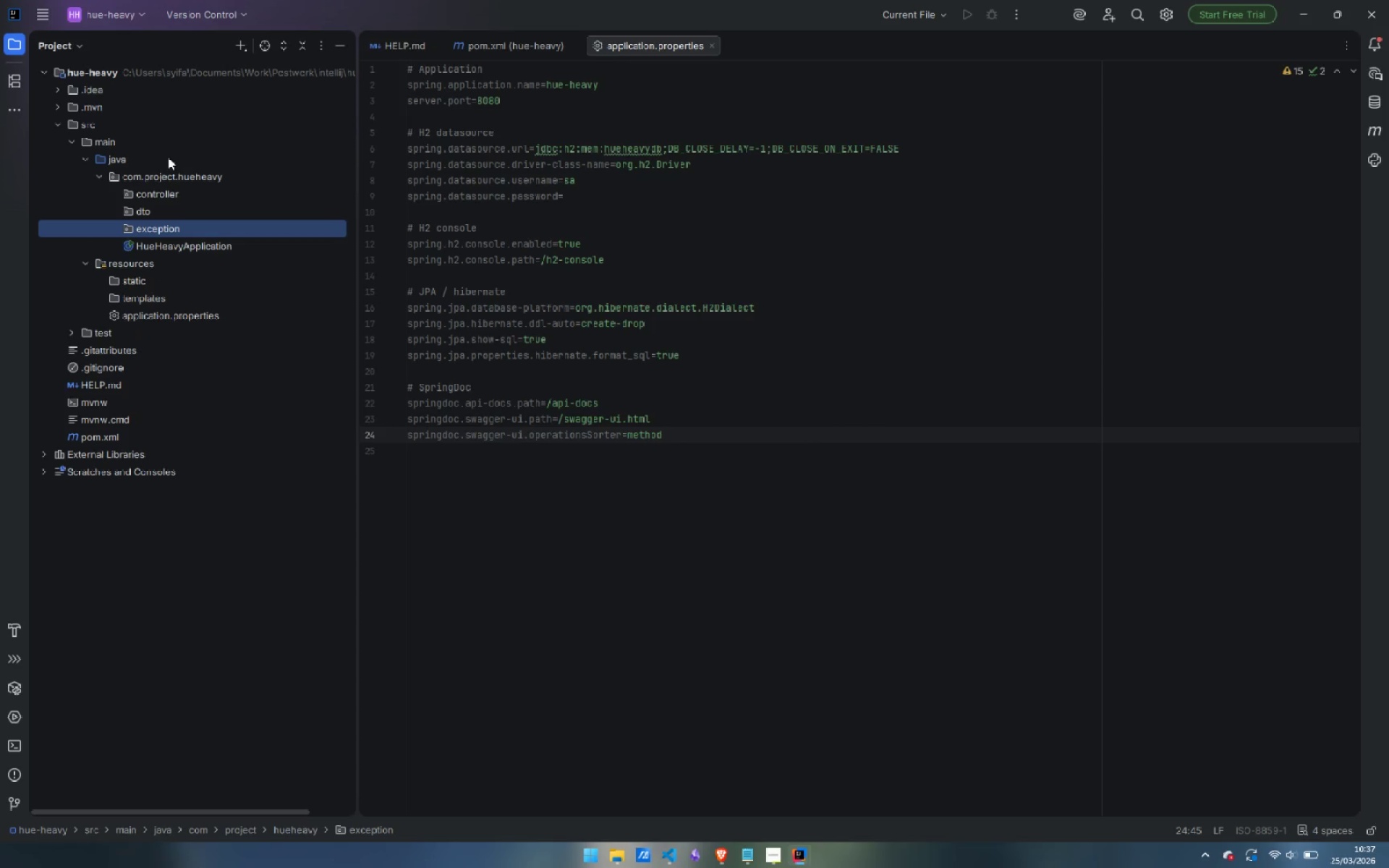 
right_click([162, 176])
 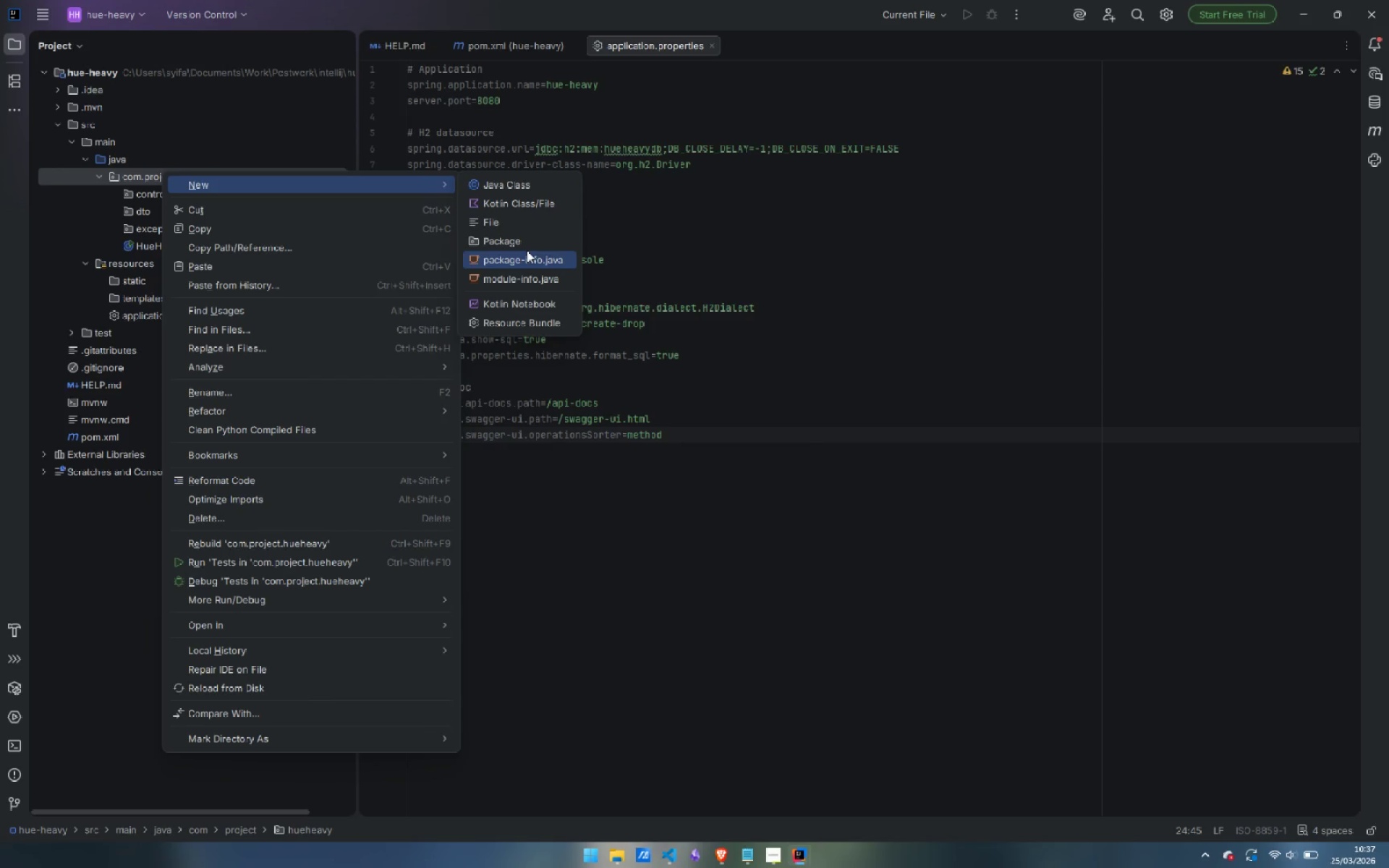 
left_click([527, 243])
 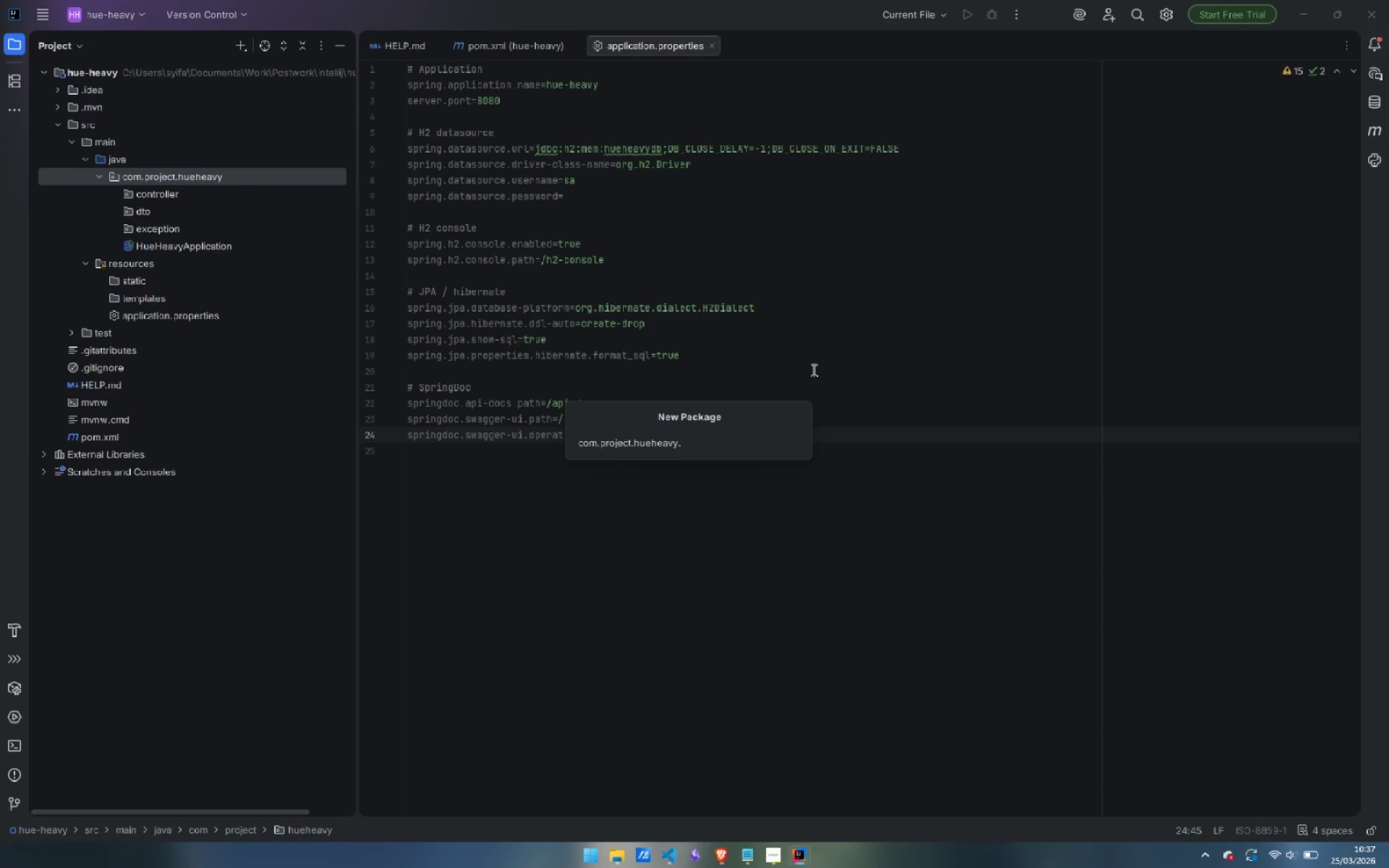 
type(mapper)
 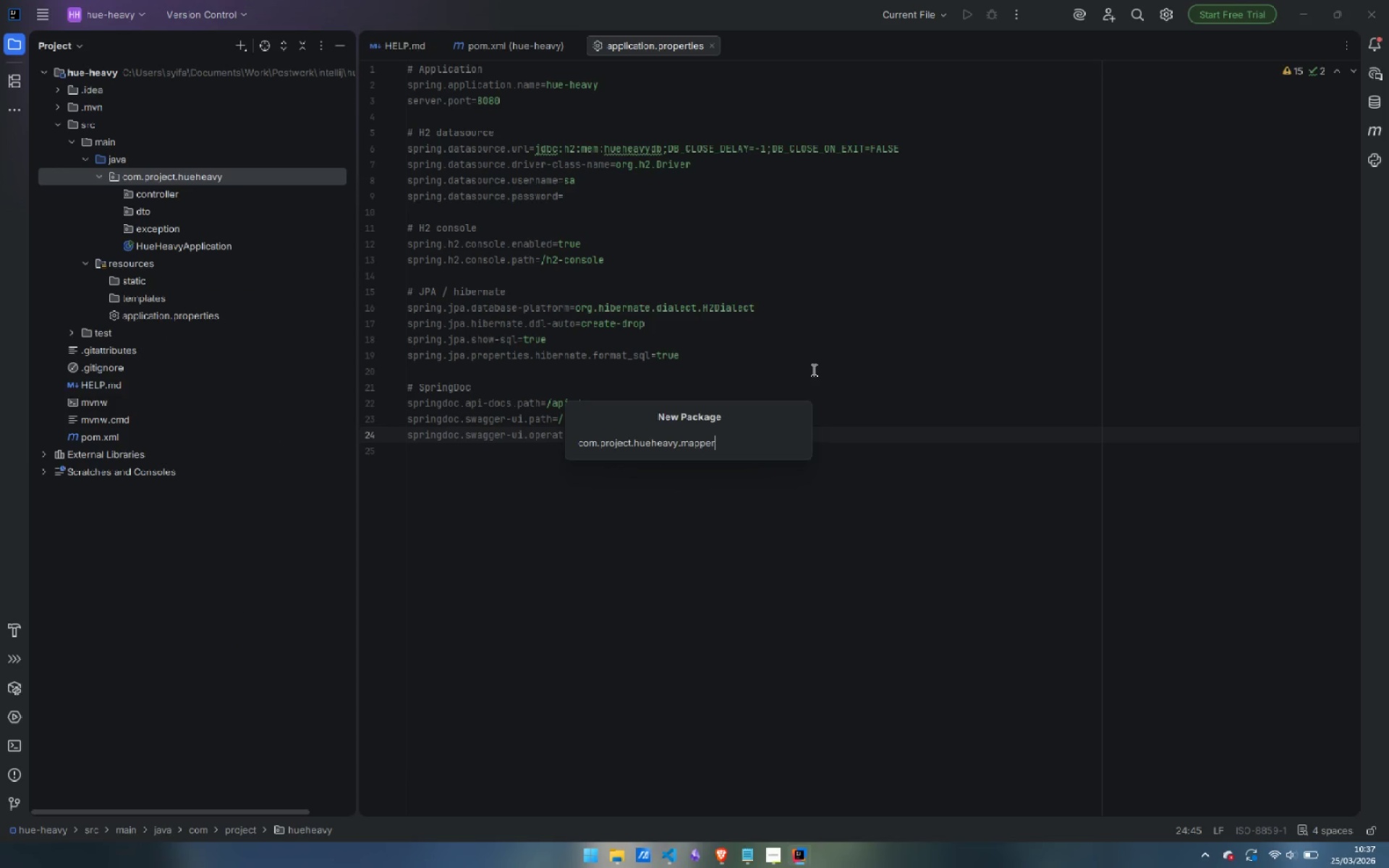 
key(Enter)
 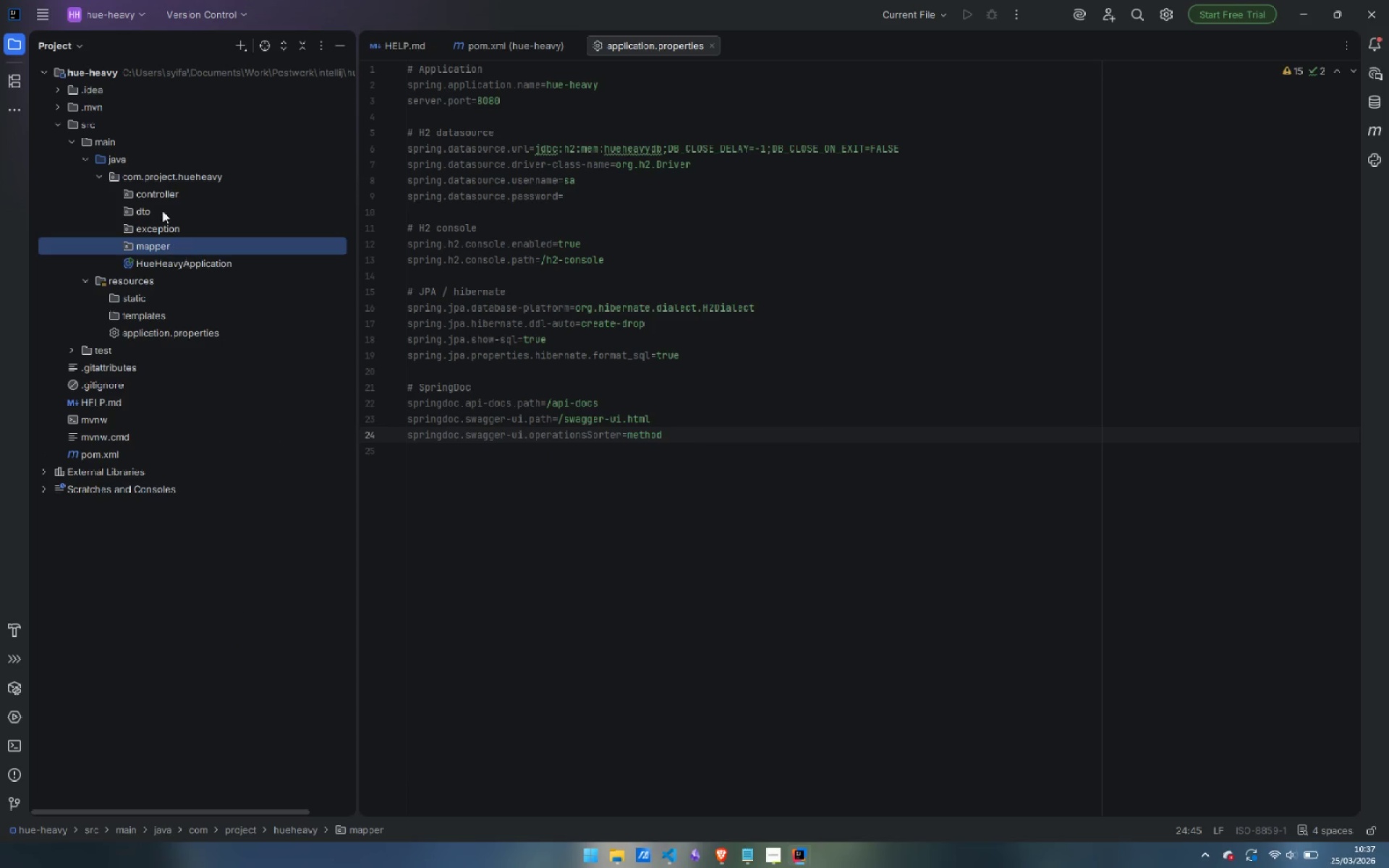 
right_click([161, 174])
 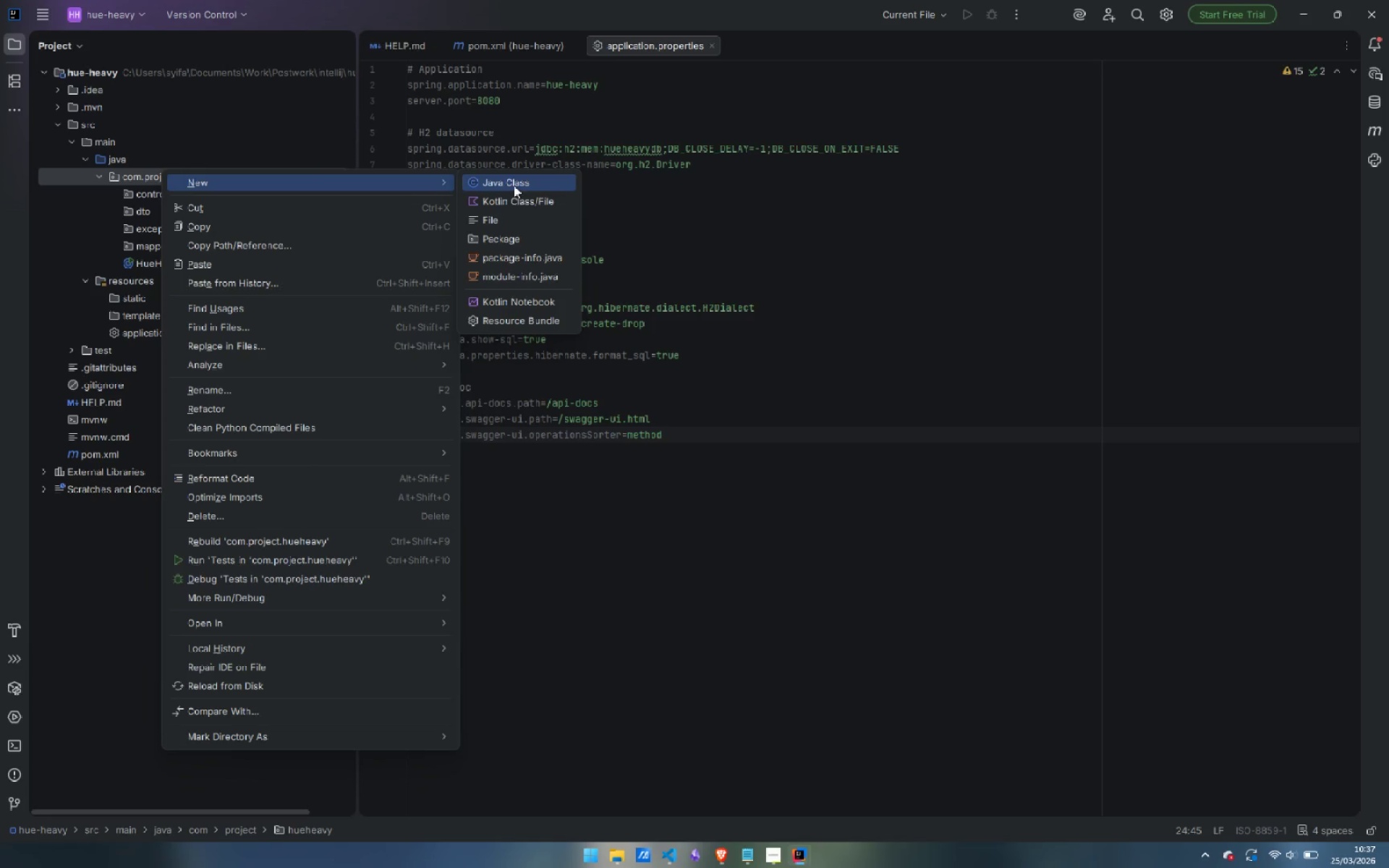 
left_click([517, 234])
 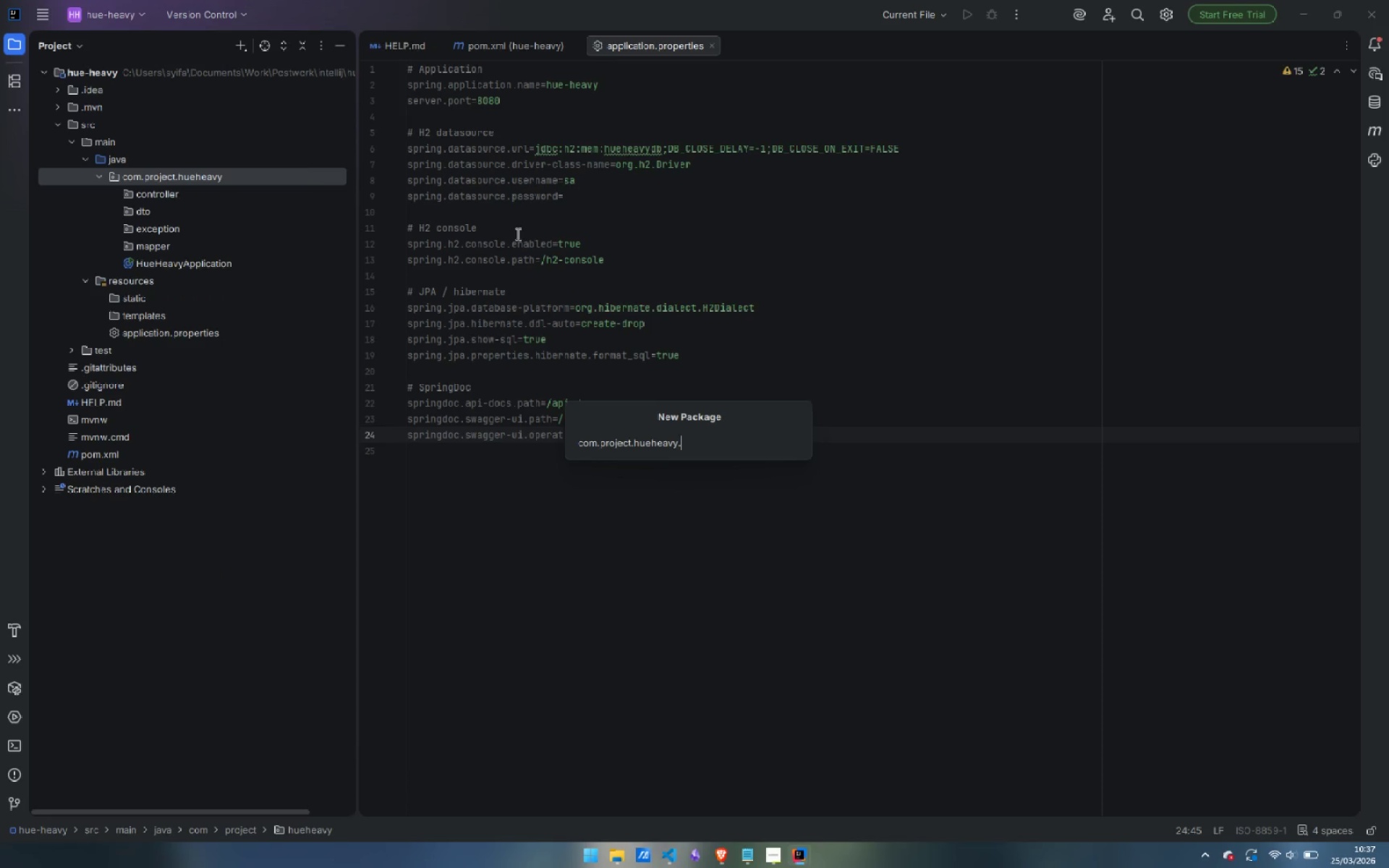 
type(model)
 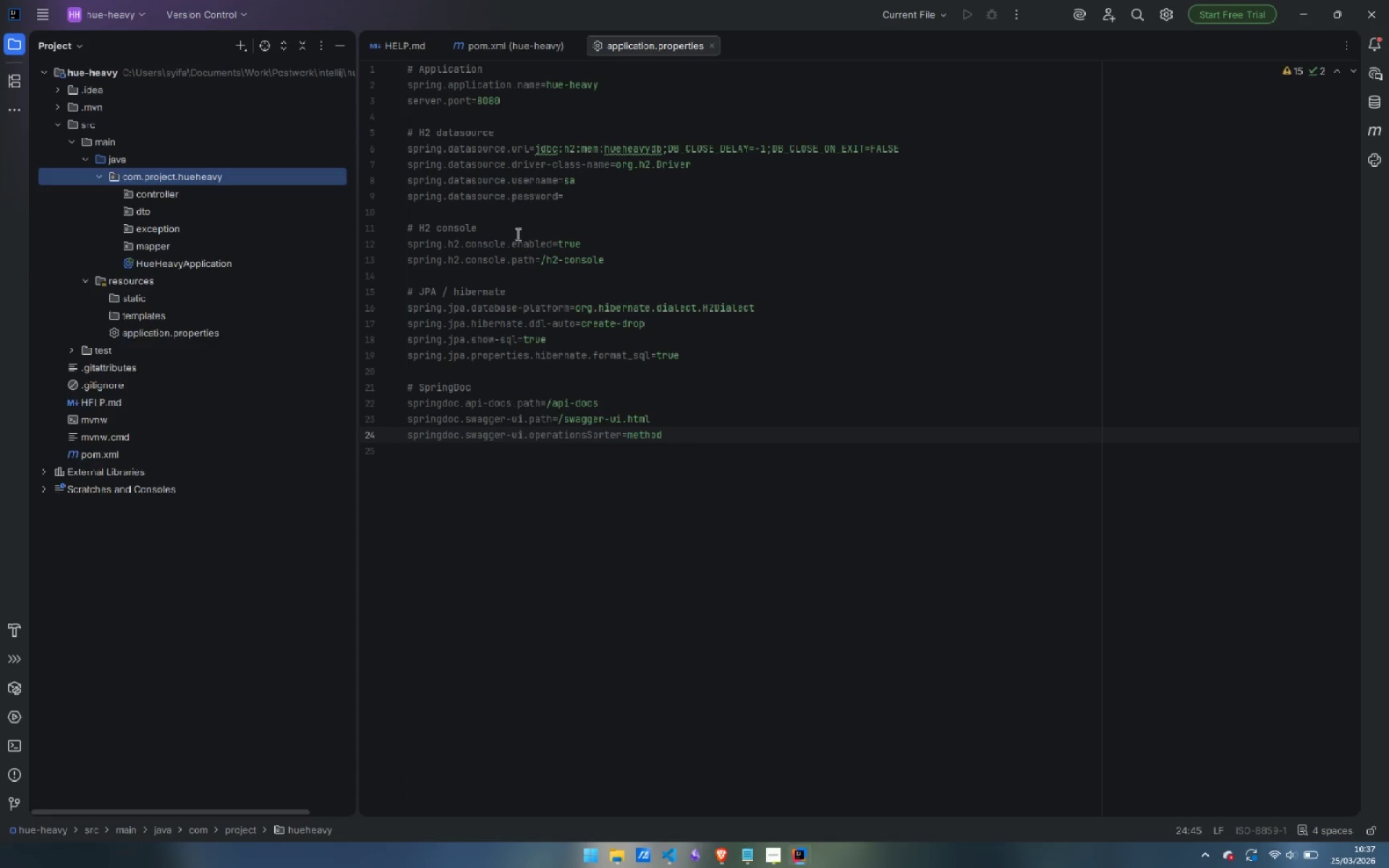 
key(Enter)
 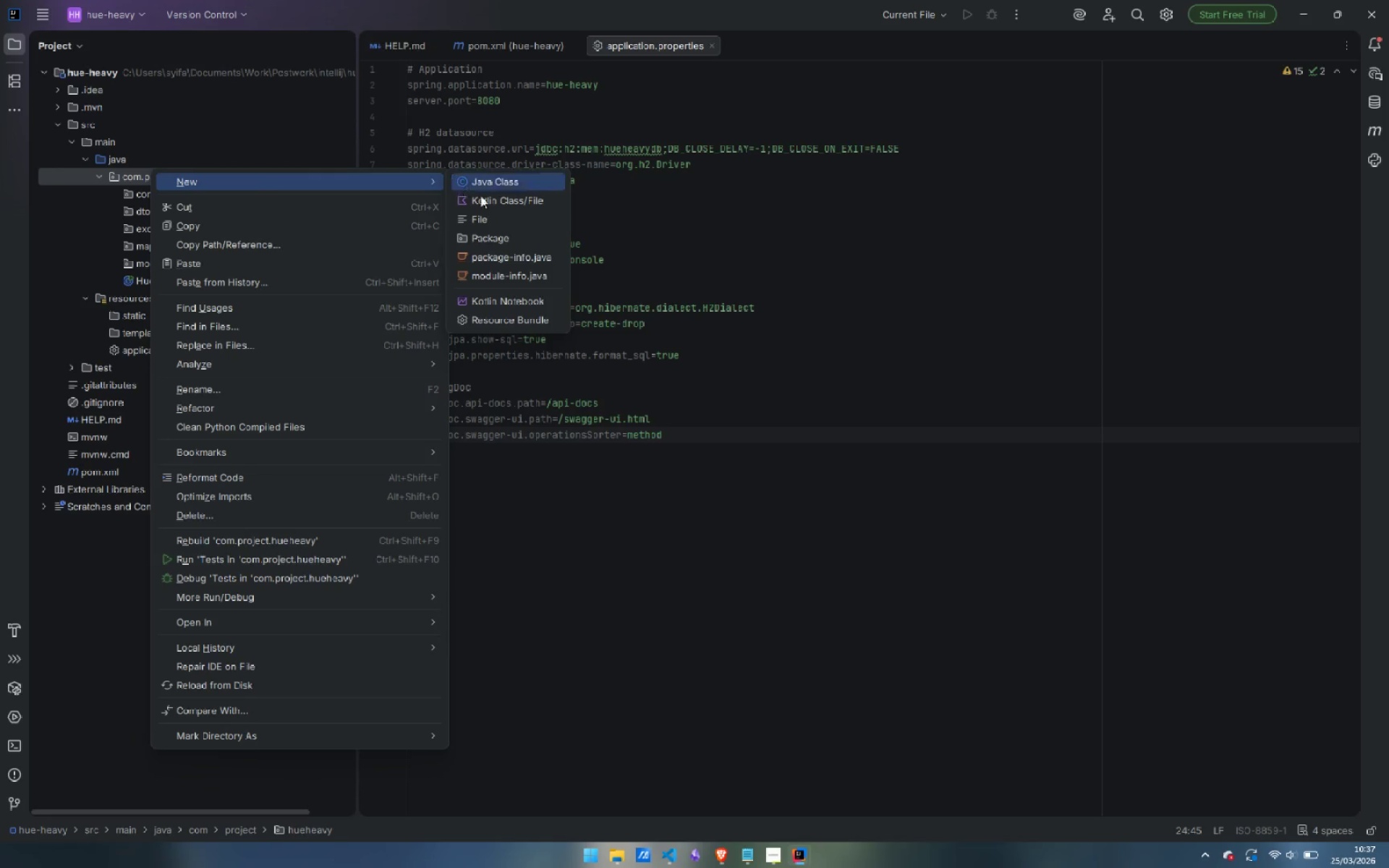 
left_click([514, 239])
 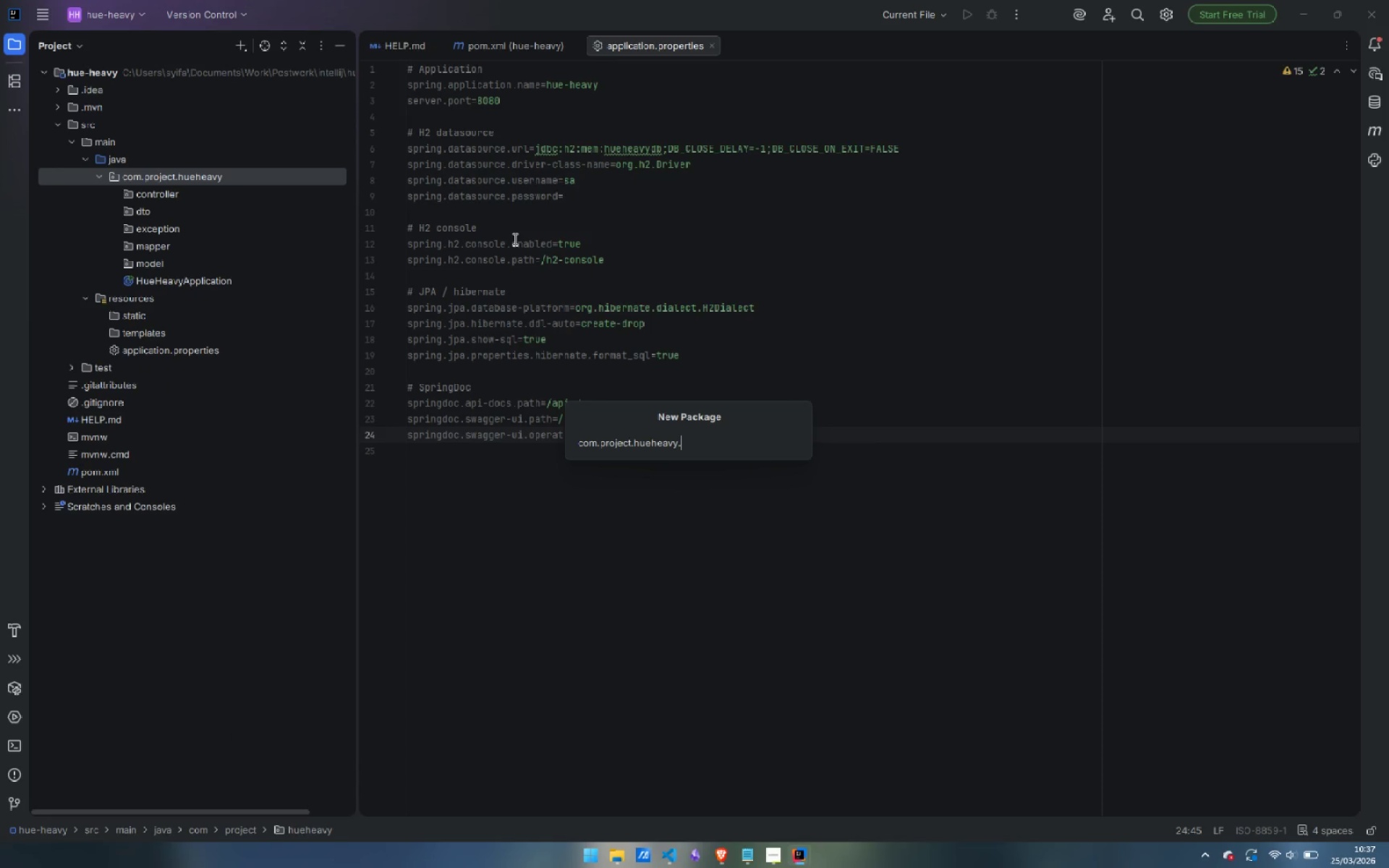 
type(repository)
 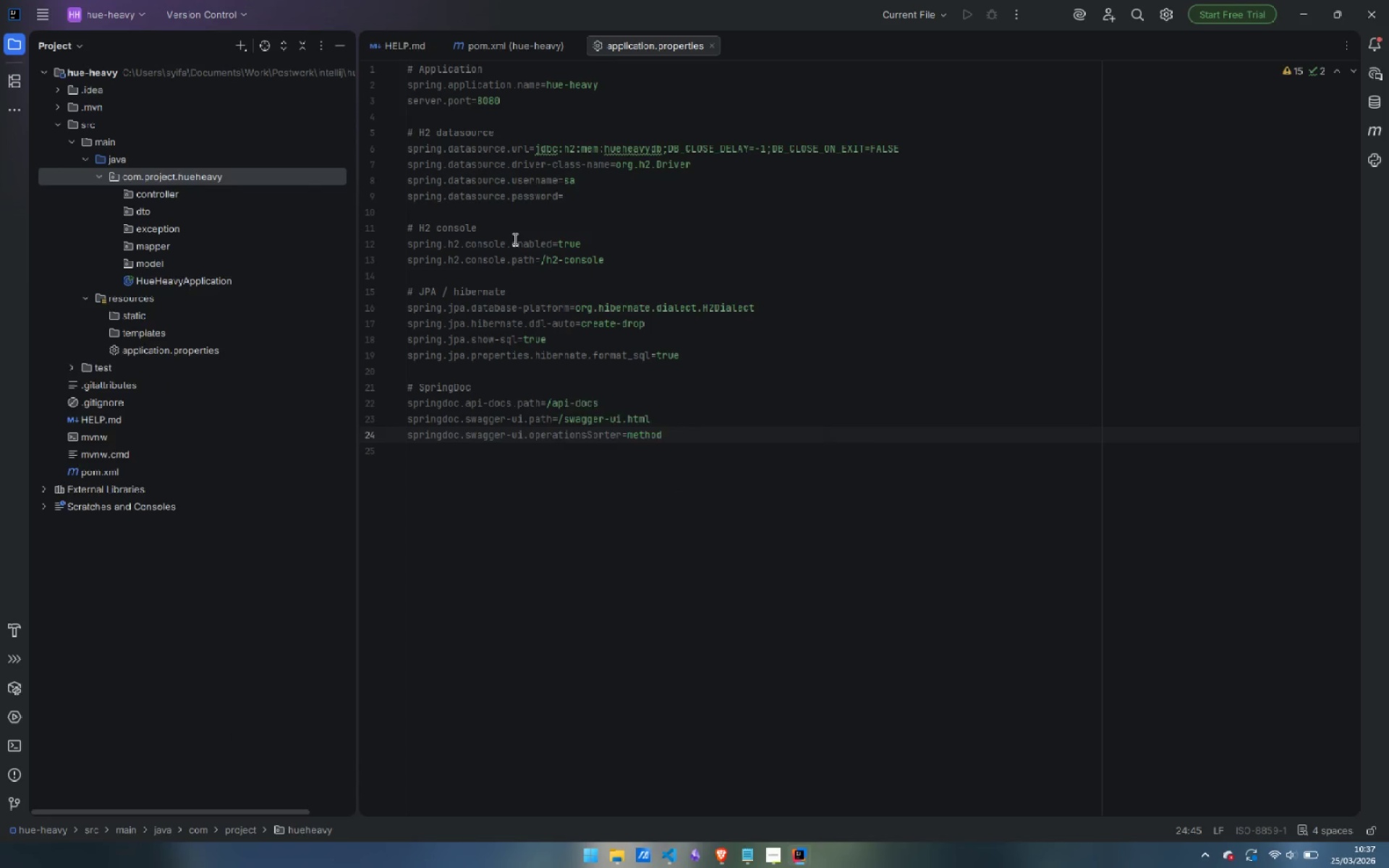 
key(Enter)
 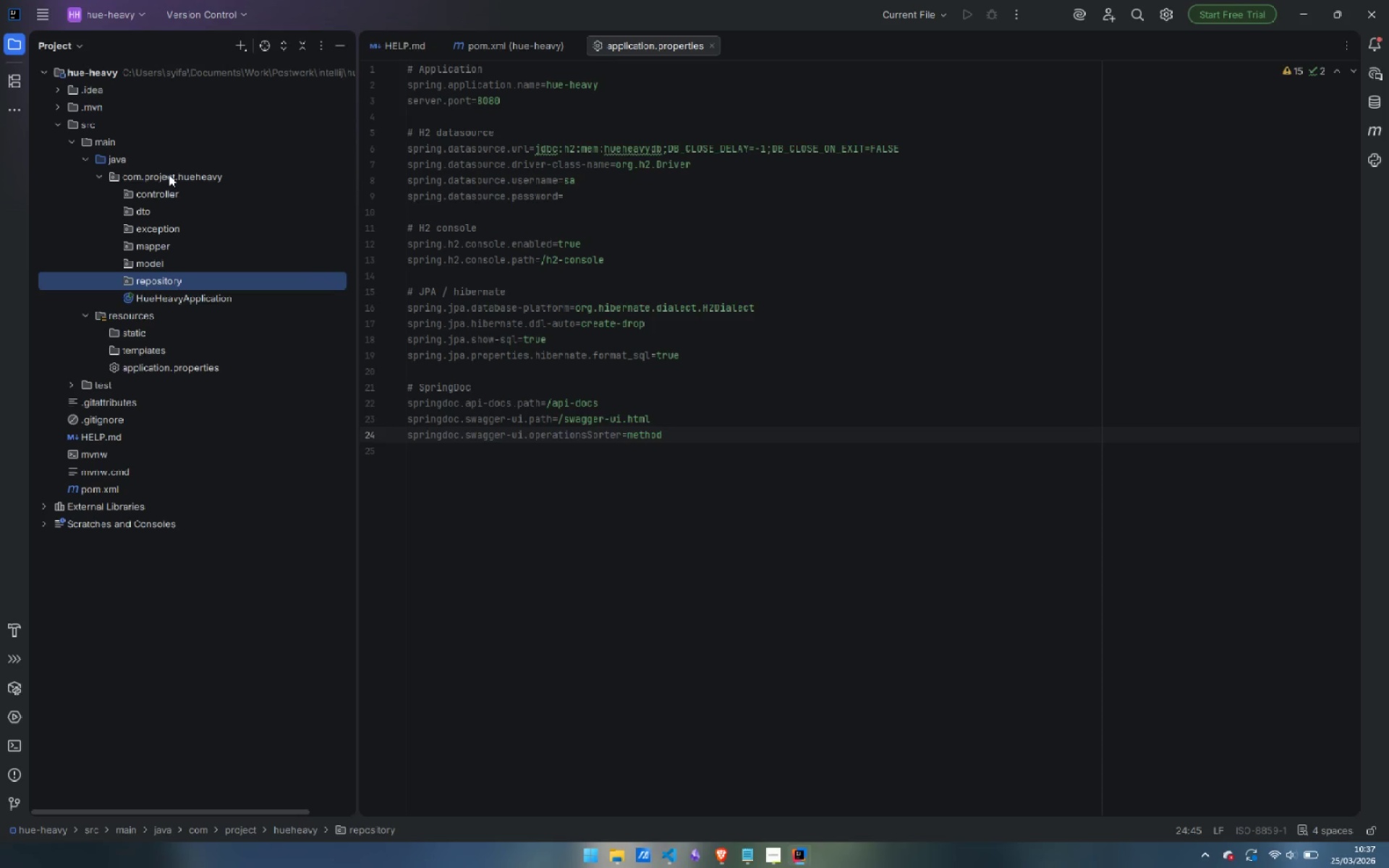 
right_click([171, 175])
 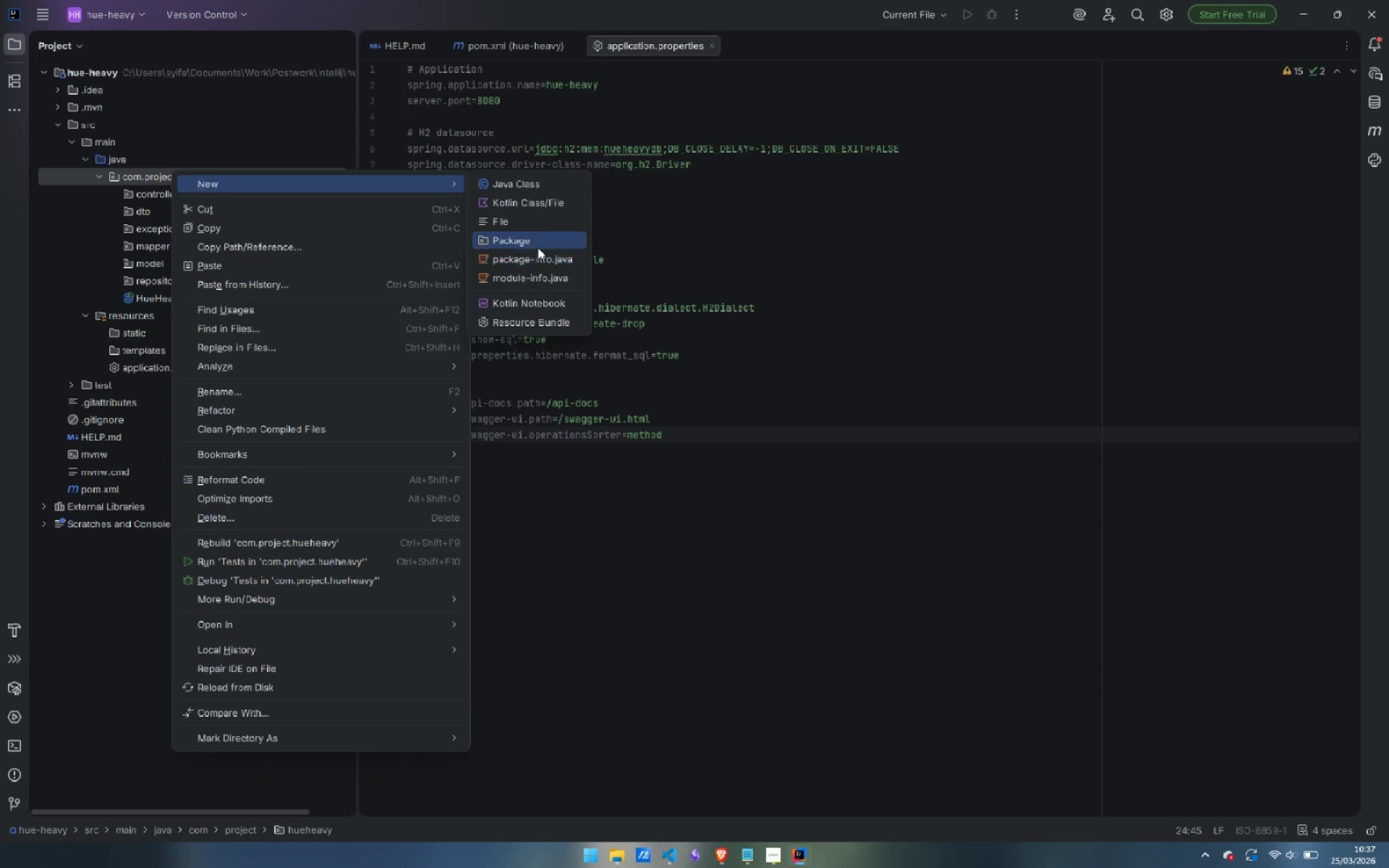 
left_click([538, 247])
 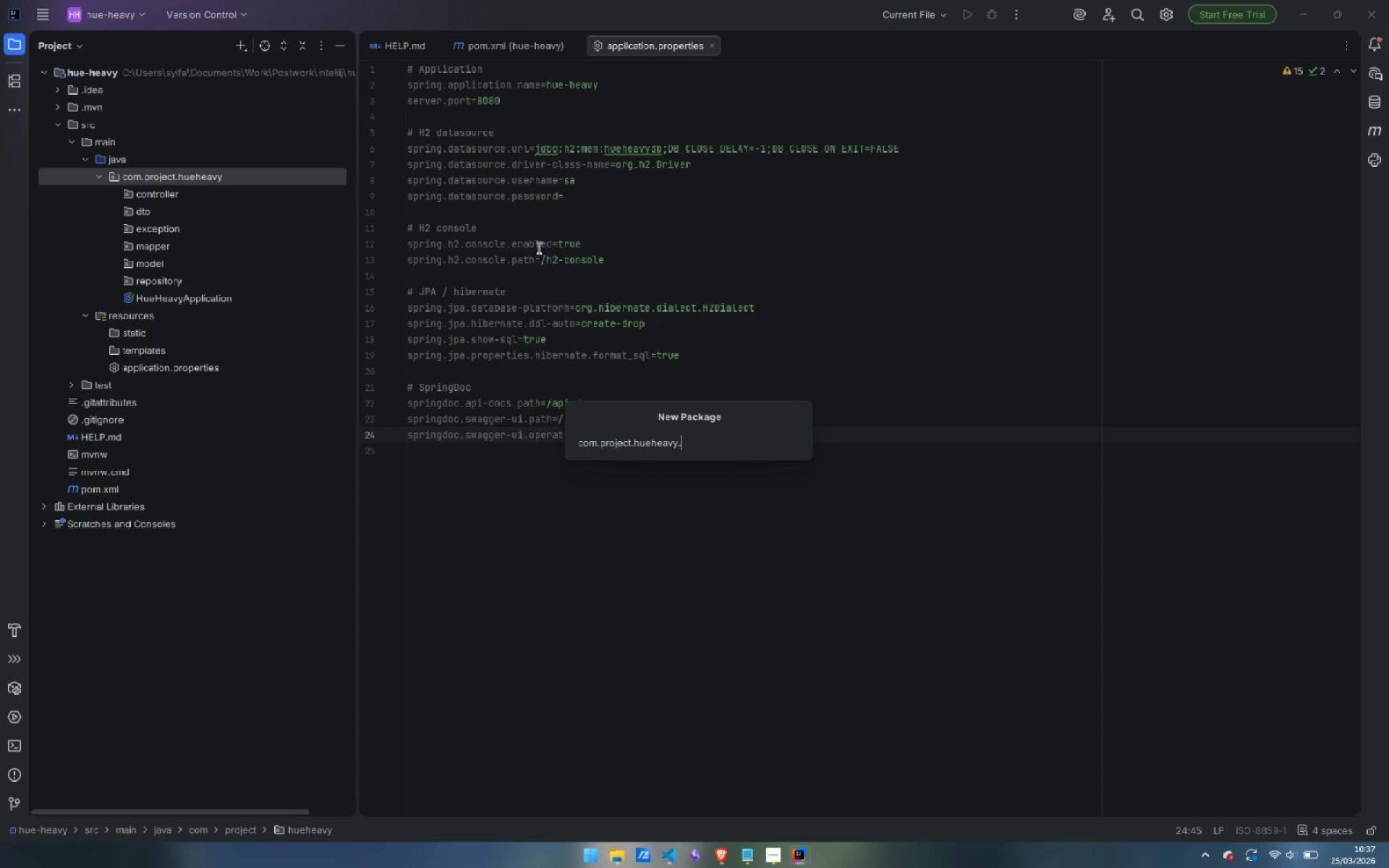 
type(servc)
key(Backspace)
type(ice)
 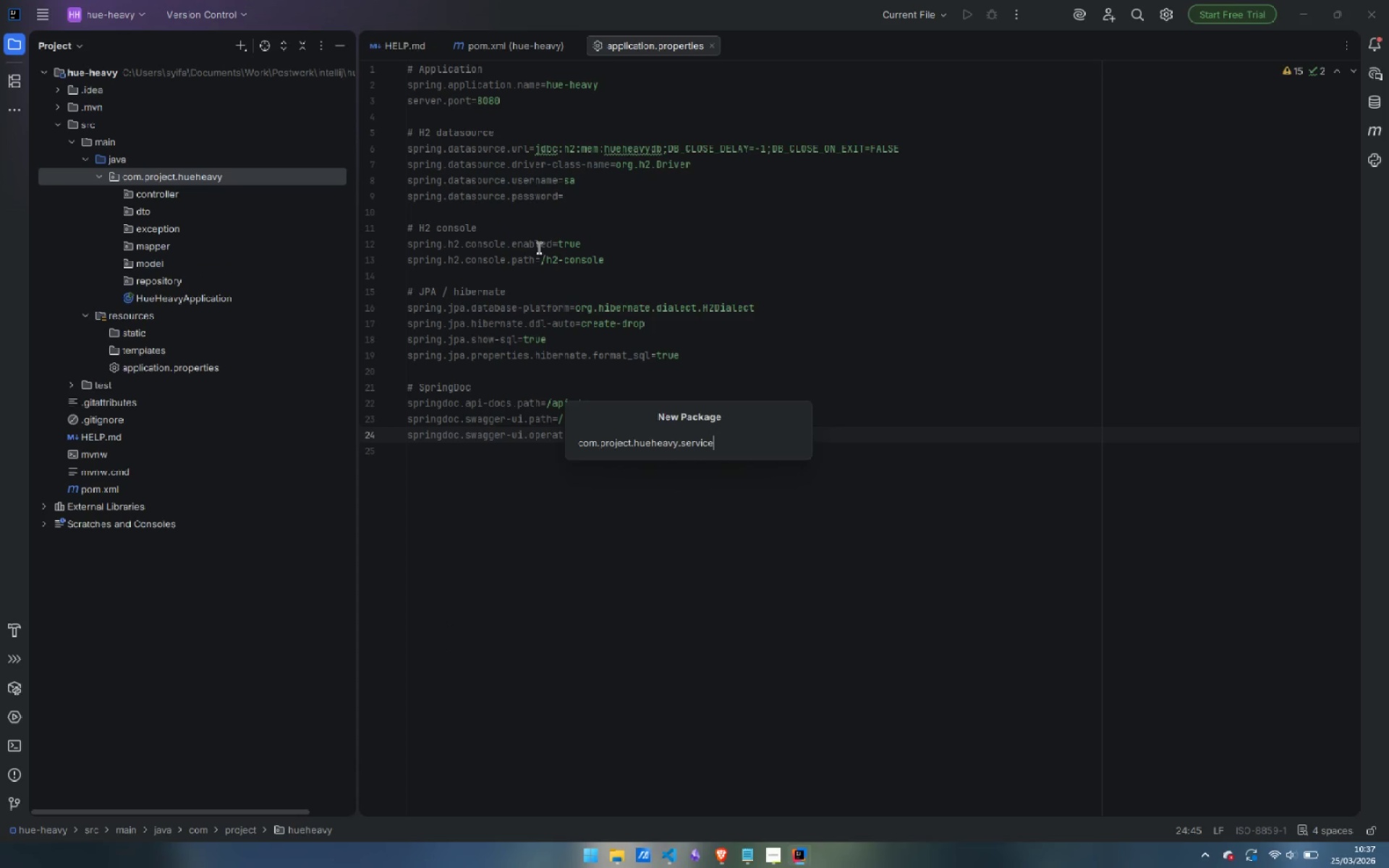 
key(Enter)
 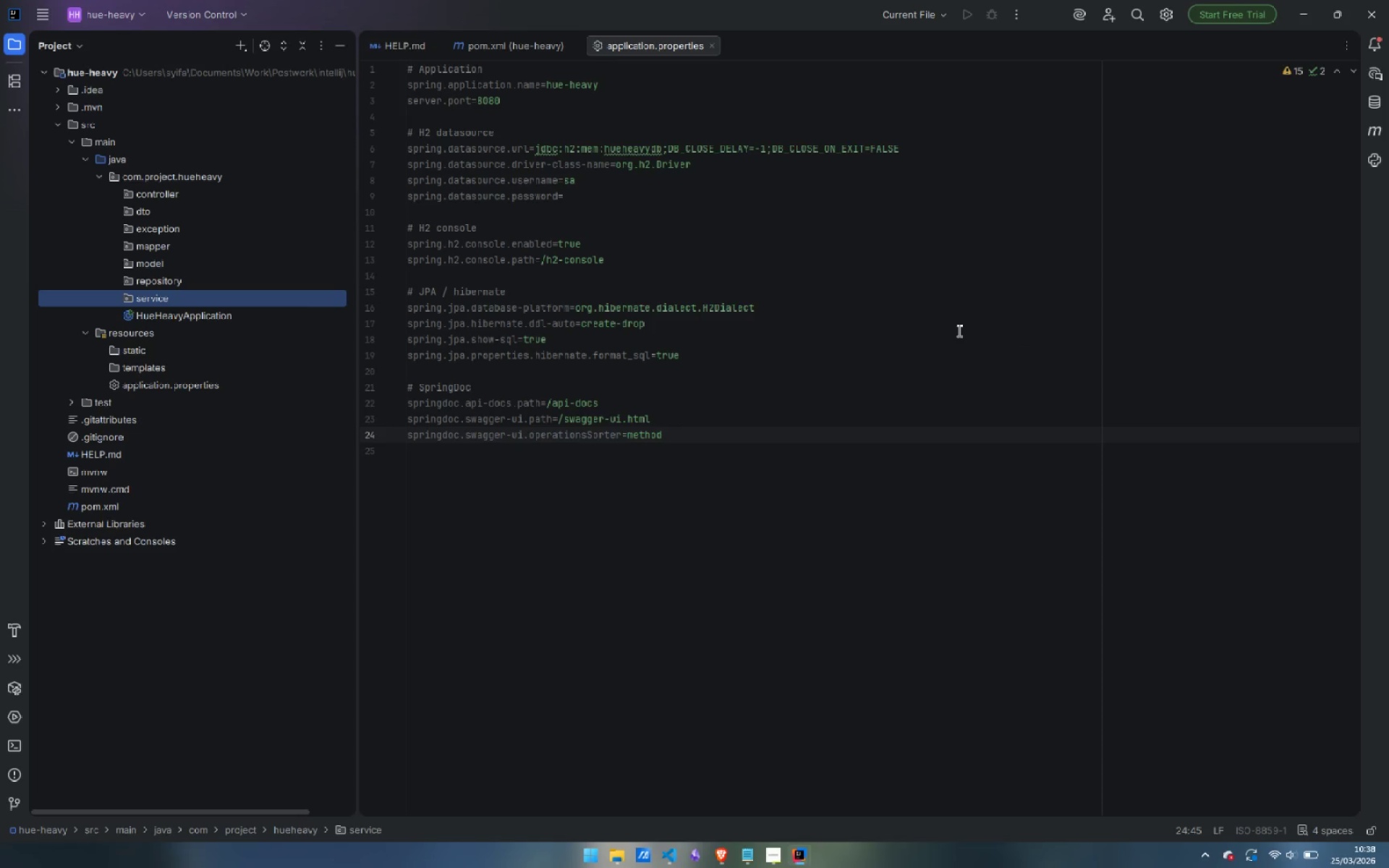 
wait(15.41)
 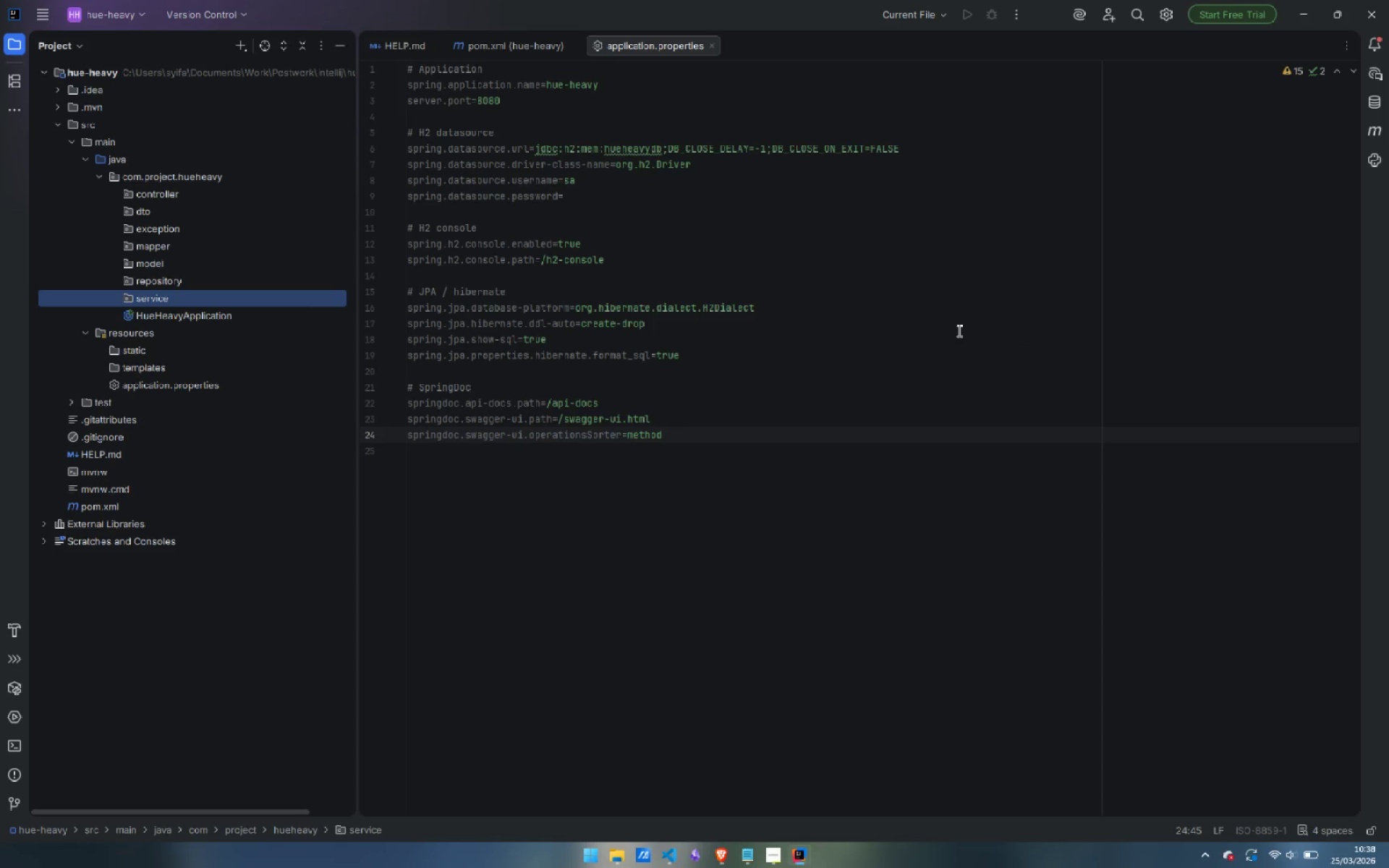 
right_click([150, 260])
 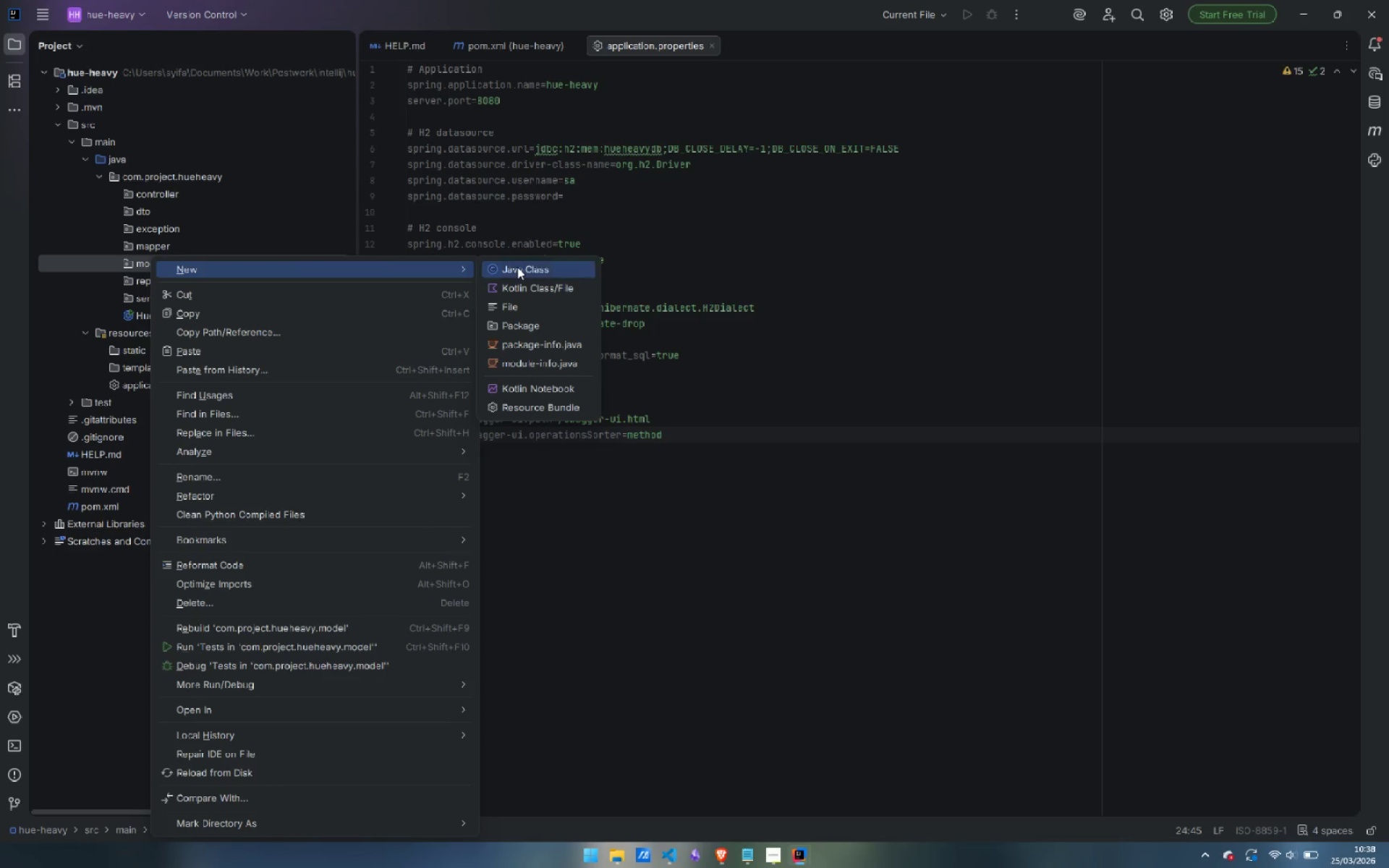 
left_click([517, 267])
 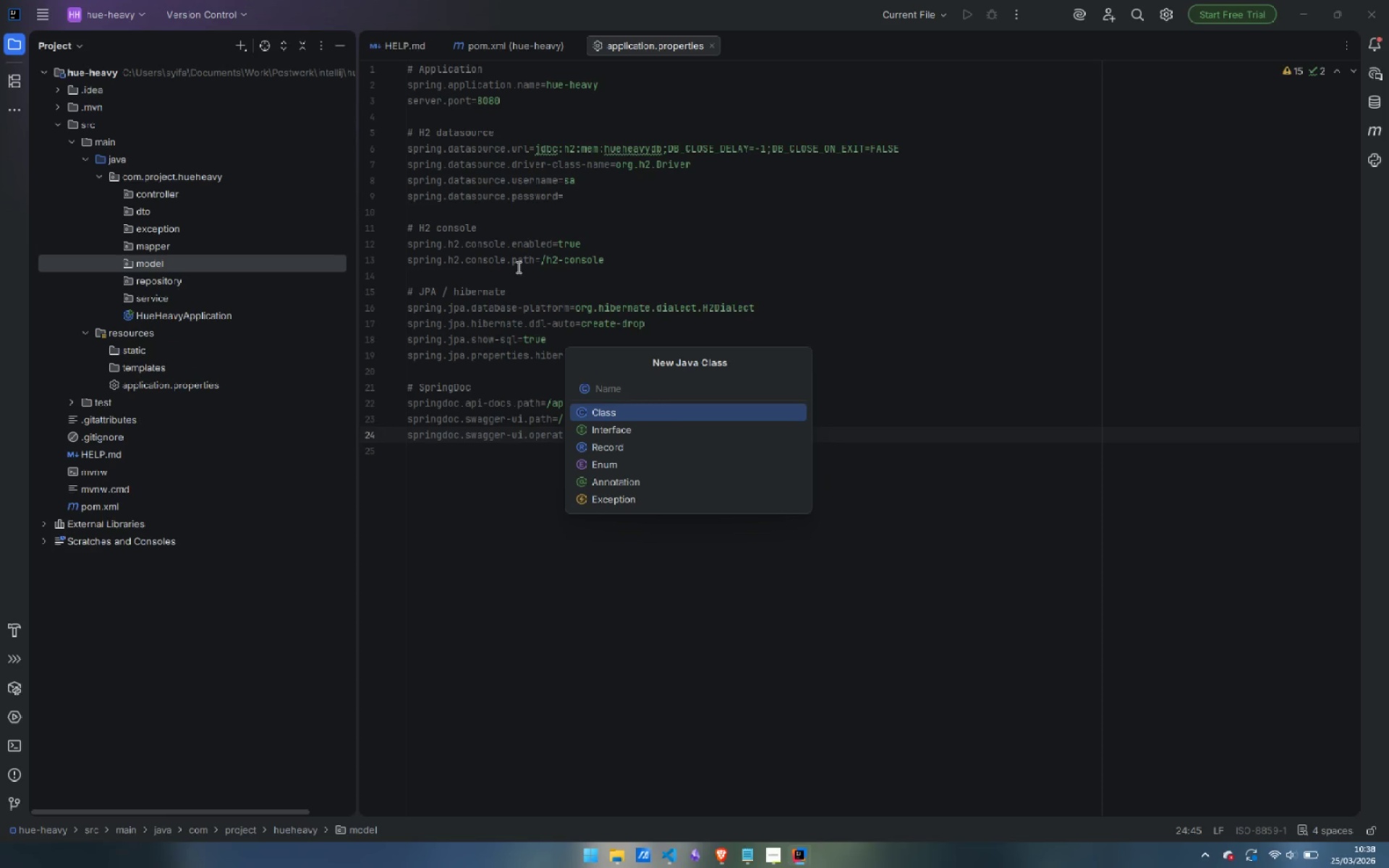 
key(ArrowDown)
 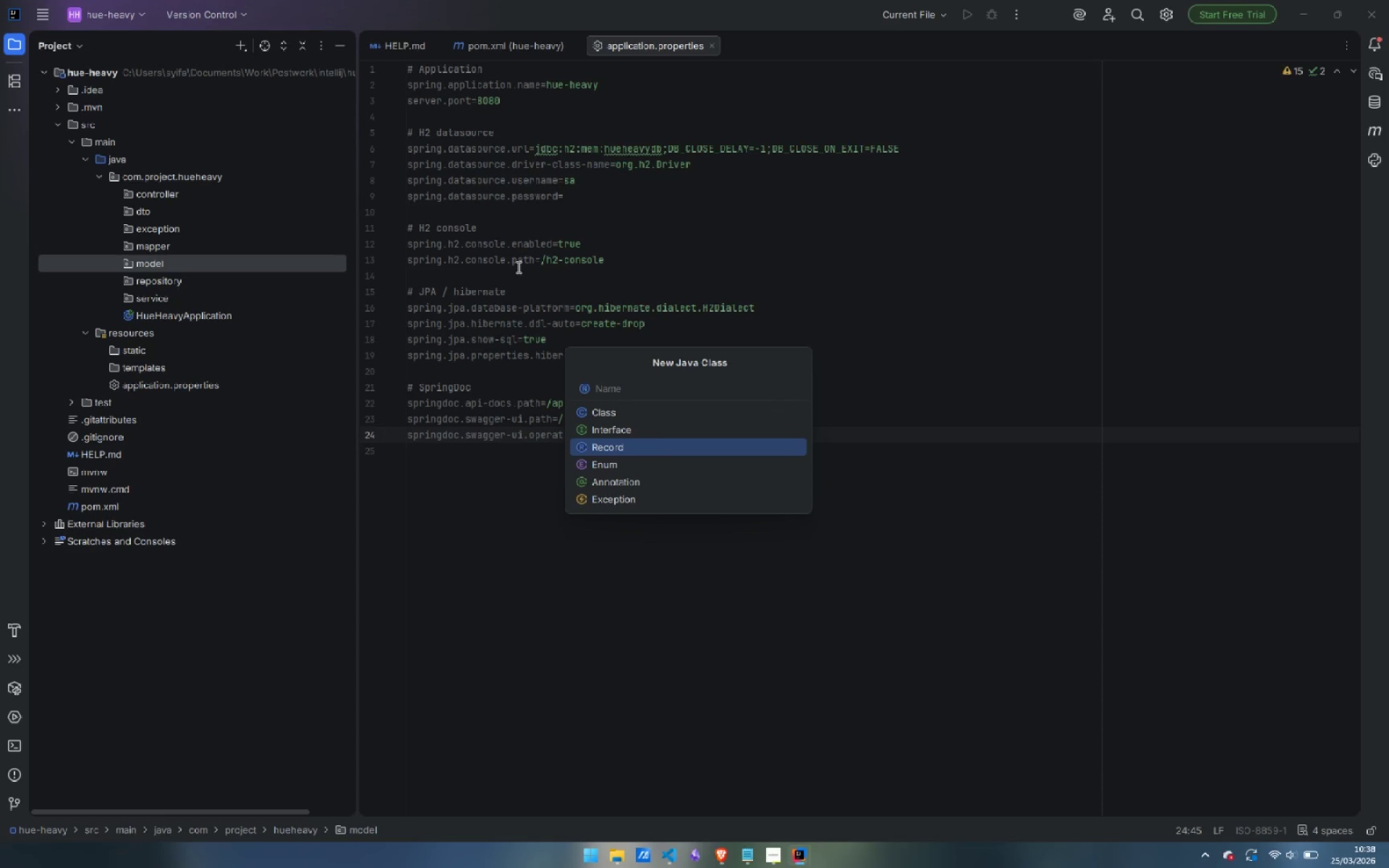 
key(ArrowDown)
 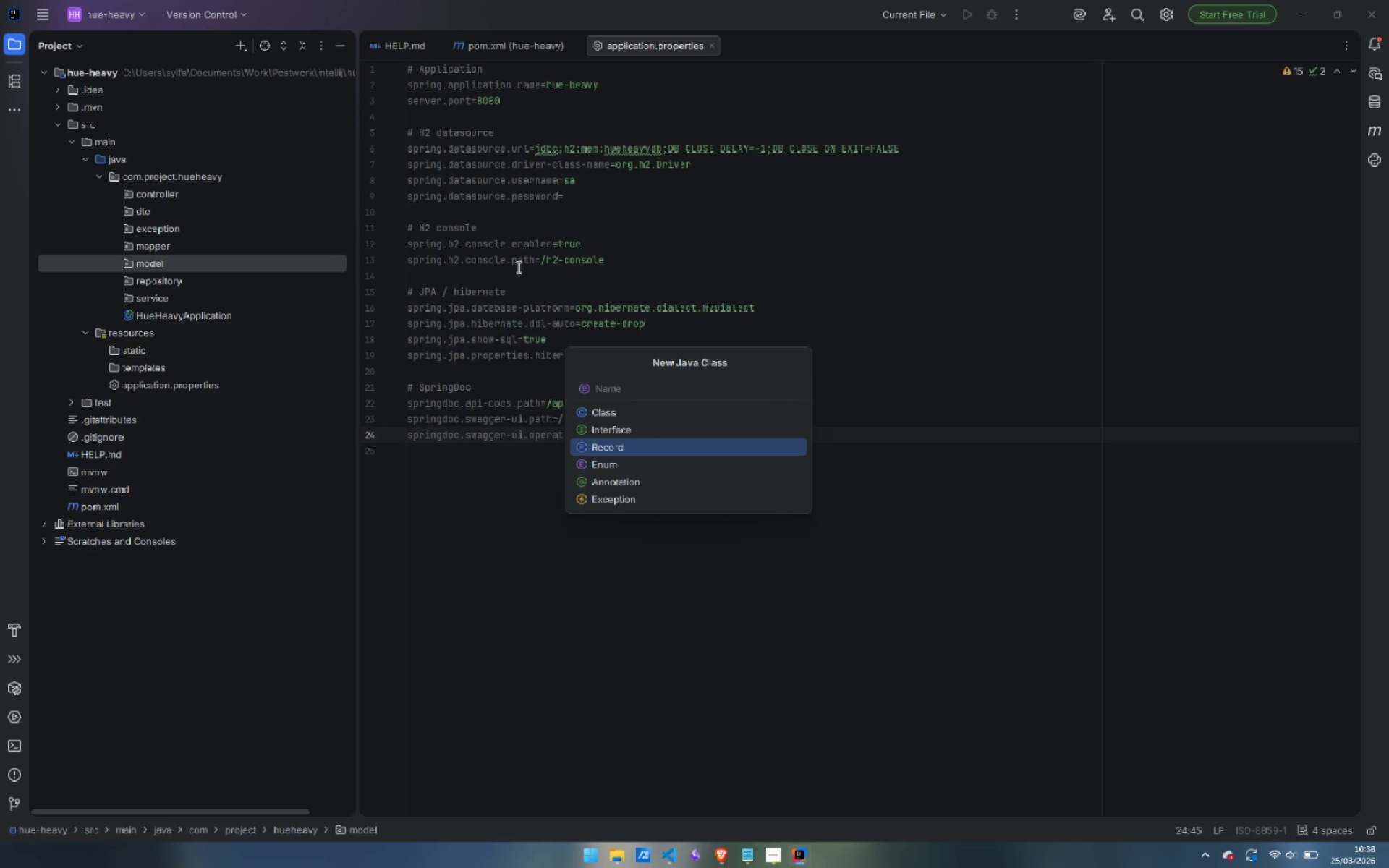 
key(ArrowDown)
 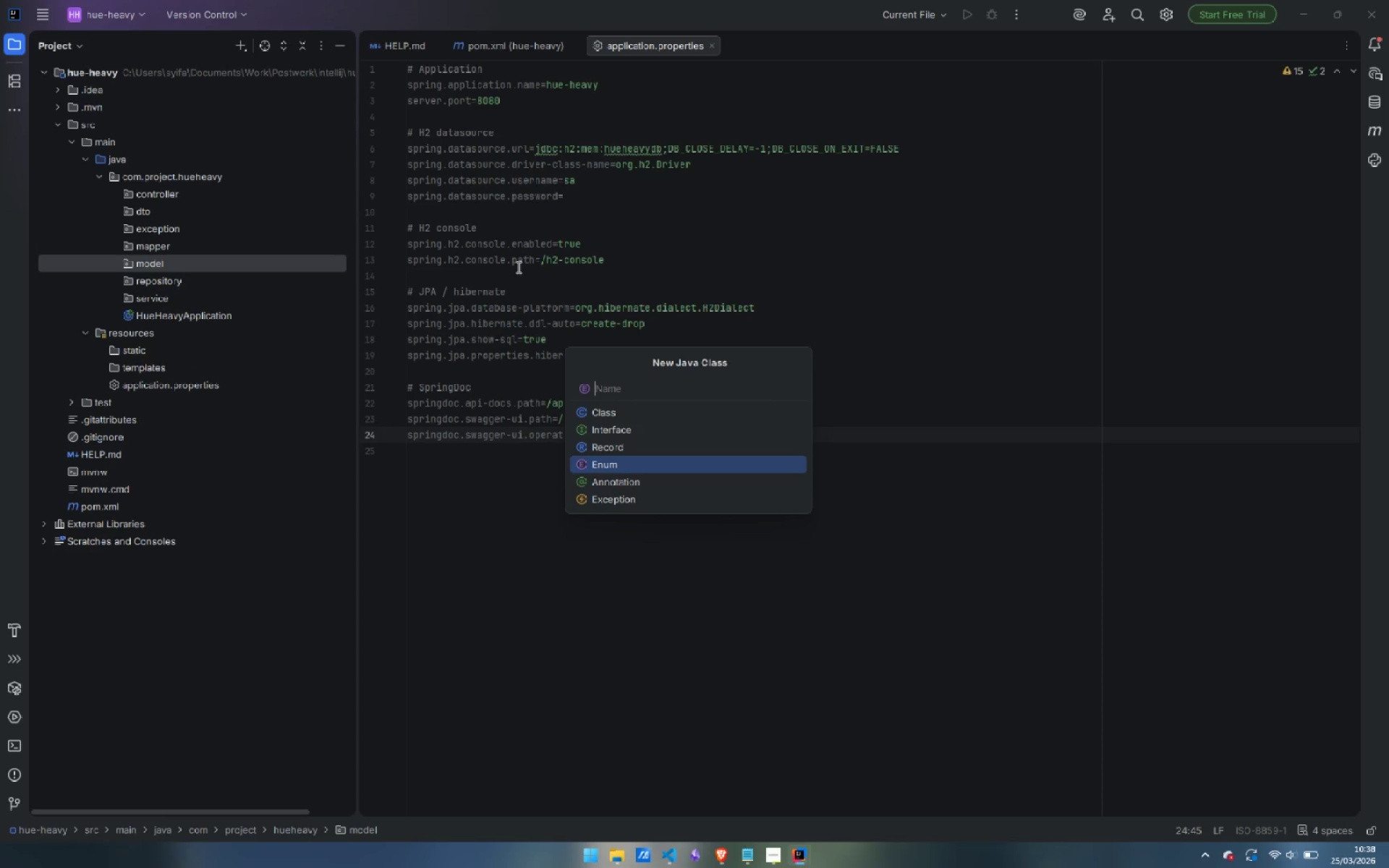 
type(Fisinh)
key(Backspace)
key(Backspace)
key(Backspace)
key(Backspace)
type(nish)
 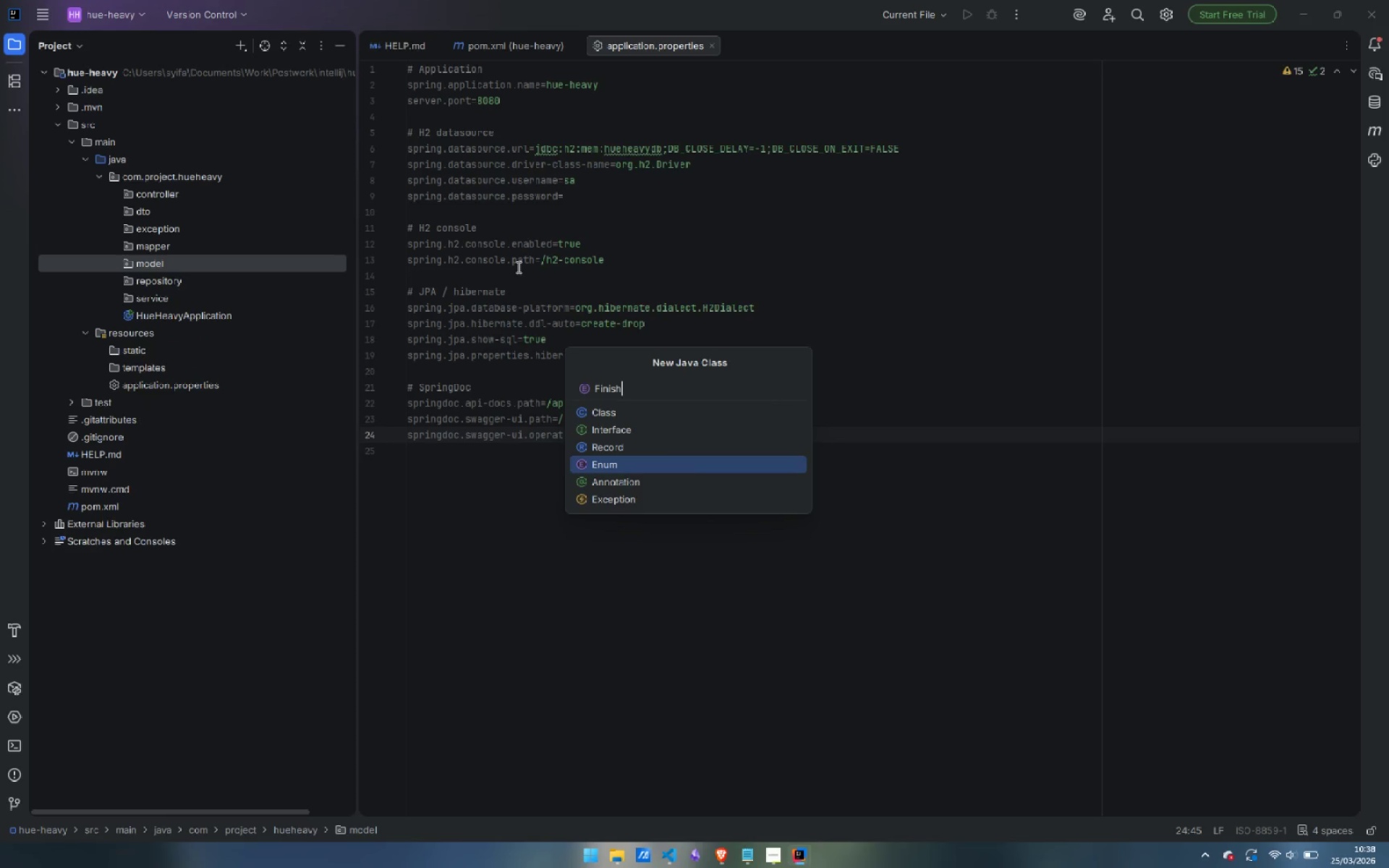 
key(Enter)
 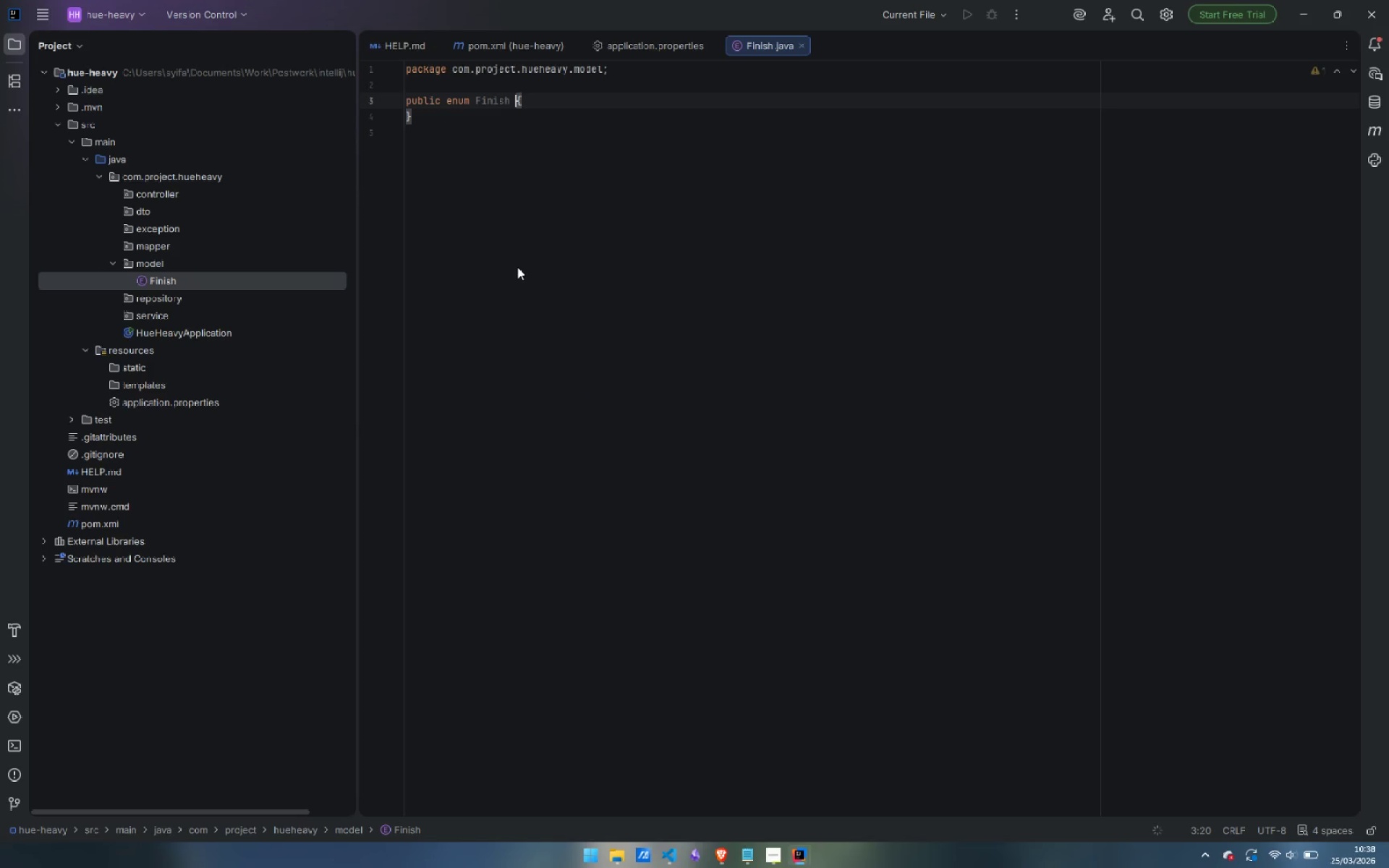 
key(ArrowRight)
 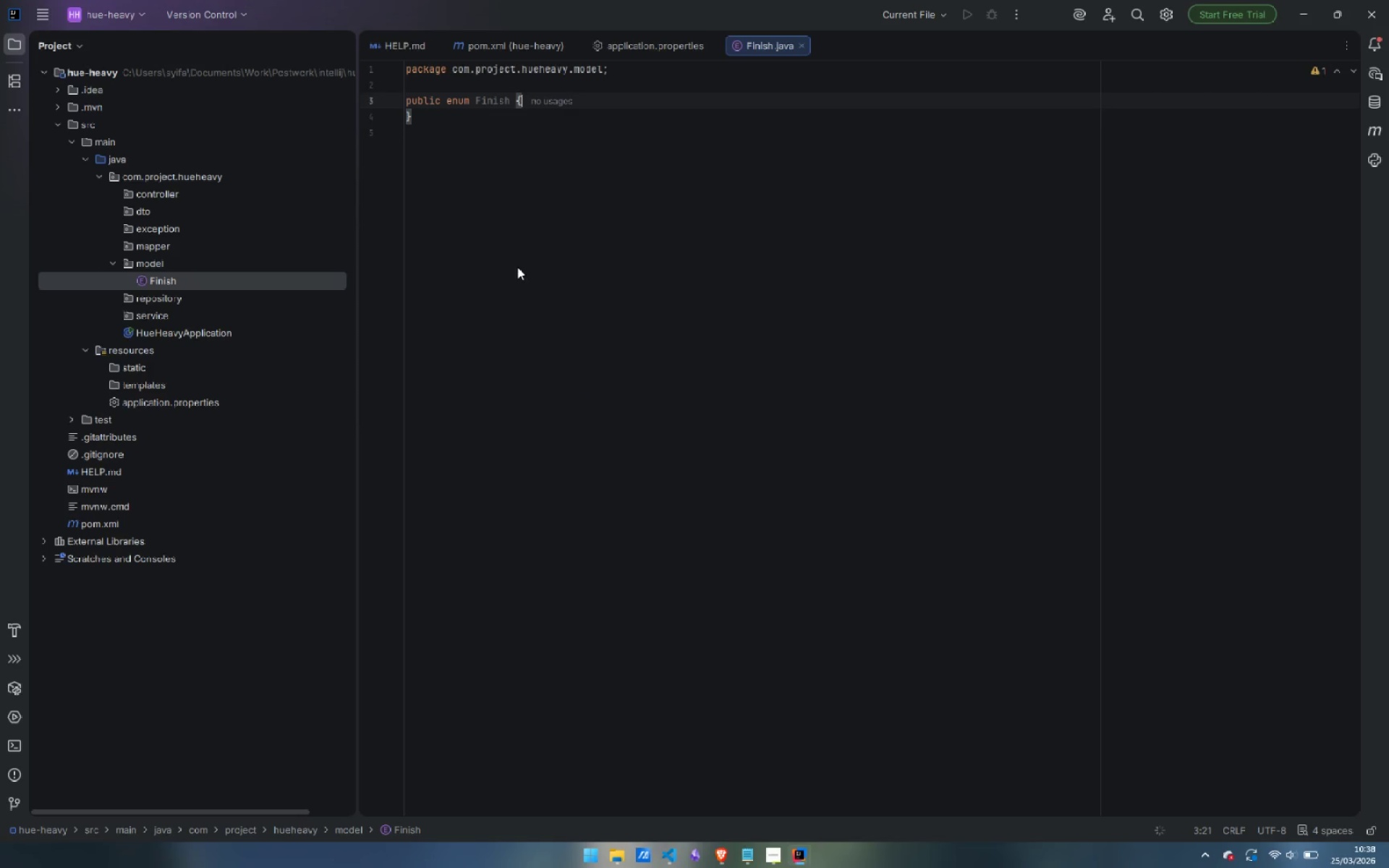 
key(Enter)
 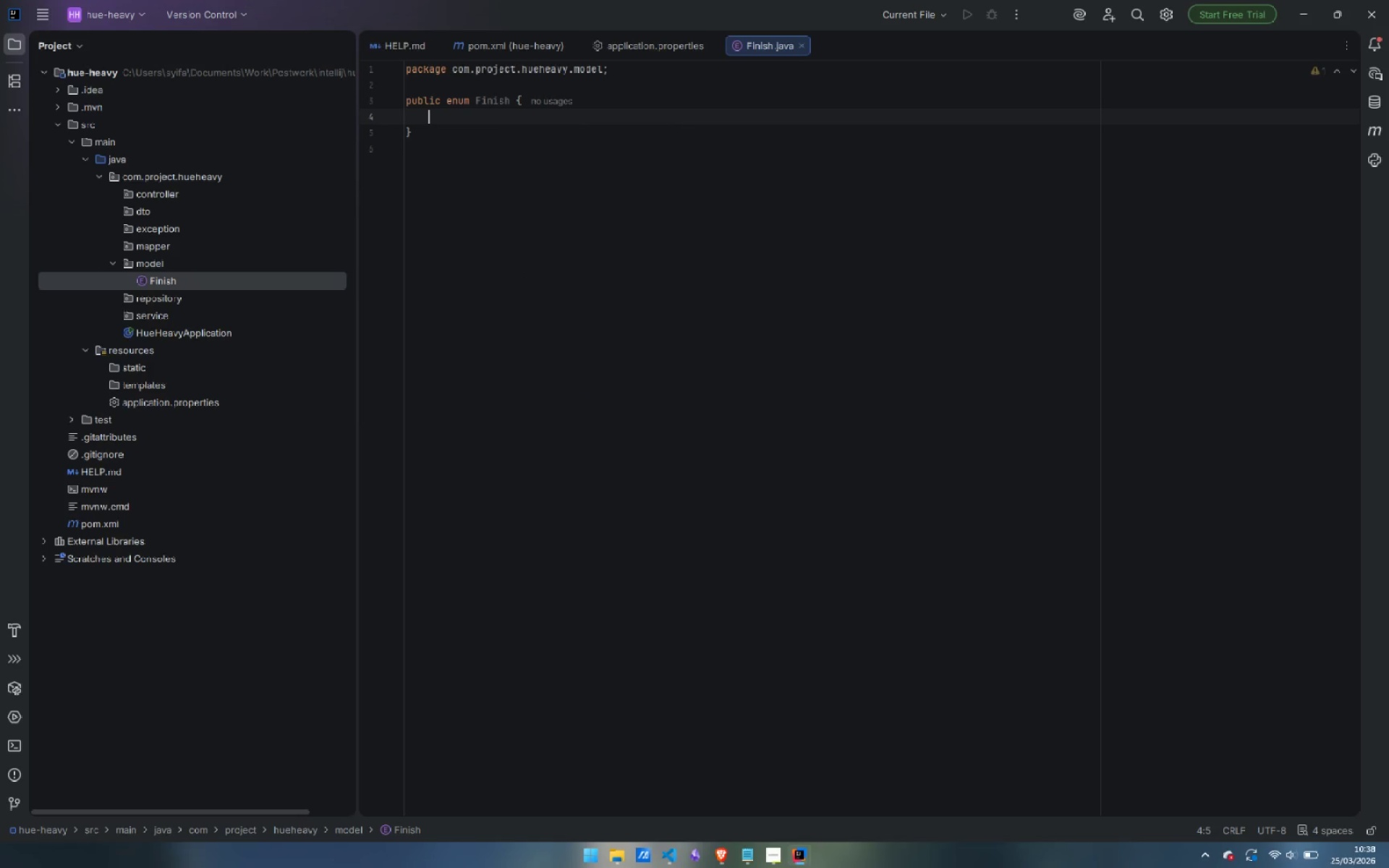 
type(MATTE,)
 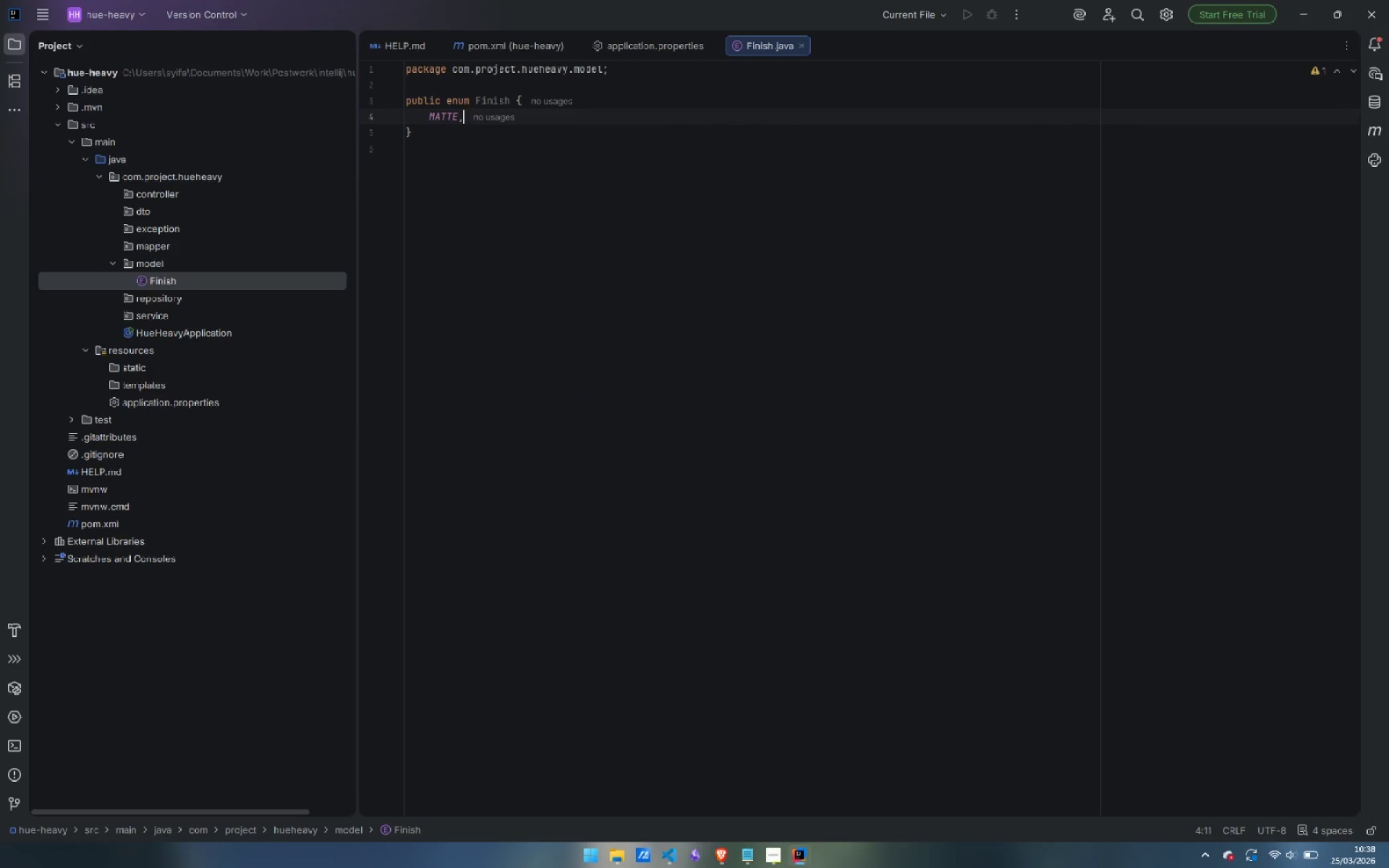 
key(Enter)
 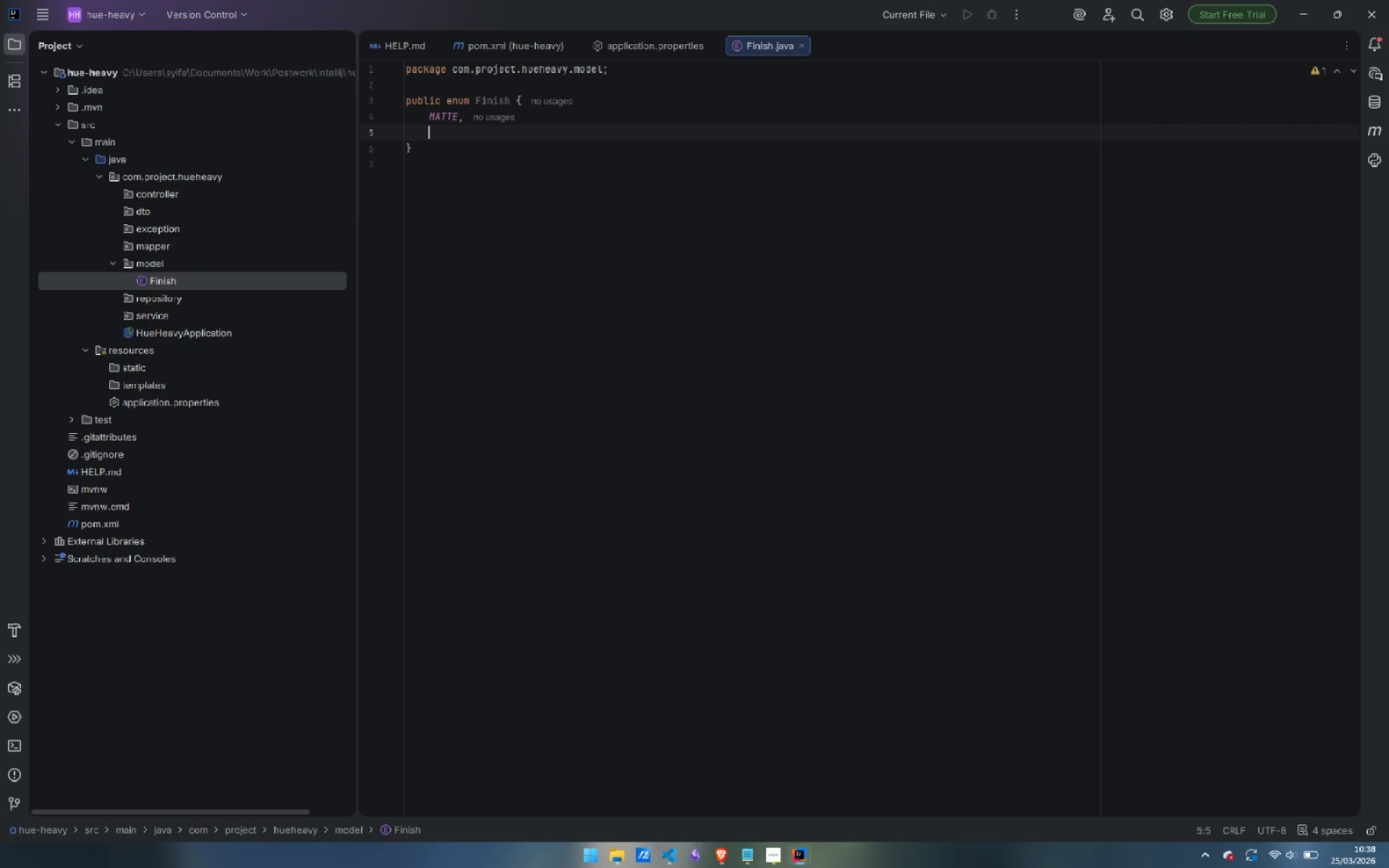 
type(GLOSS,)
 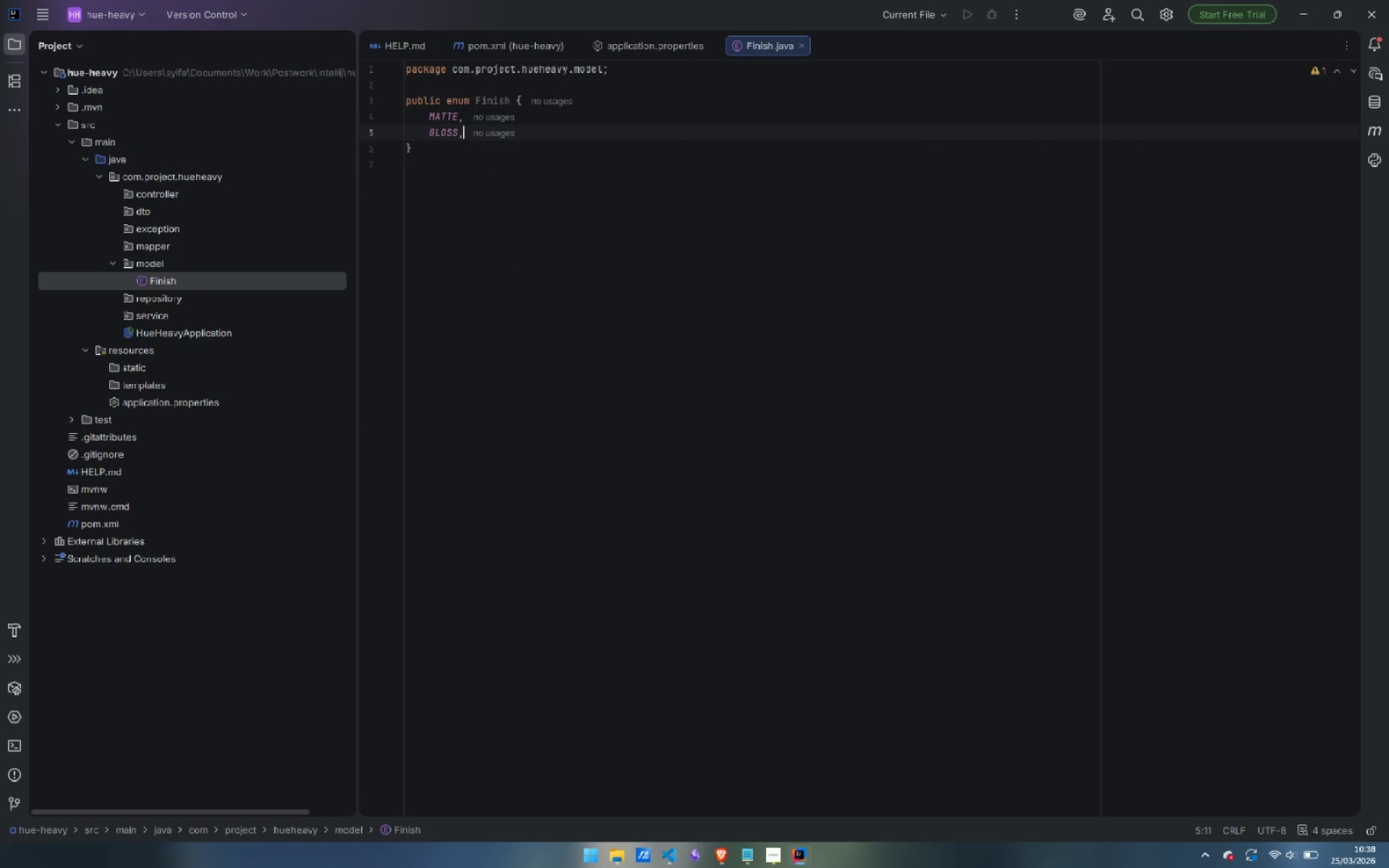 
key(Enter)
 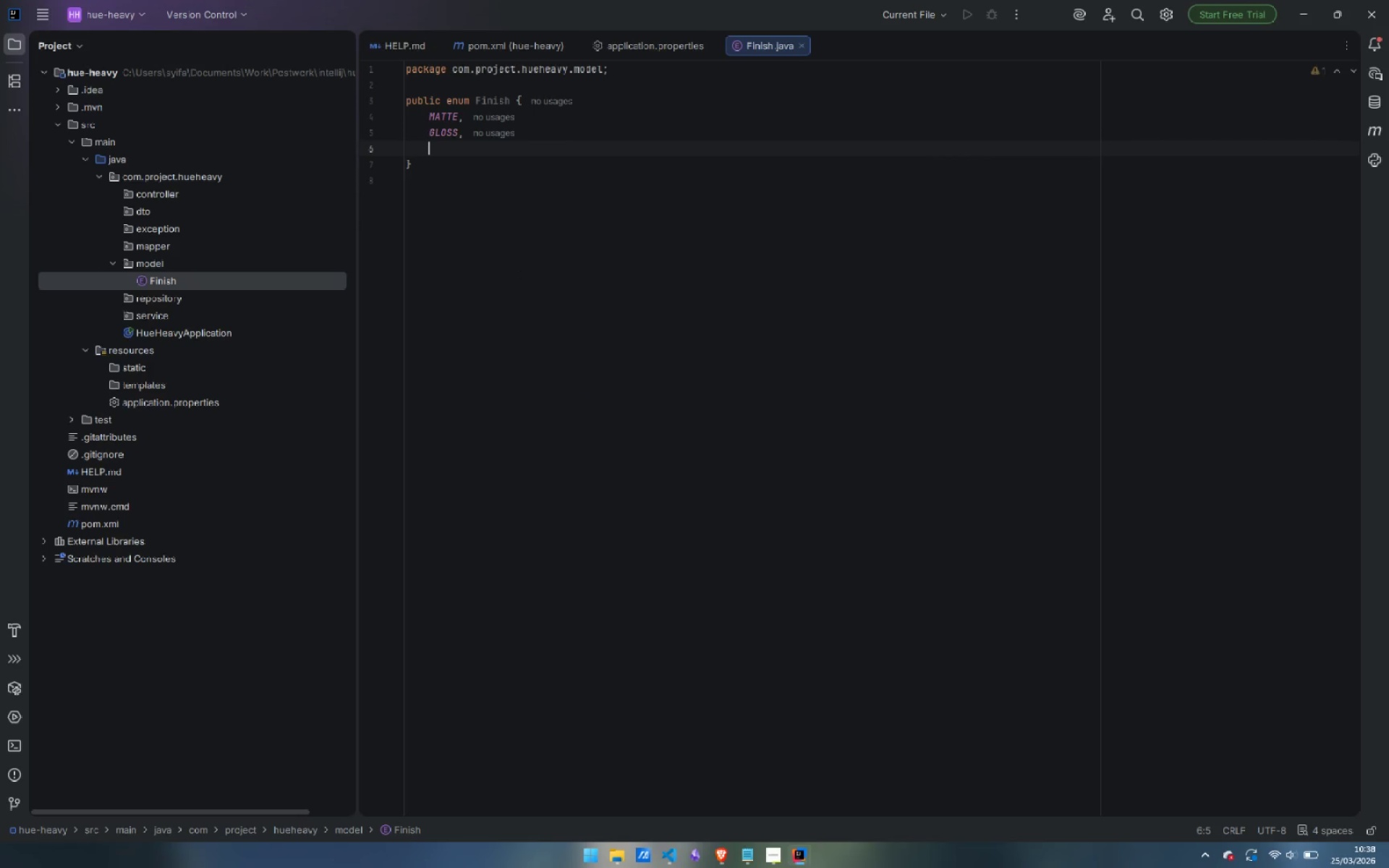 
type(SATIN)
 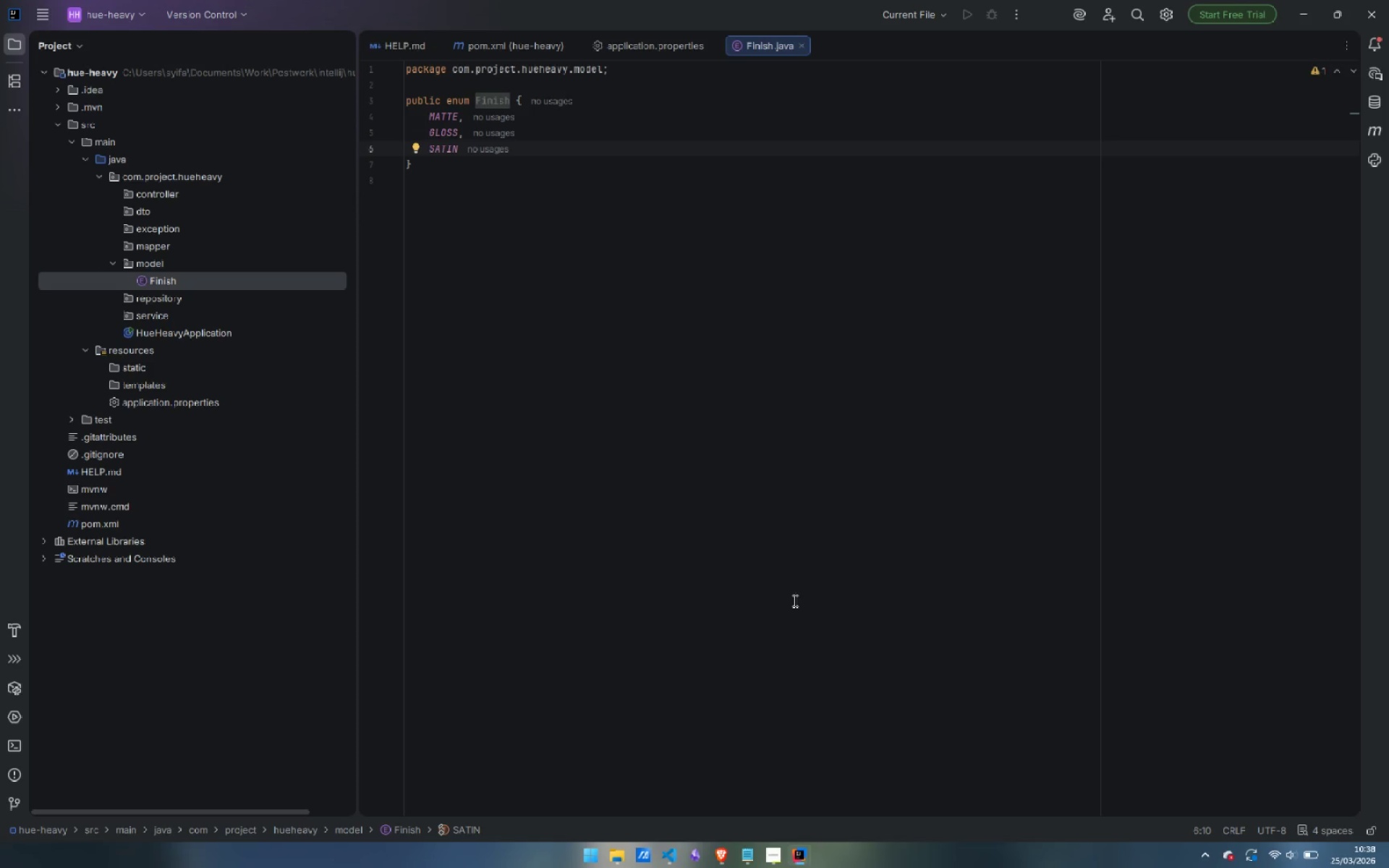 
wait(11.23)
 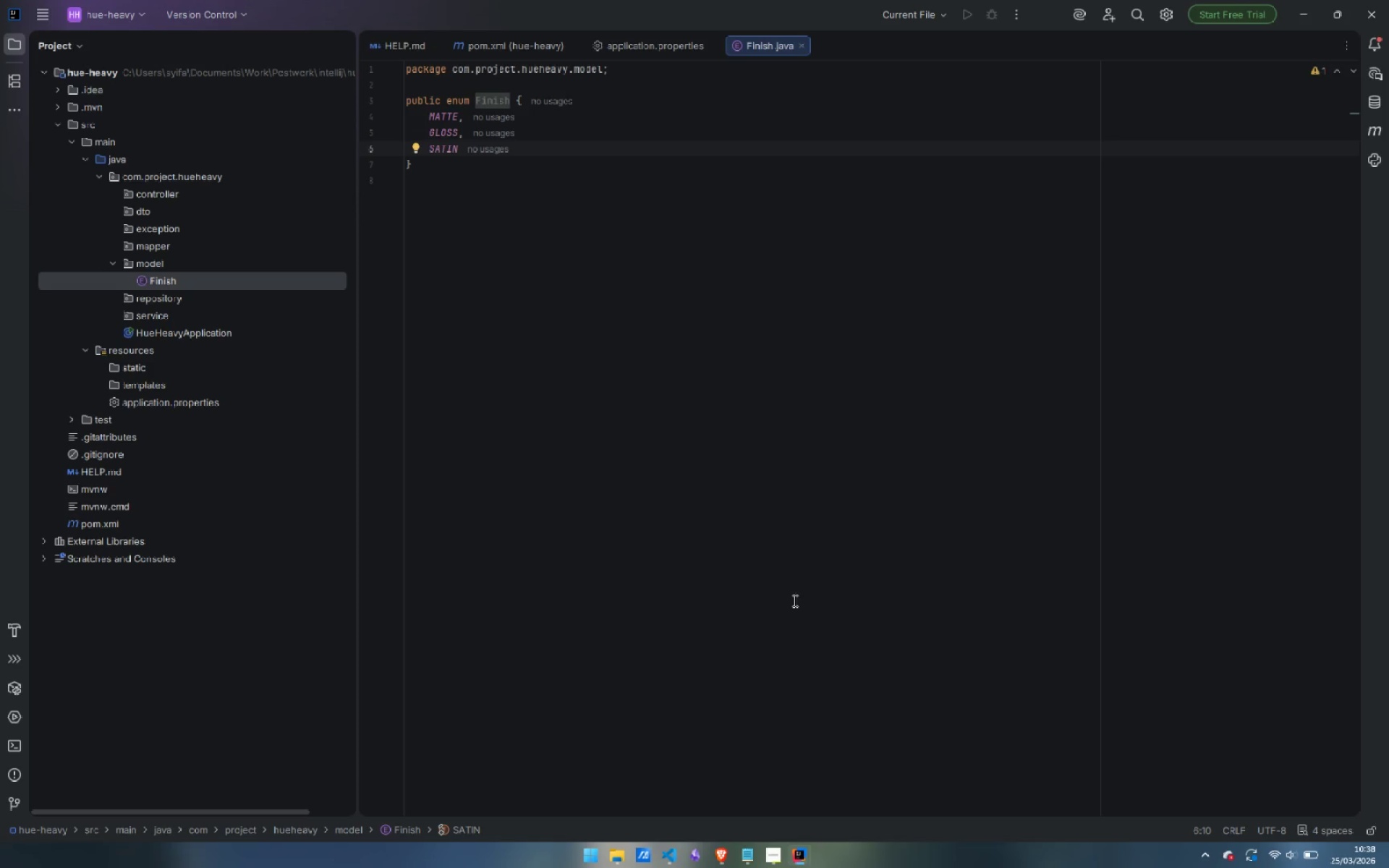 
right_click([162, 265])
 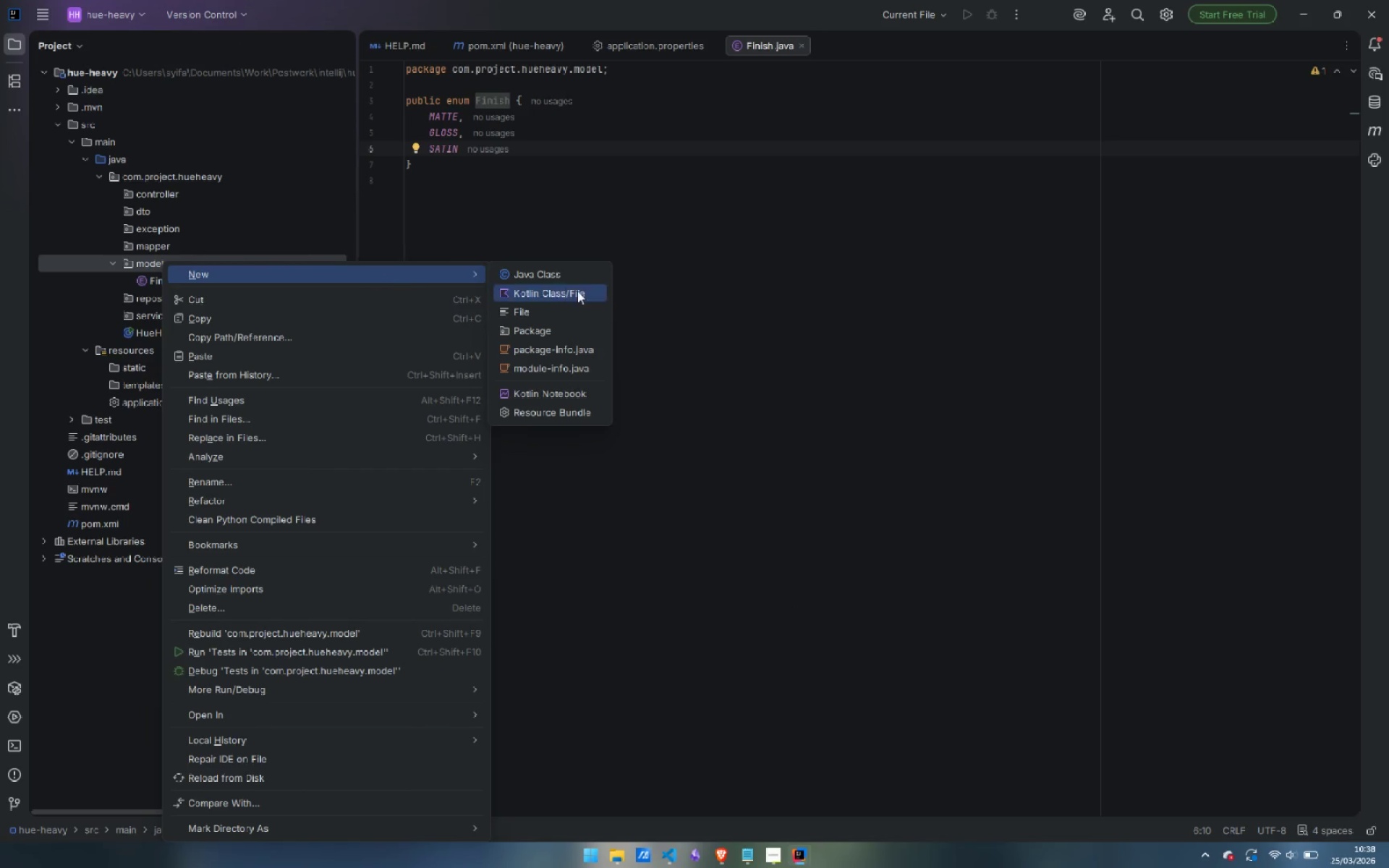 
left_click([575, 273])
 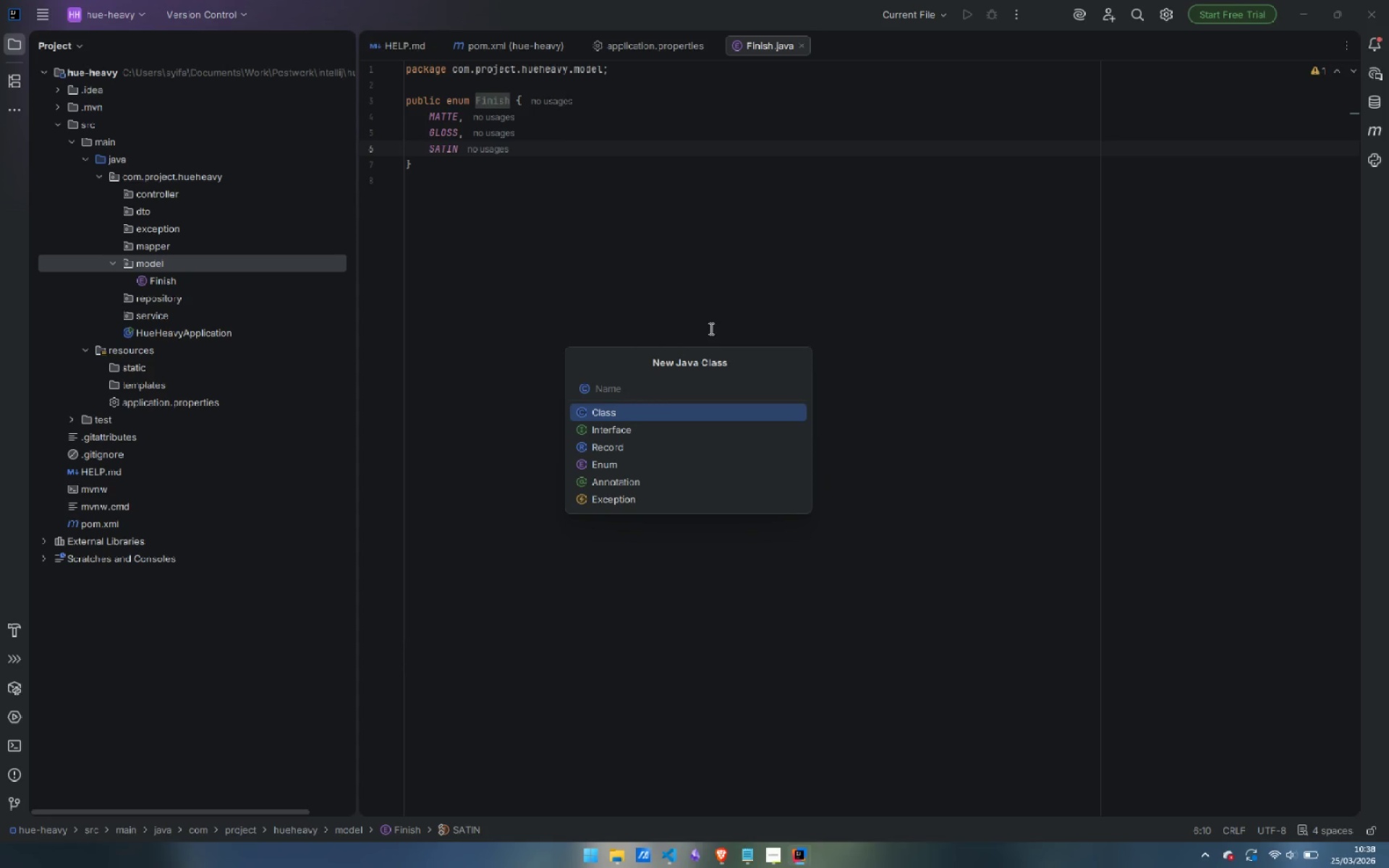 
type(Formula)
 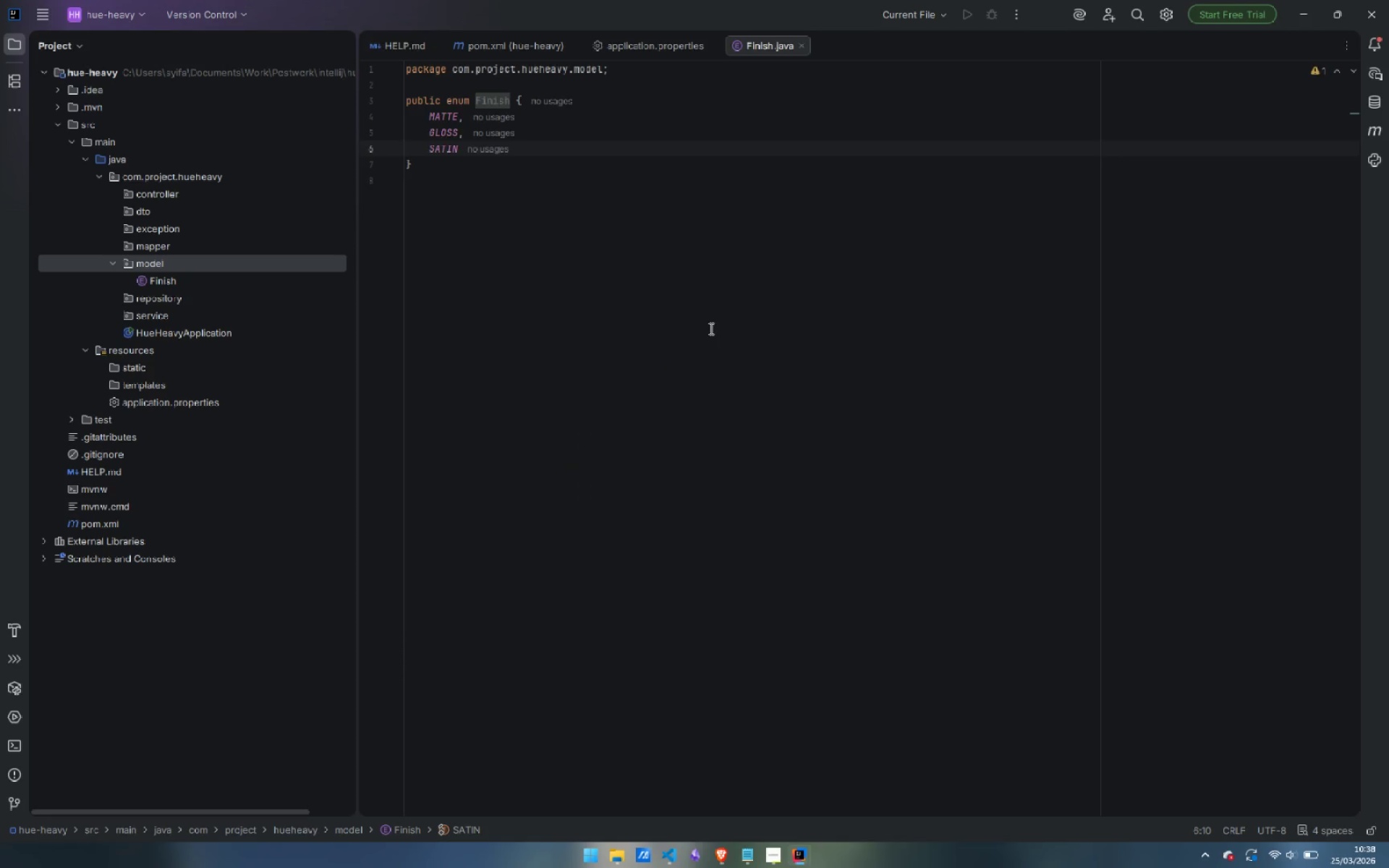 
key(Enter)
 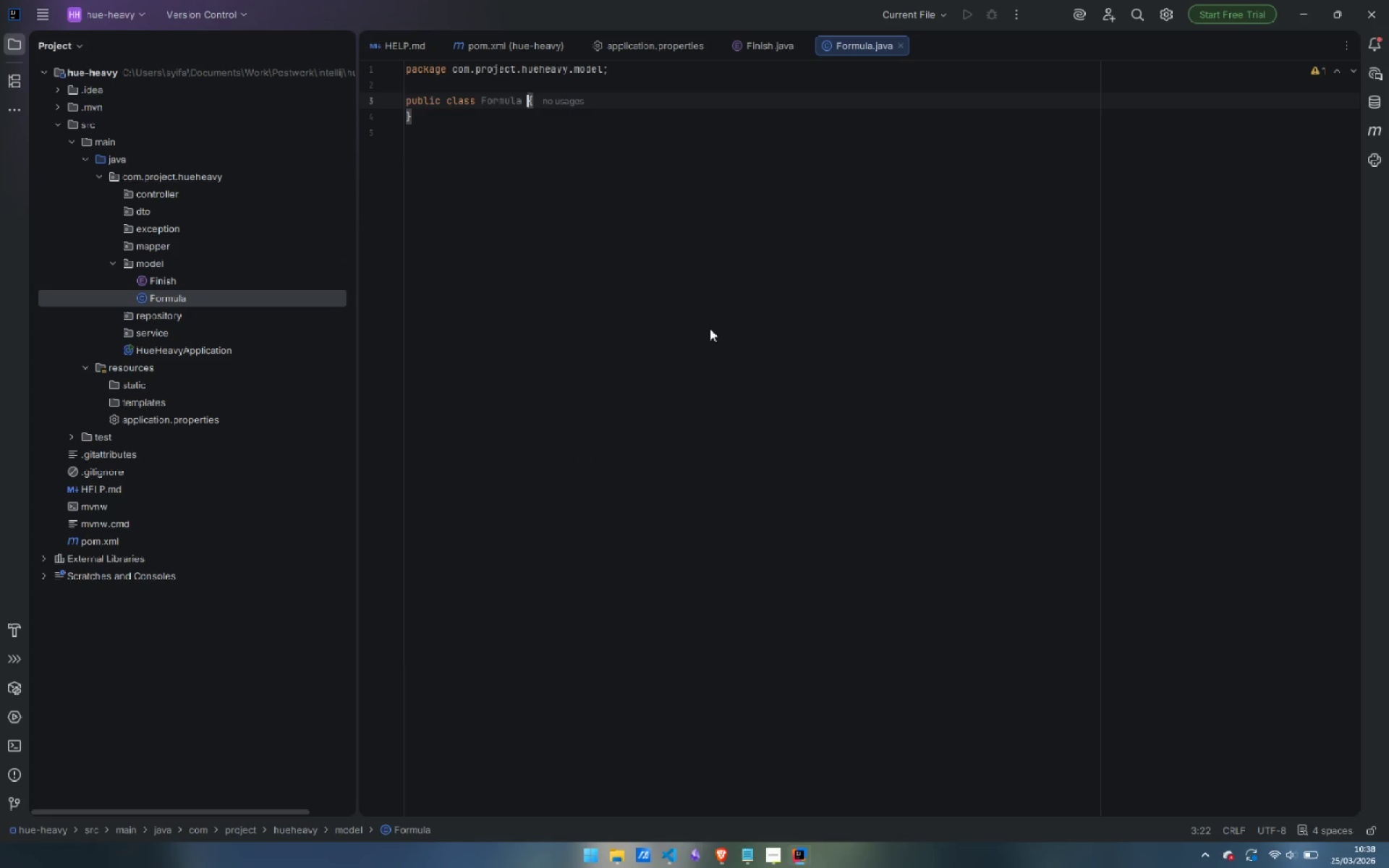 
key(ArrowUp)
 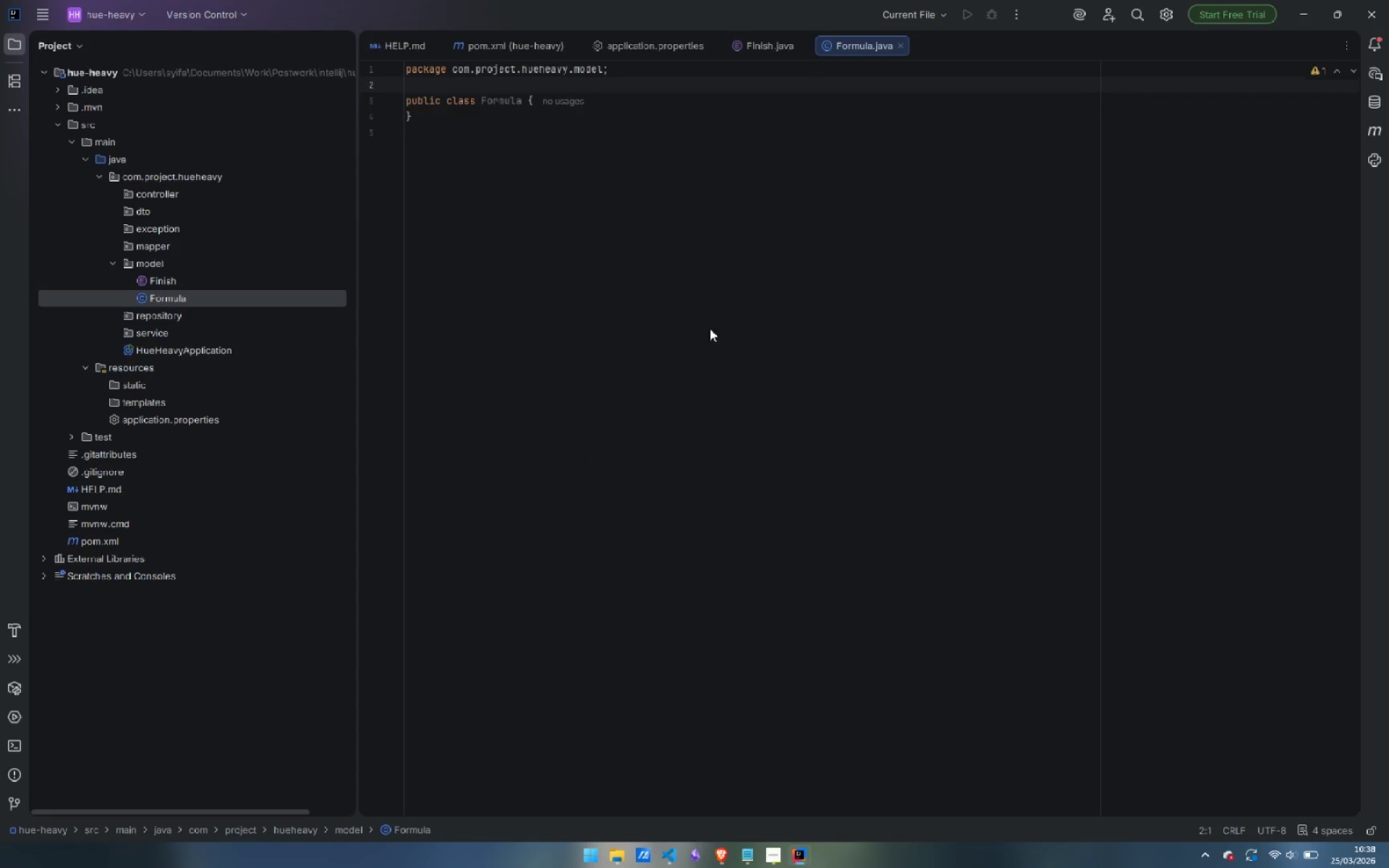 
key(Enter)
 